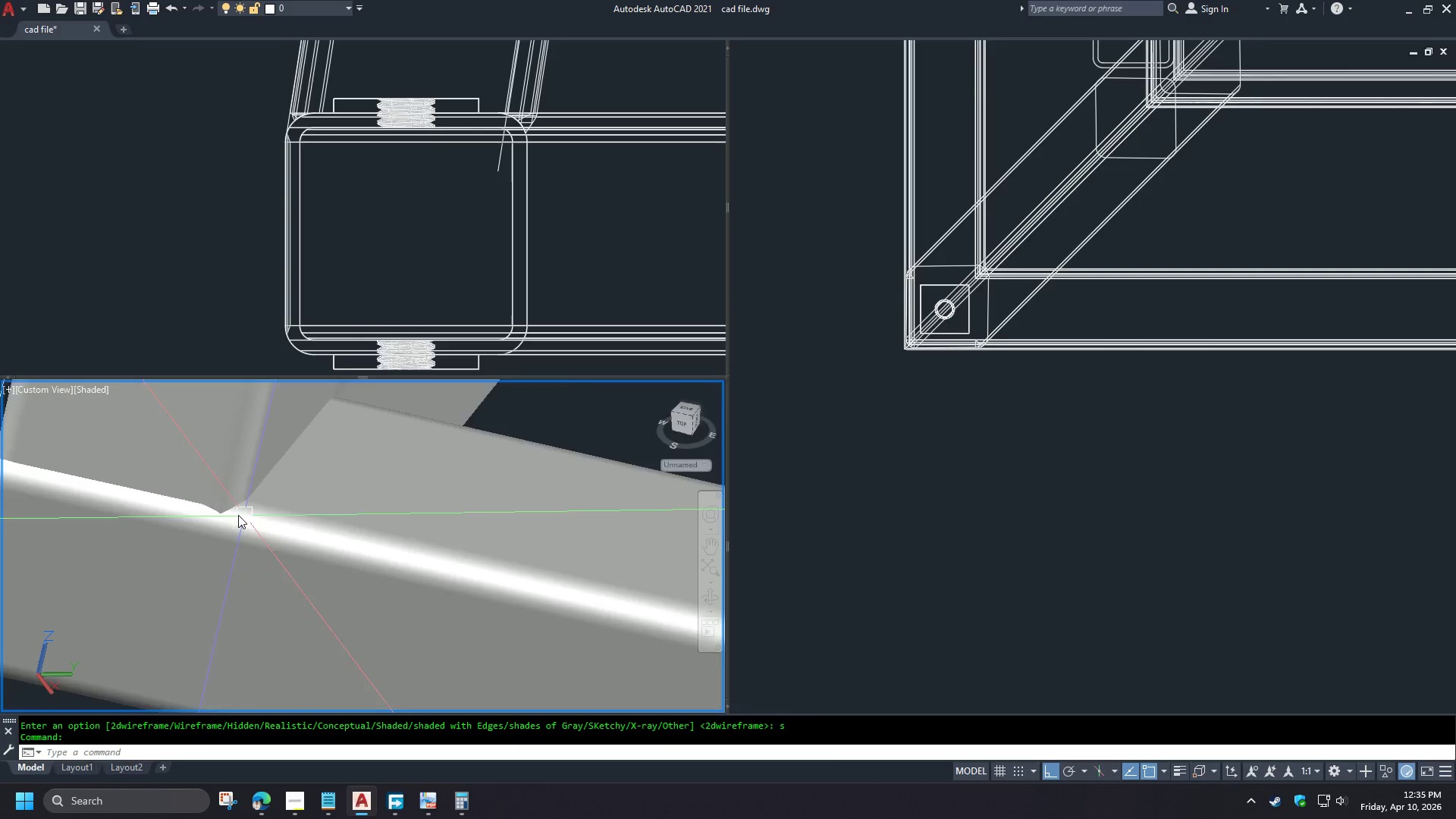 
scroll: coordinate [212, 513], scroll_direction: up, amount: 3.0
 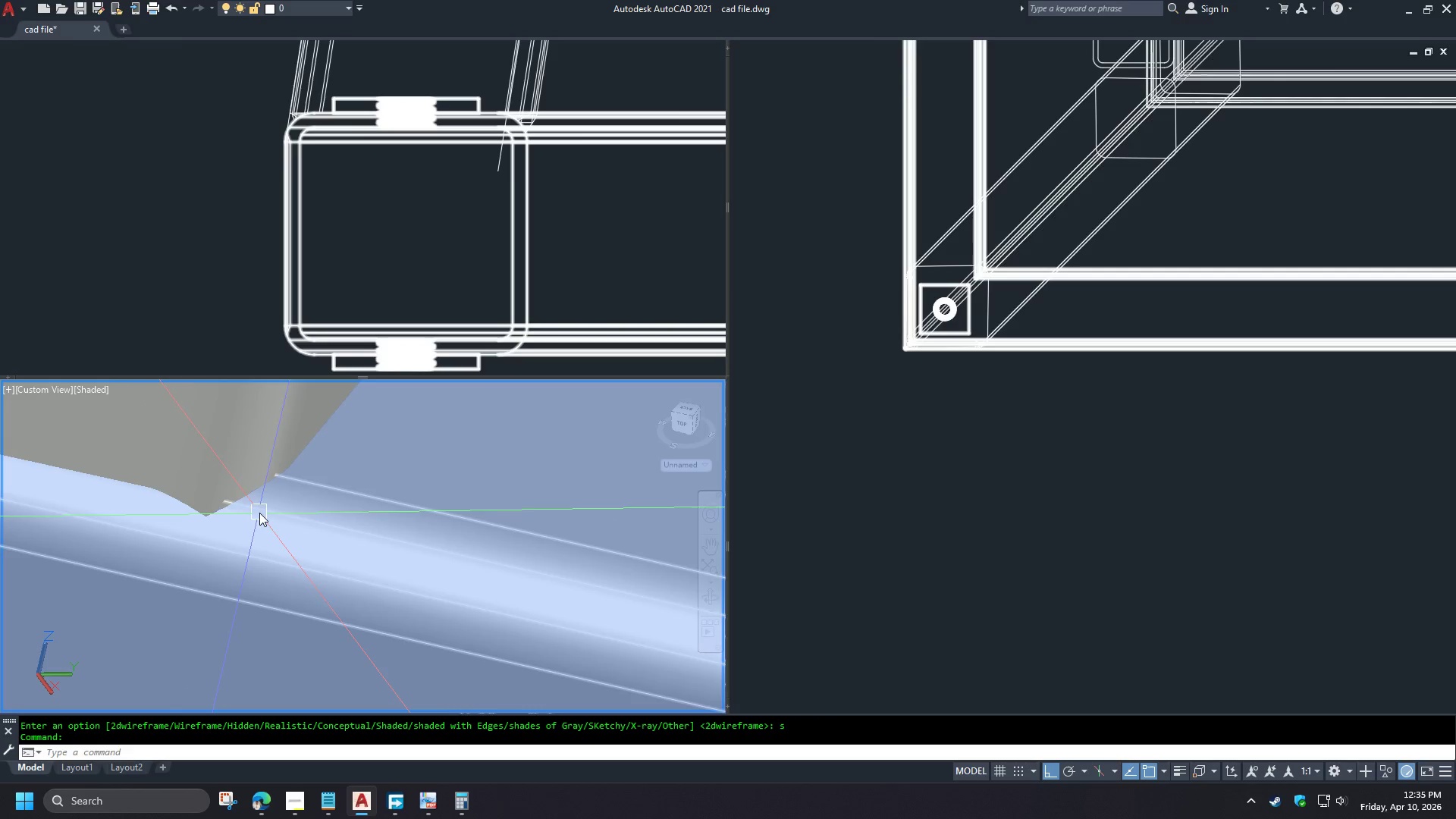 
scroll: coordinate [356, 505], scroll_direction: down, amount: 2.0
 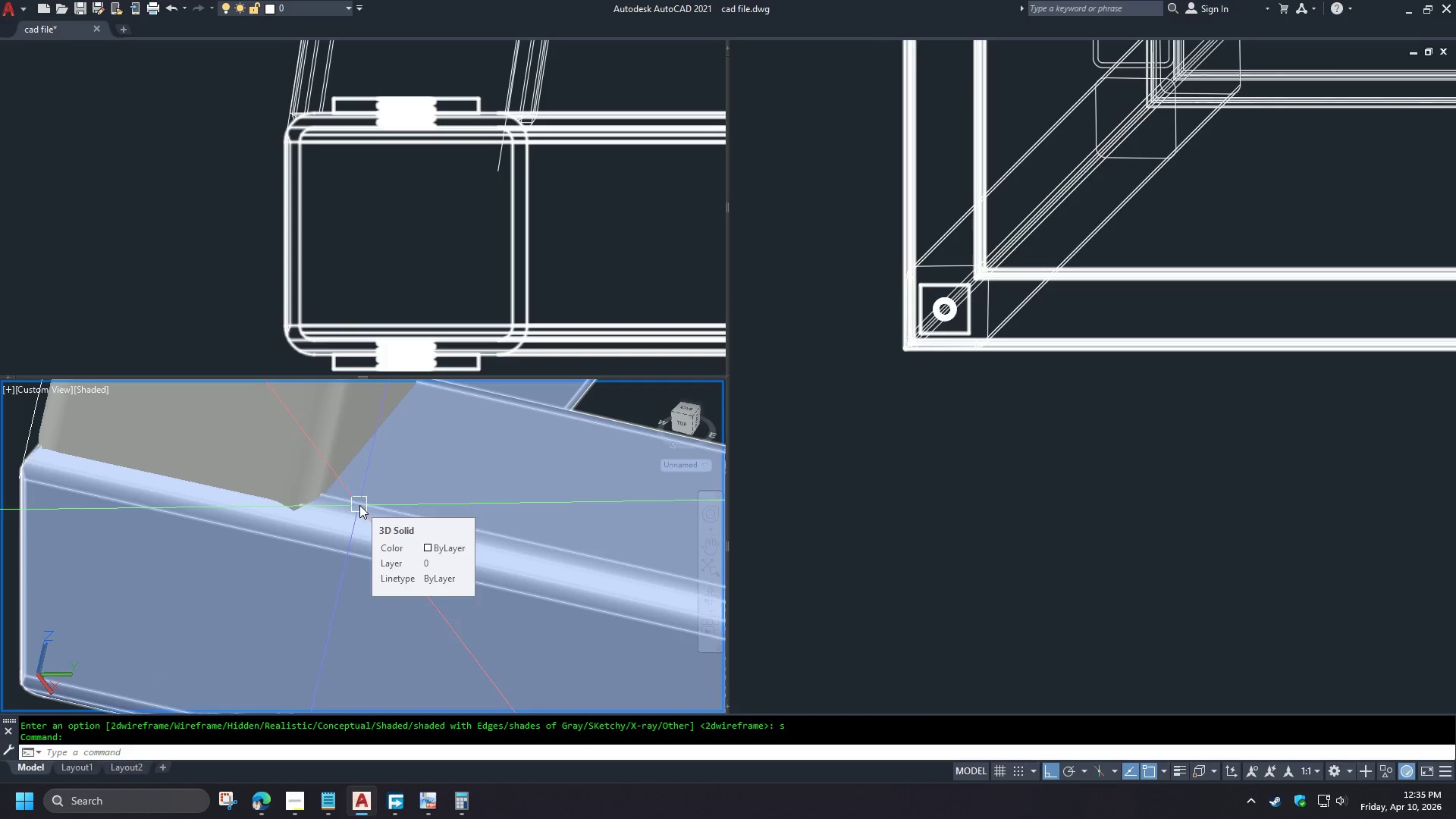 
hold_key(key=ShiftLeft, duration=1.51)
 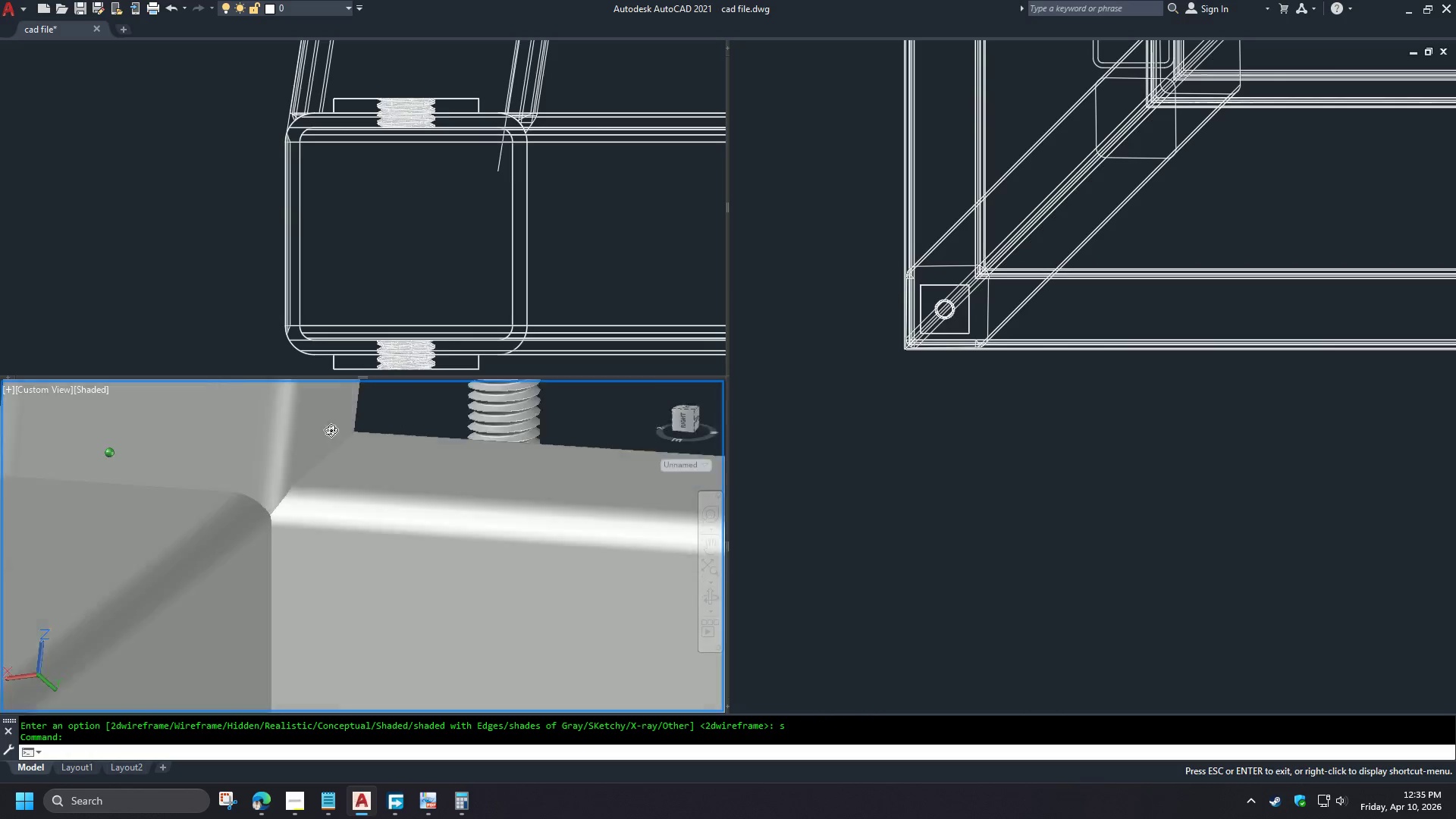 
hold_key(key=ShiftLeft, duration=1.52)
 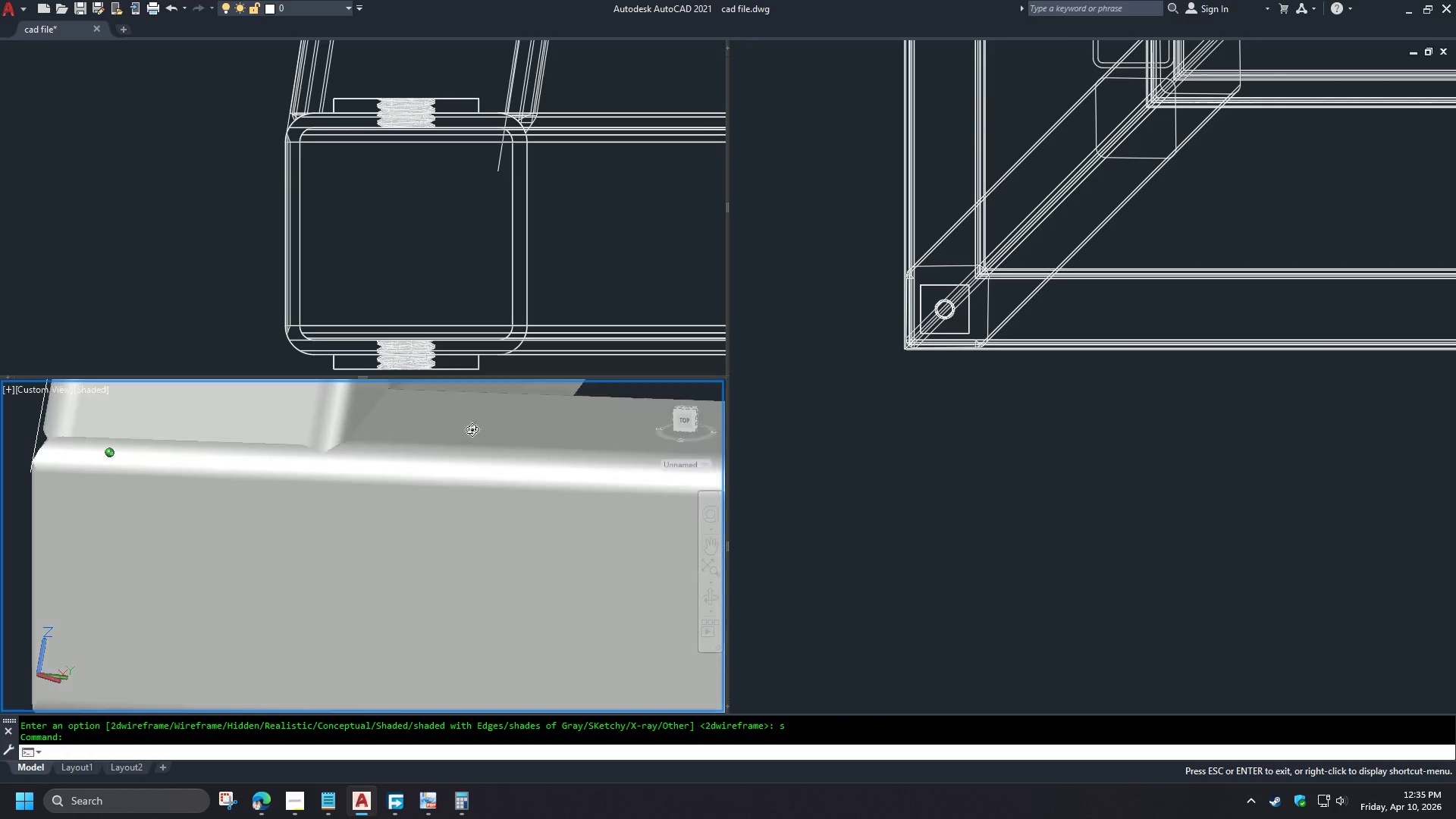 
hold_key(key=ShiftLeft, duration=1.51)
 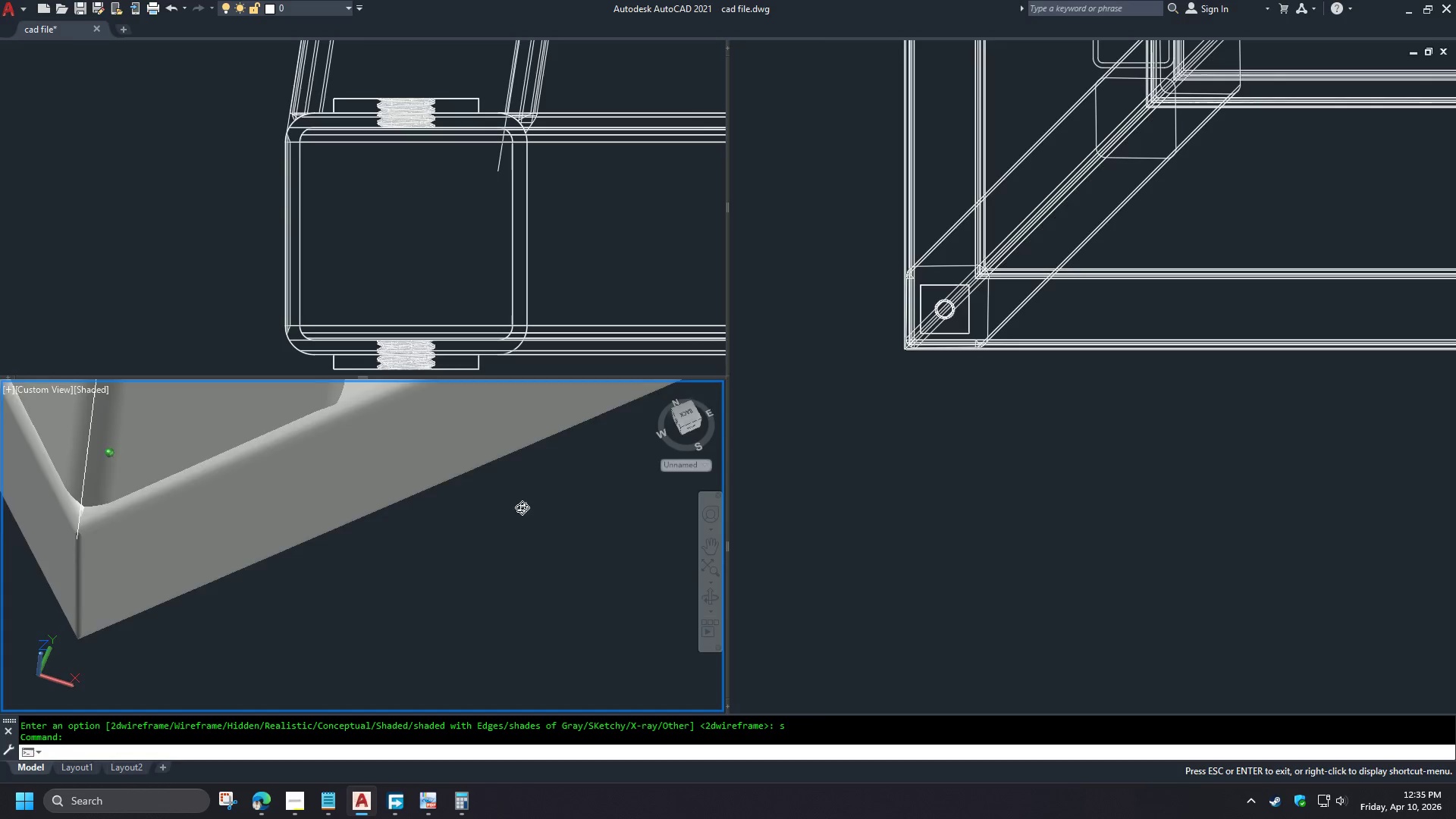 
hold_key(key=ShiftLeft, duration=1.52)
 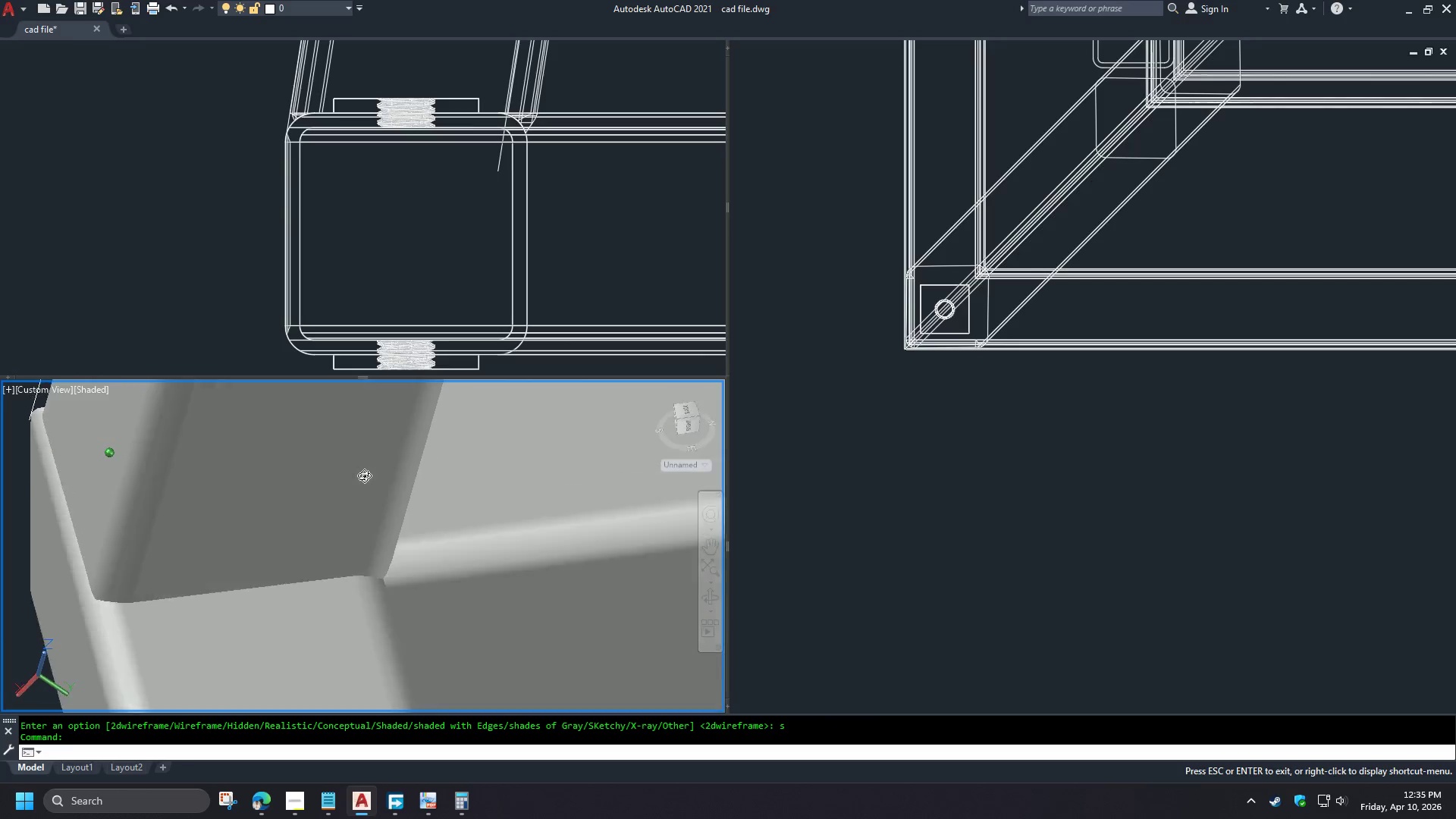 
hold_key(key=ShiftLeft, duration=1.52)
 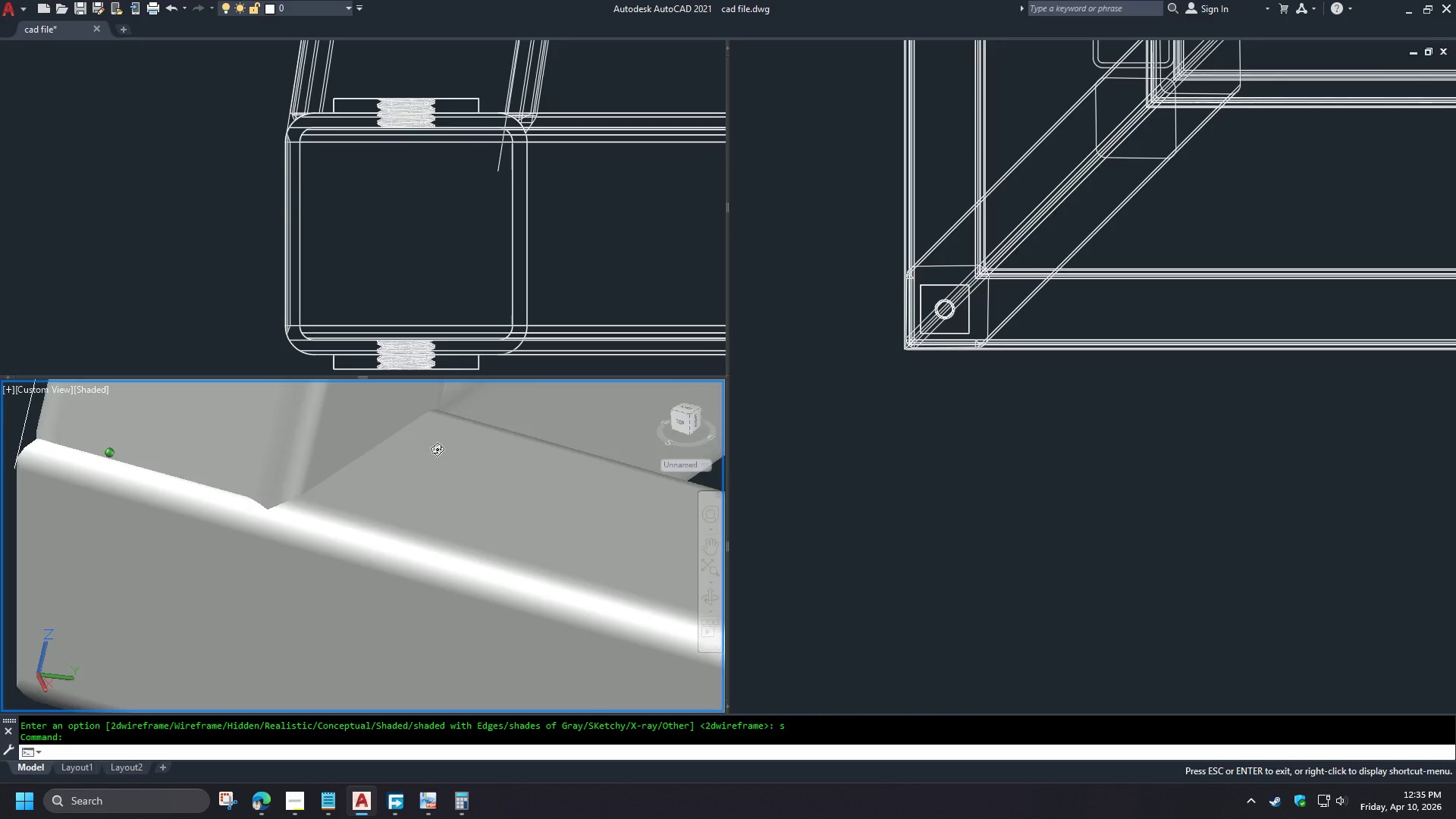 
hold_key(key=ShiftLeft, duration=1.51)
 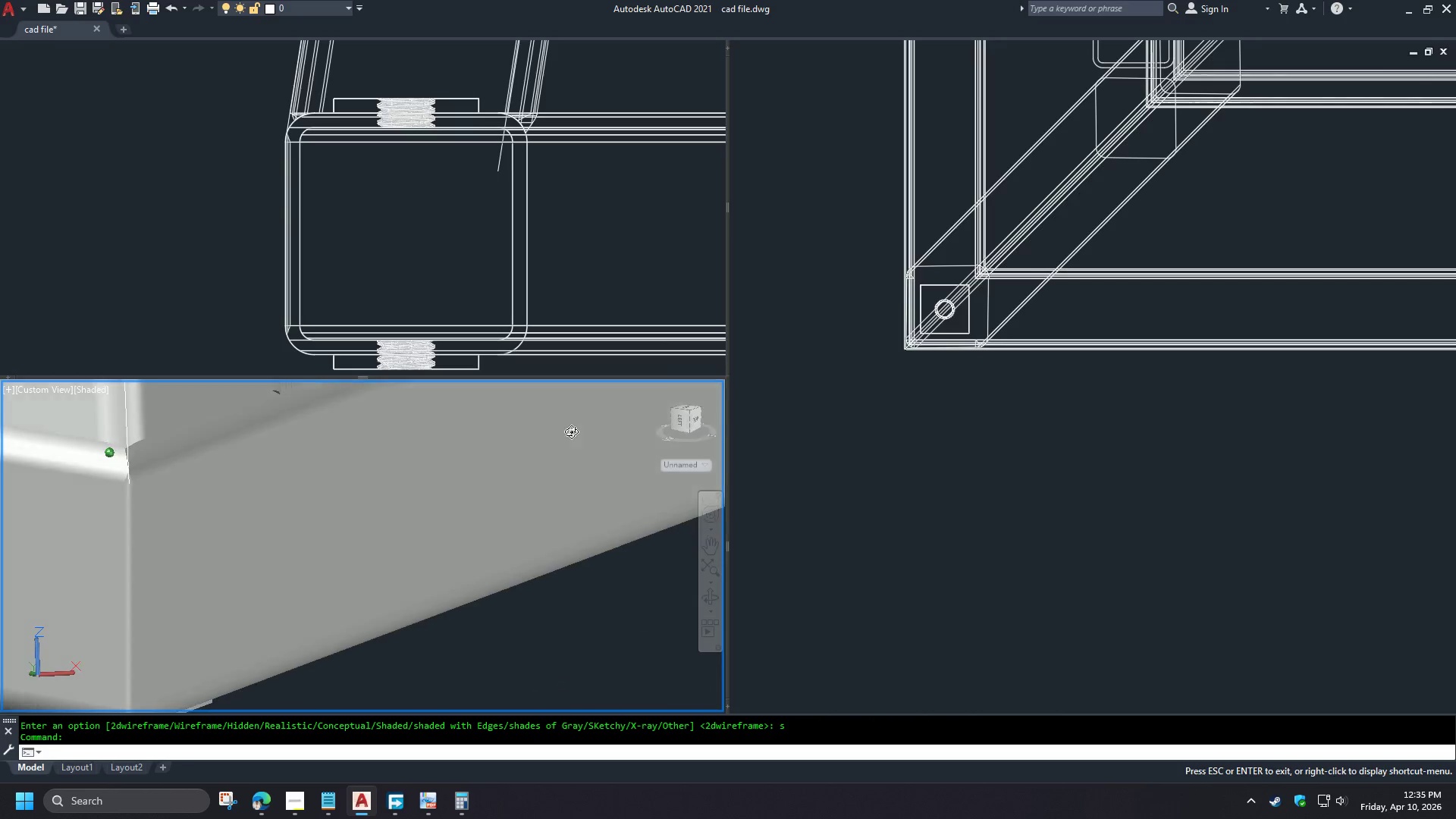 
hold_key(key=ShiftLeft, duration=1.52)
 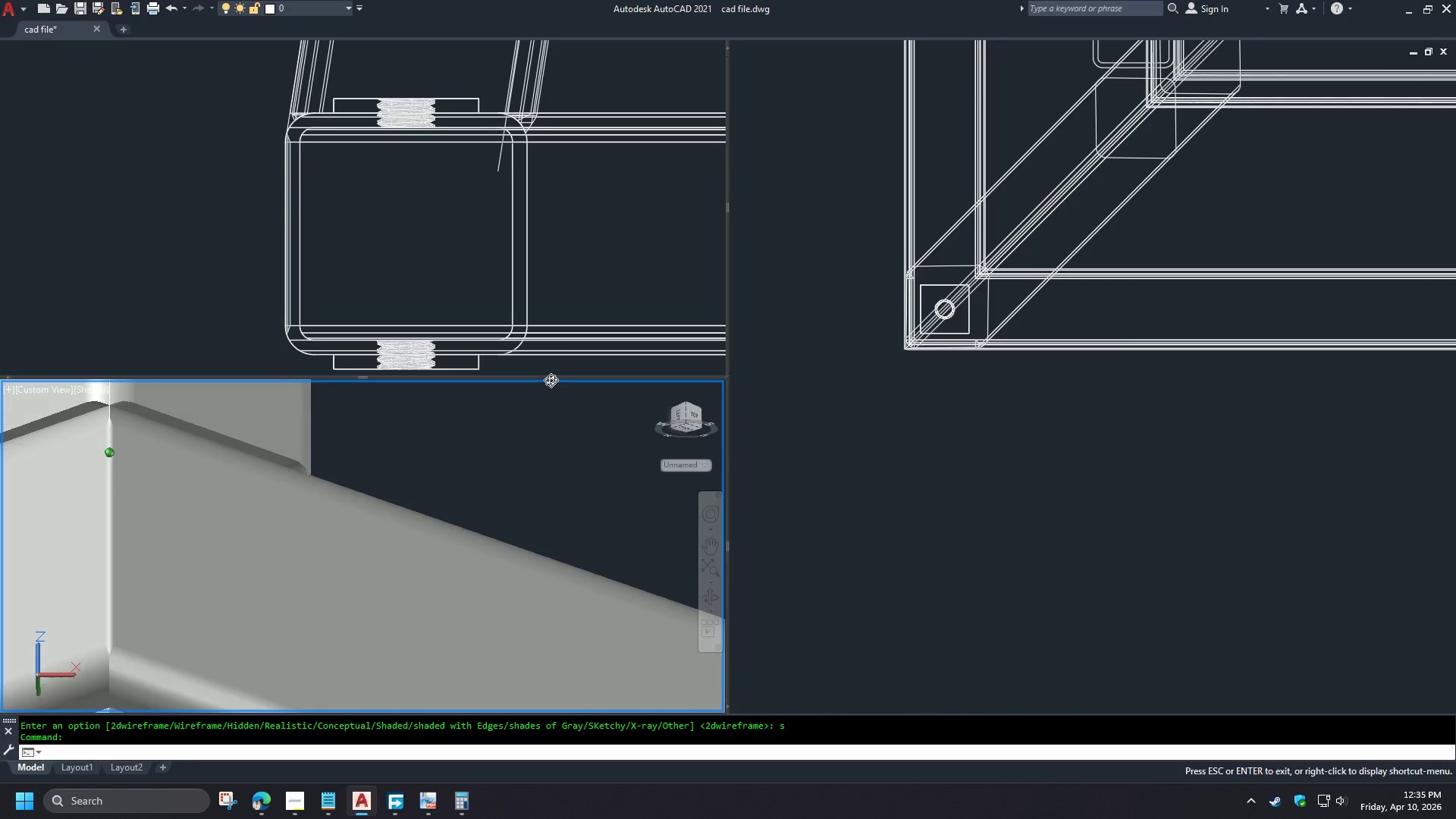 
hold_key(key=ShiftLeft, duration=1.52)
 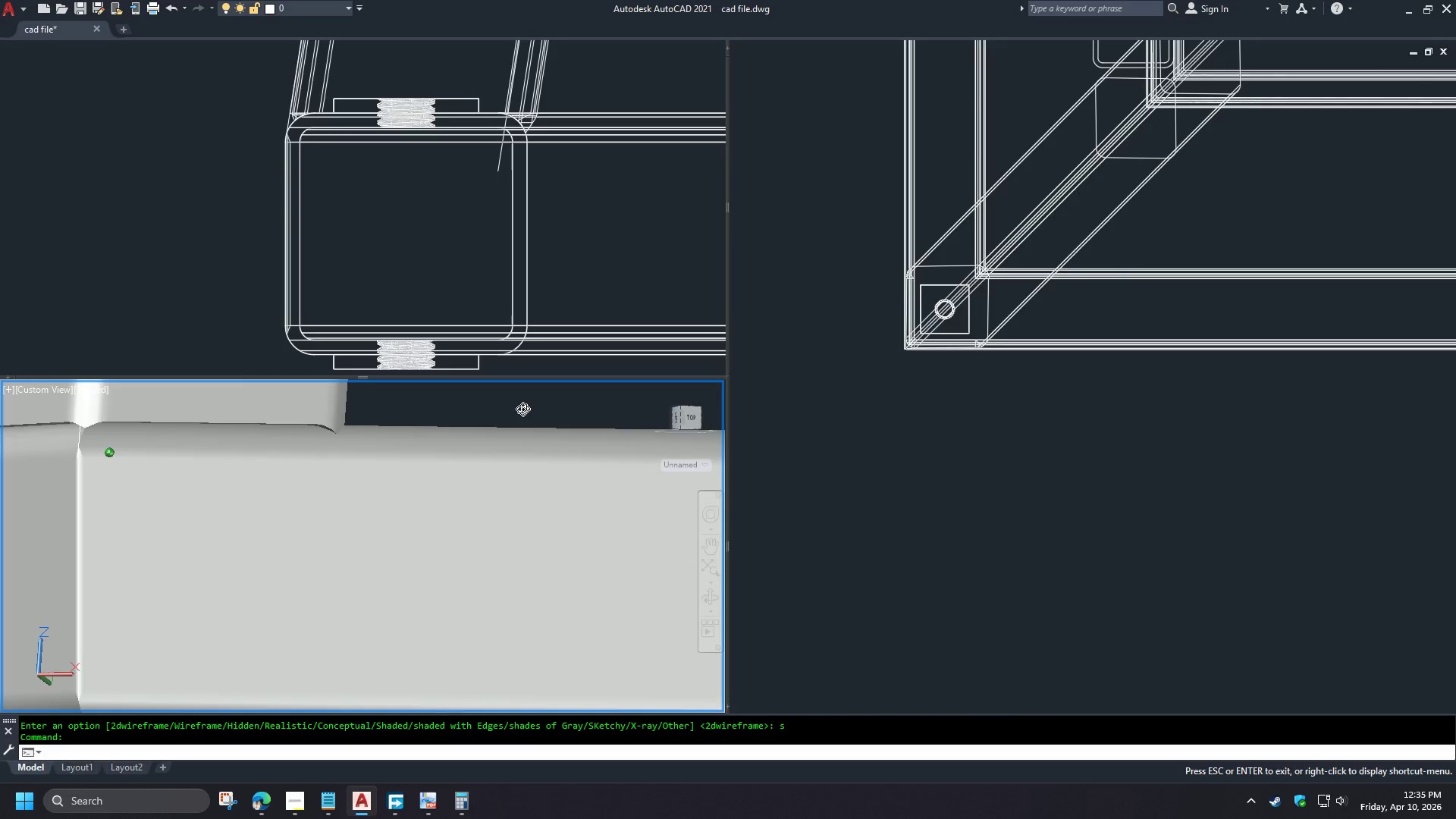 
hold_key(key=ShiftLeft, duration=1.06)
 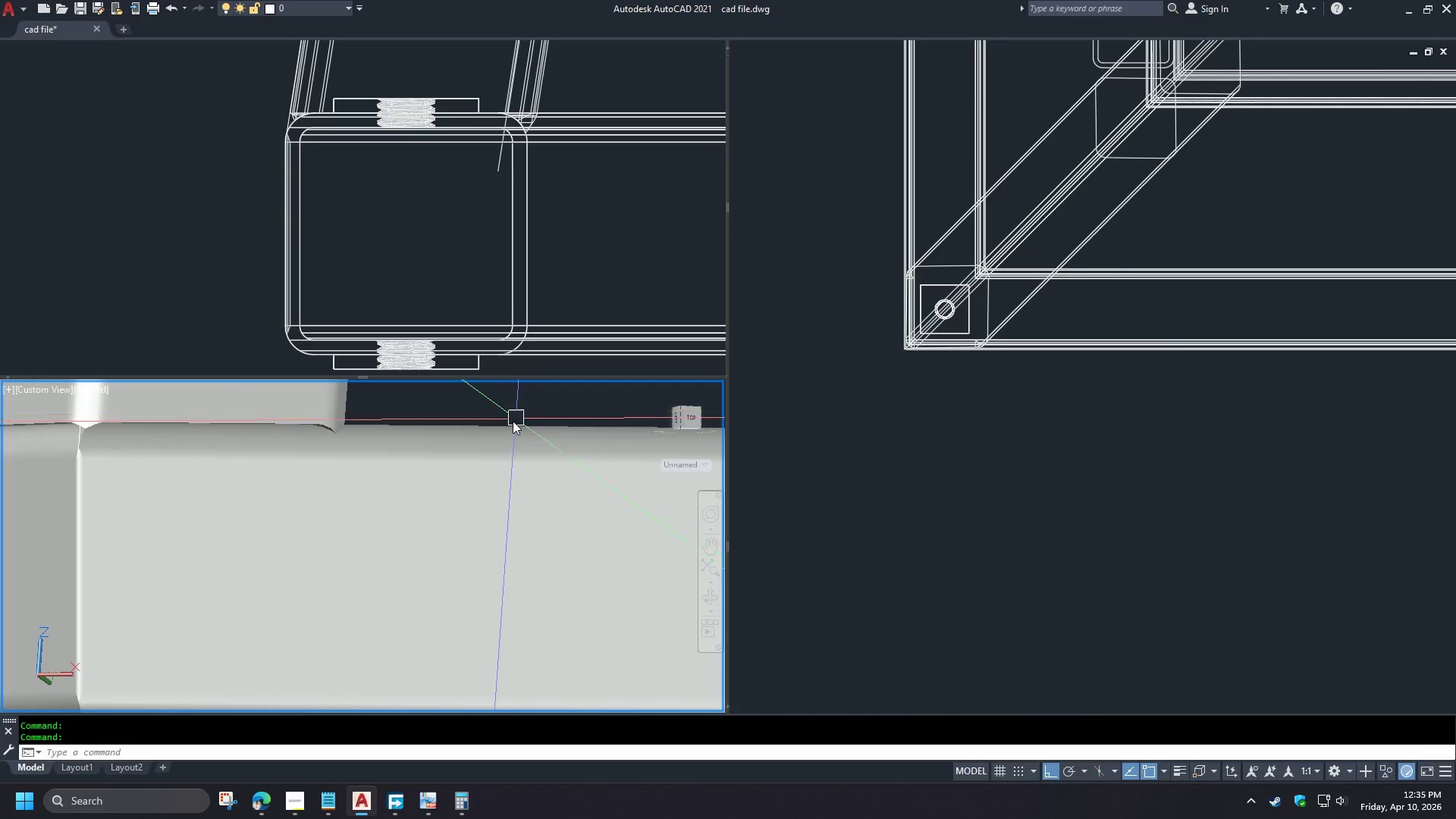 
mouse_move([431, 455])
 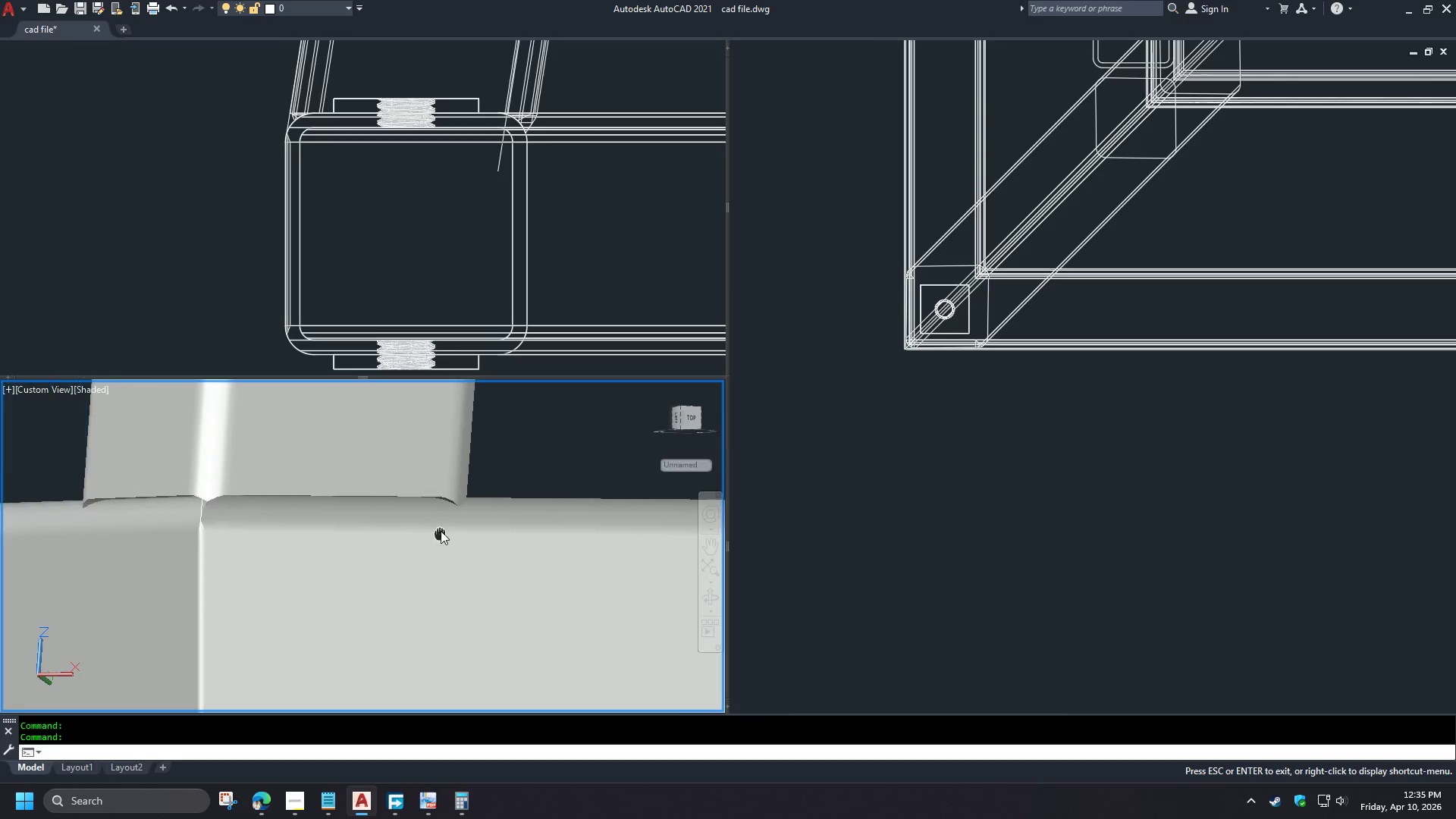 
hold_key(key=ShiftLeft, duration=1.36)
 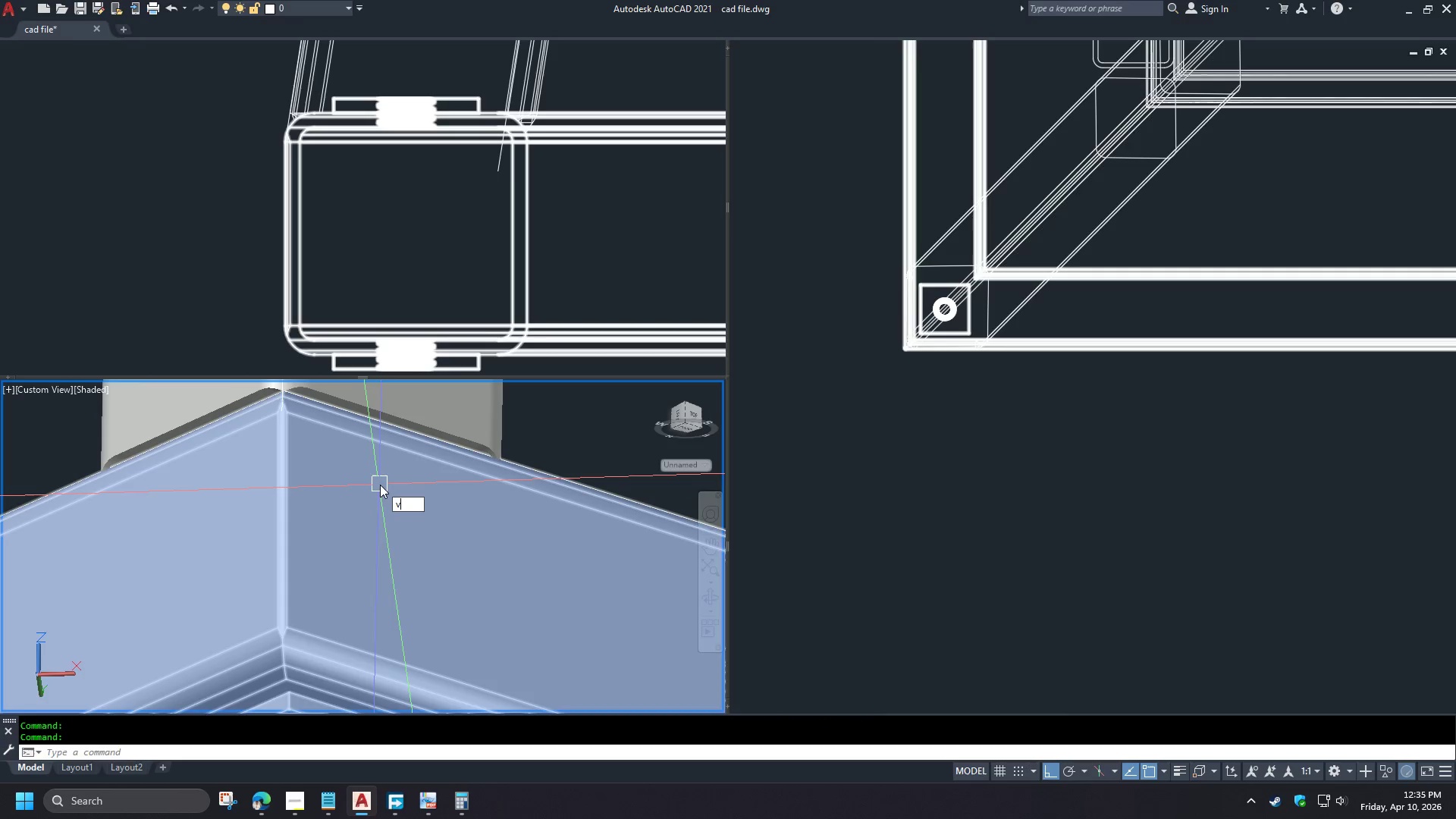 
type(vs 2 )
 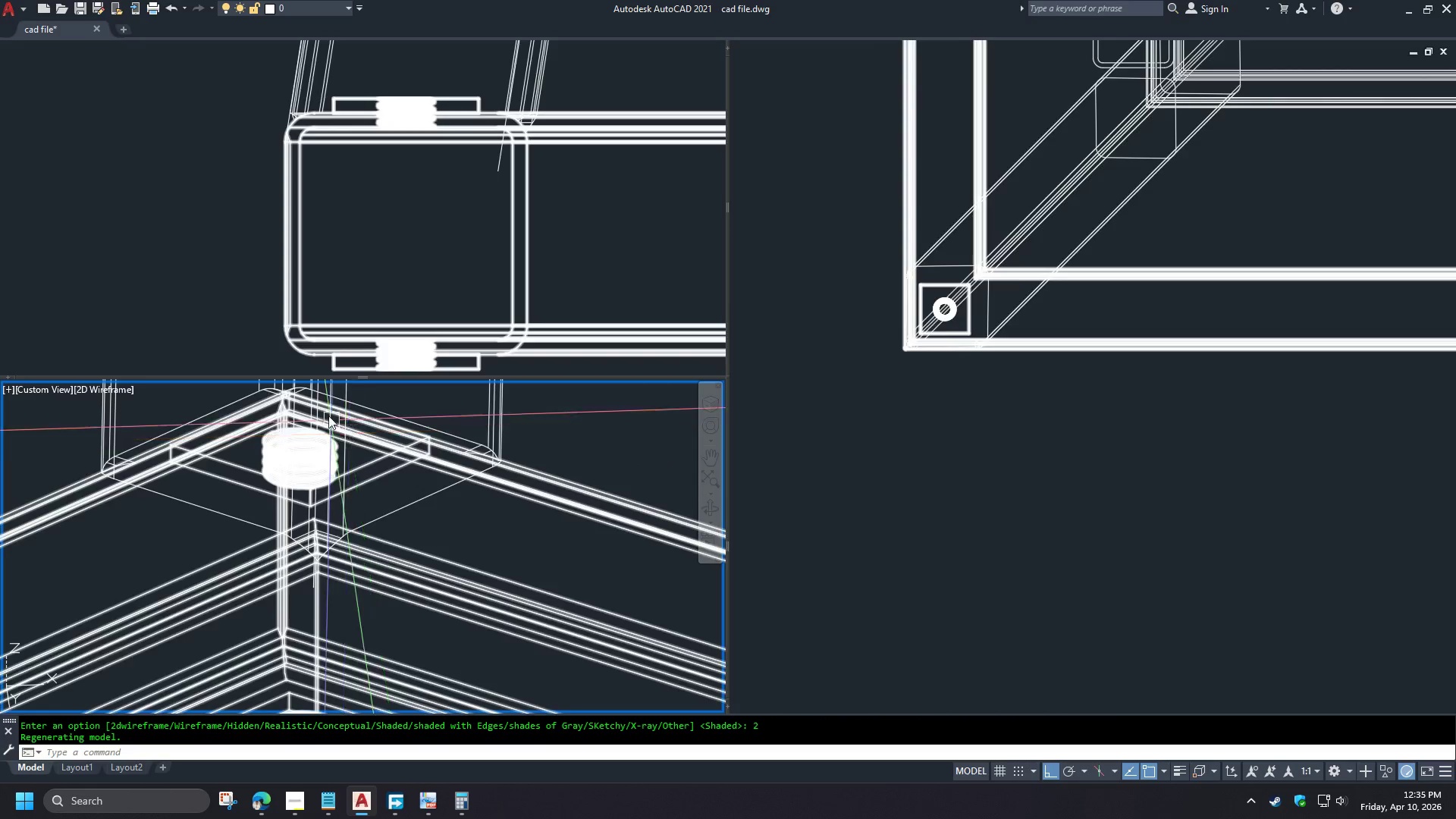 
hold_key(key=ControlLeft, duration=1.5)
 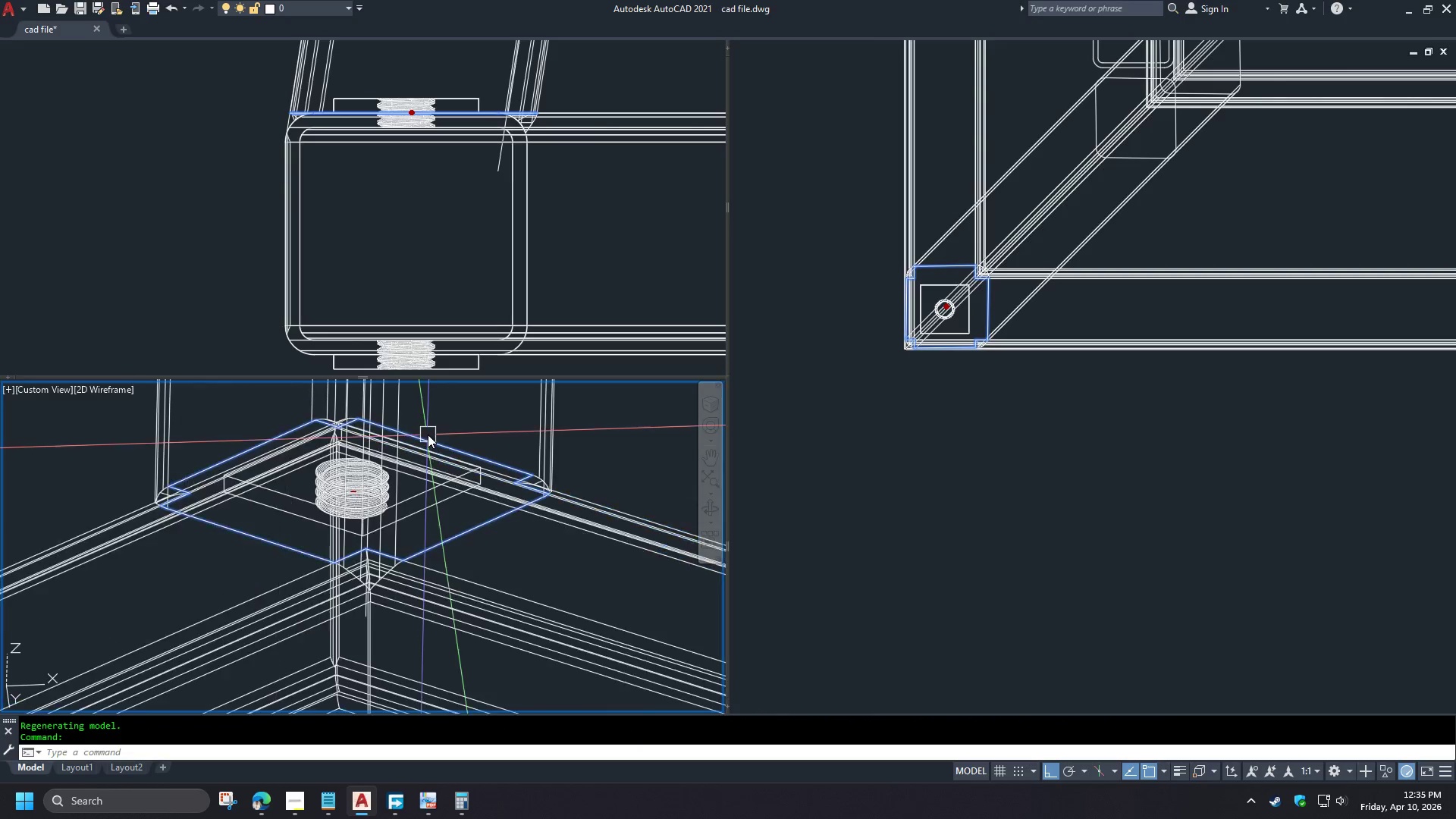 
scroll: coordinate [338, 384], scroll_direction: up, amount: 3.0
 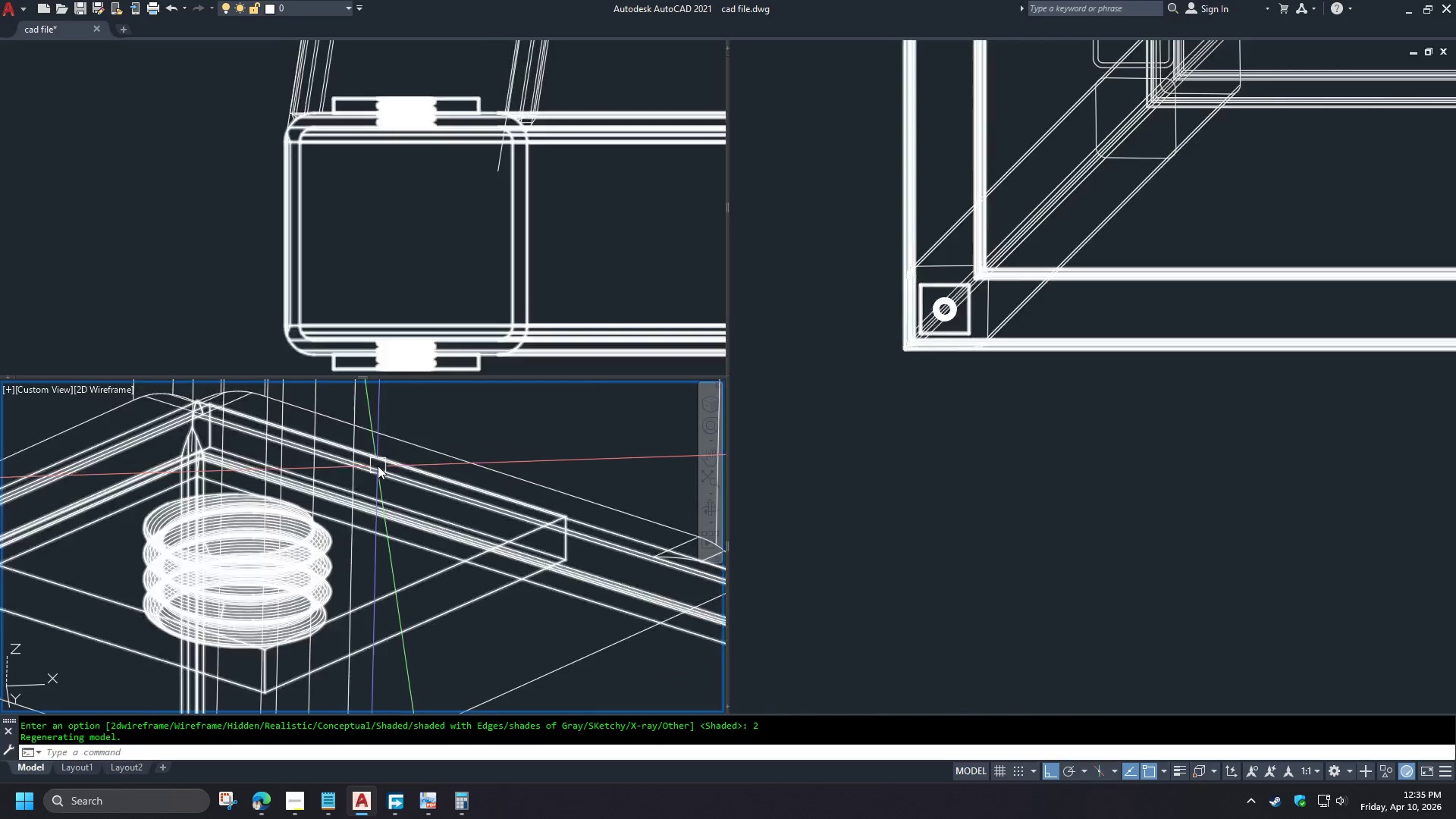 
left_click([394, 453])
 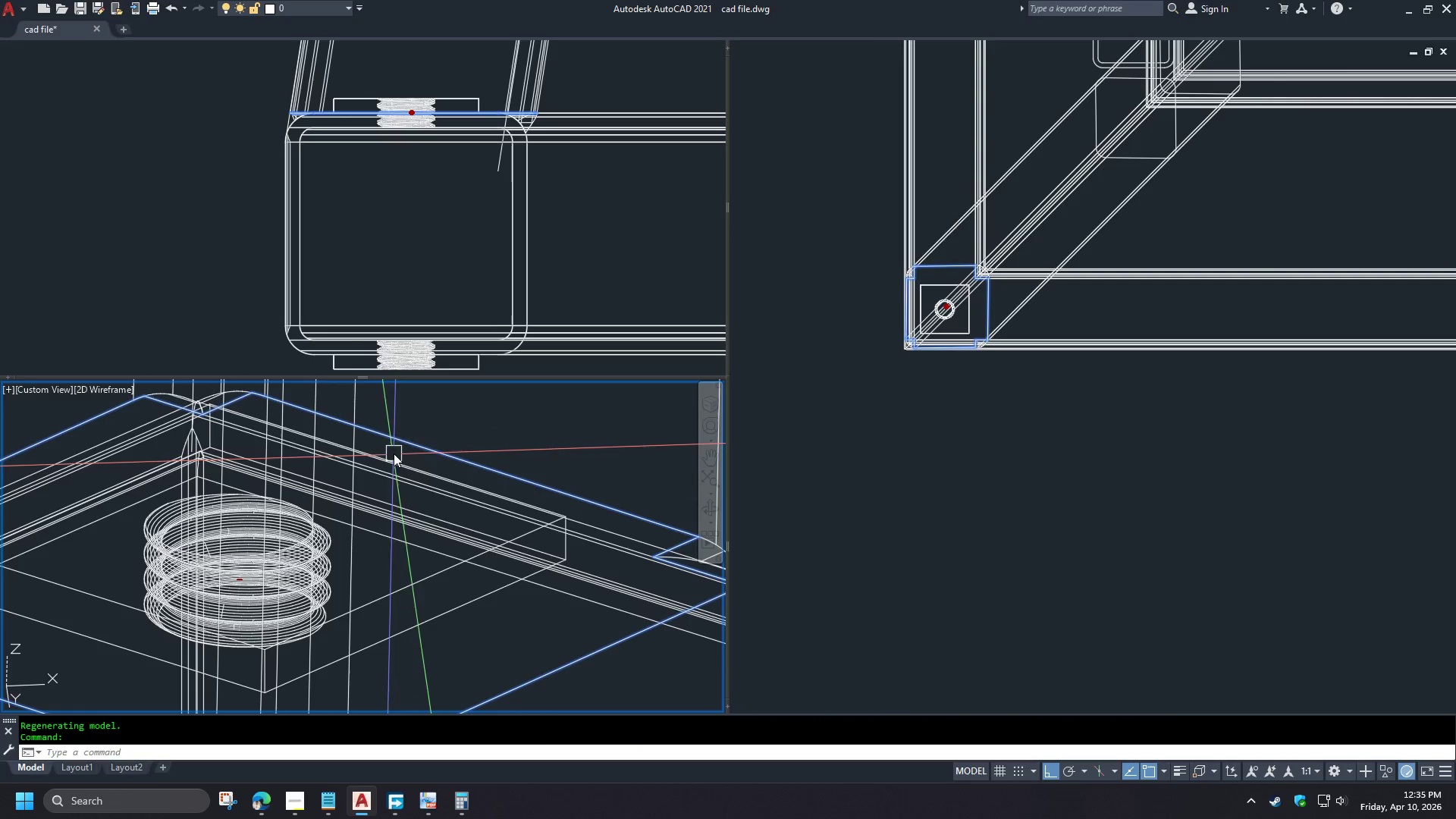 
key(Control+ControlLeft)
 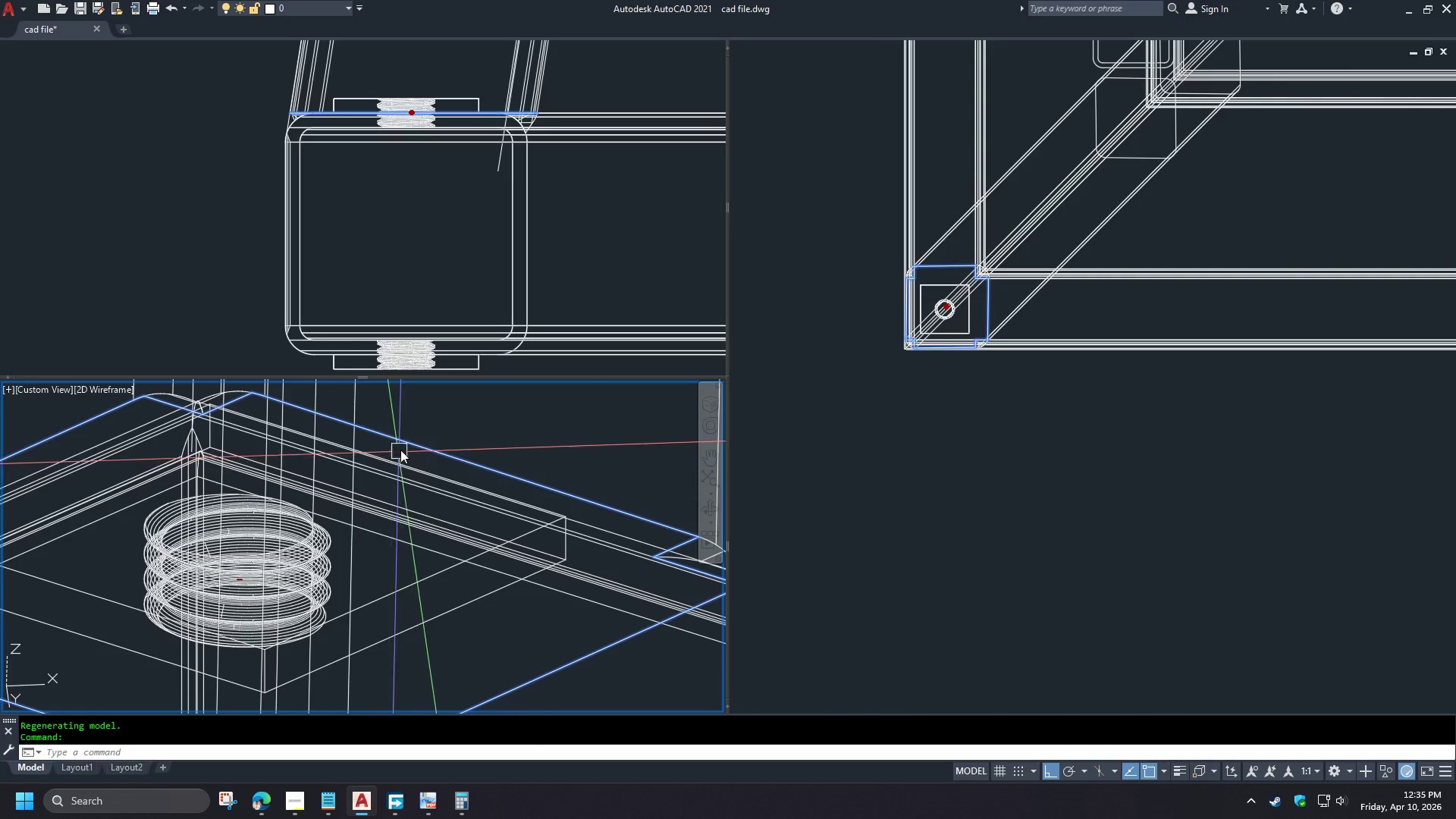 
key(Control+ControlLeft)
 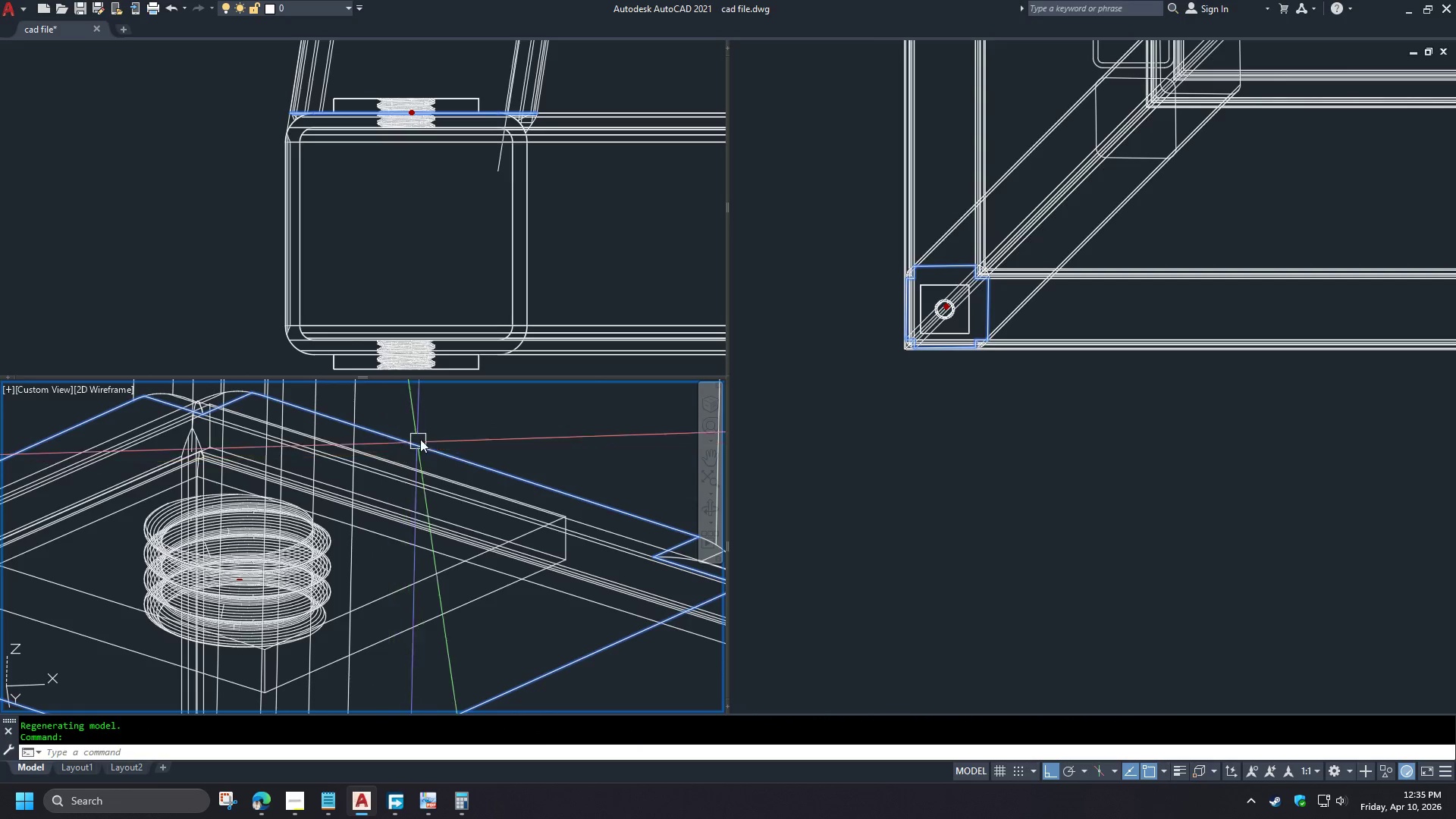 
key(Control+ControlLeft)
 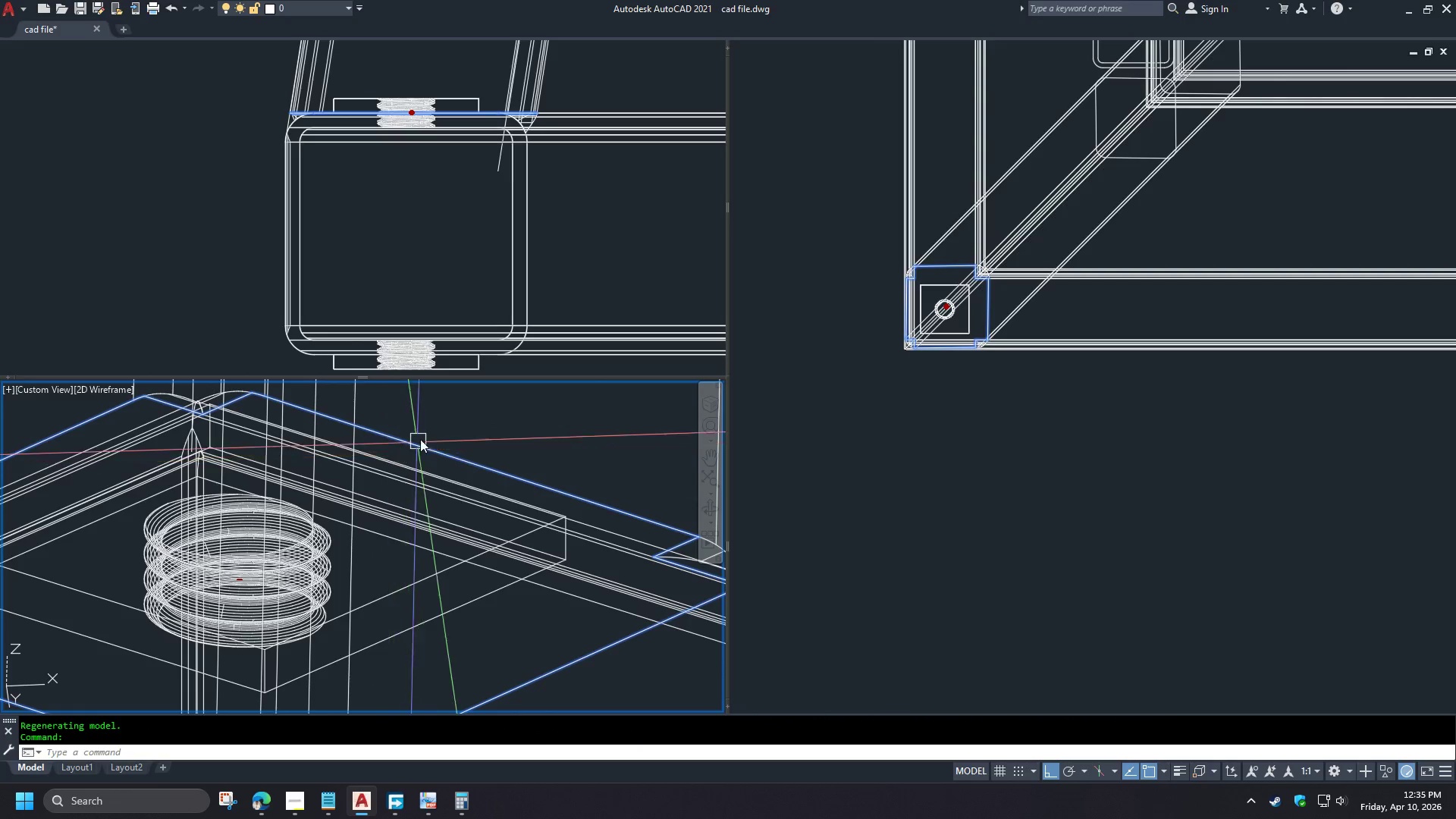 
key(Control+ControlLeft)
 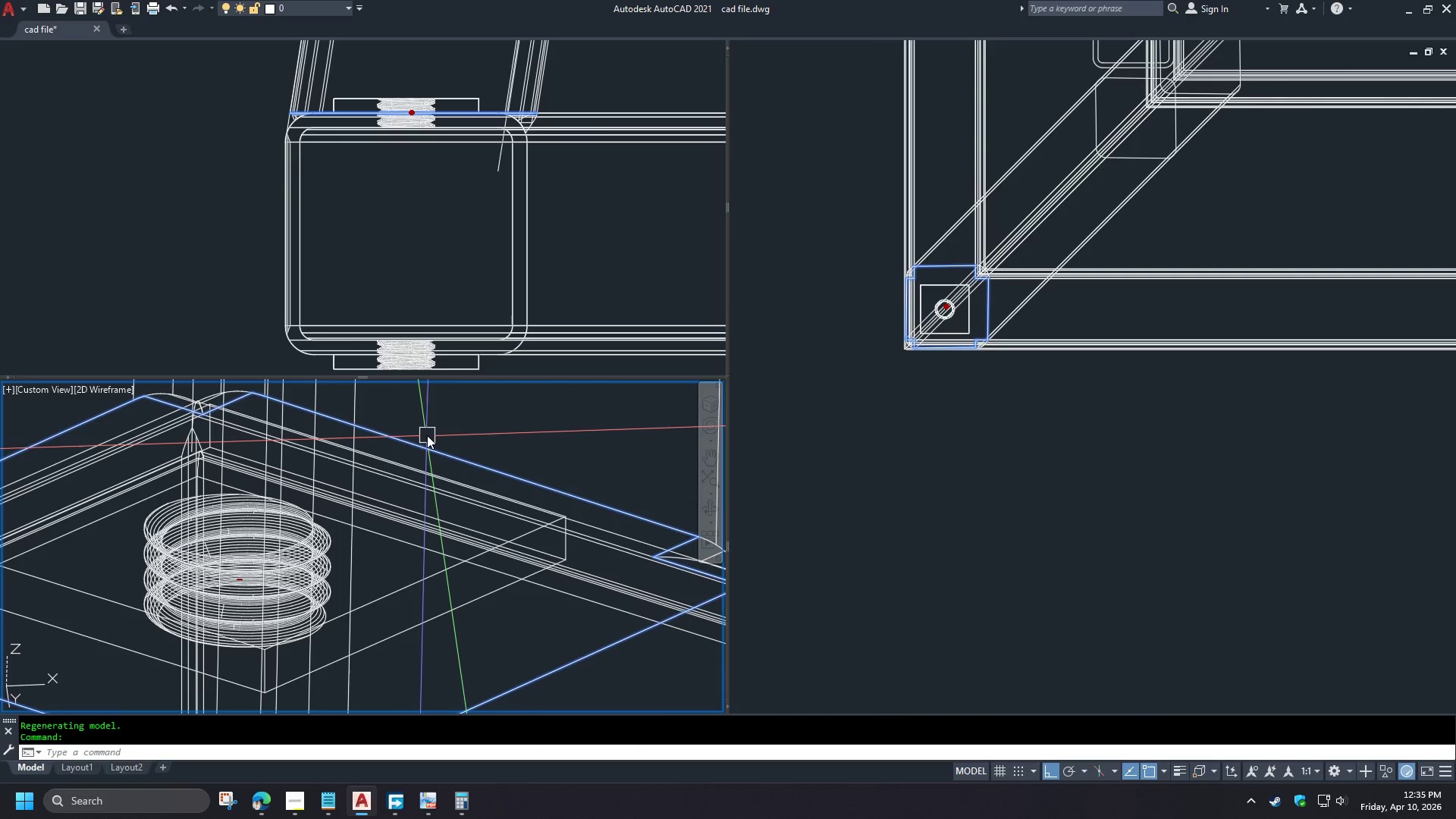 
key(Control+ControlLeft)
 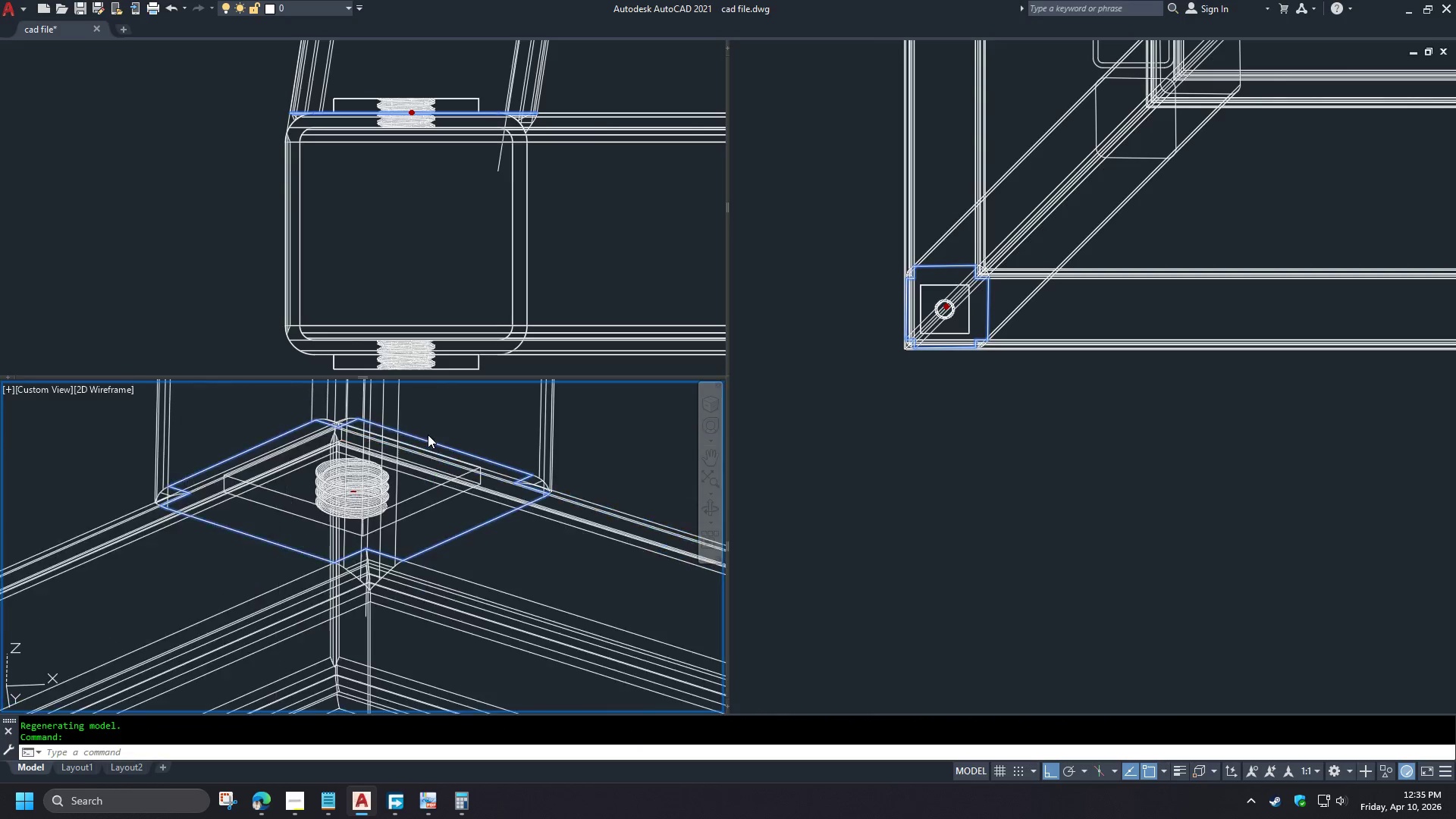 
scroll: coordinate [428, 435], scroll_direction: down, amount: 2.0
 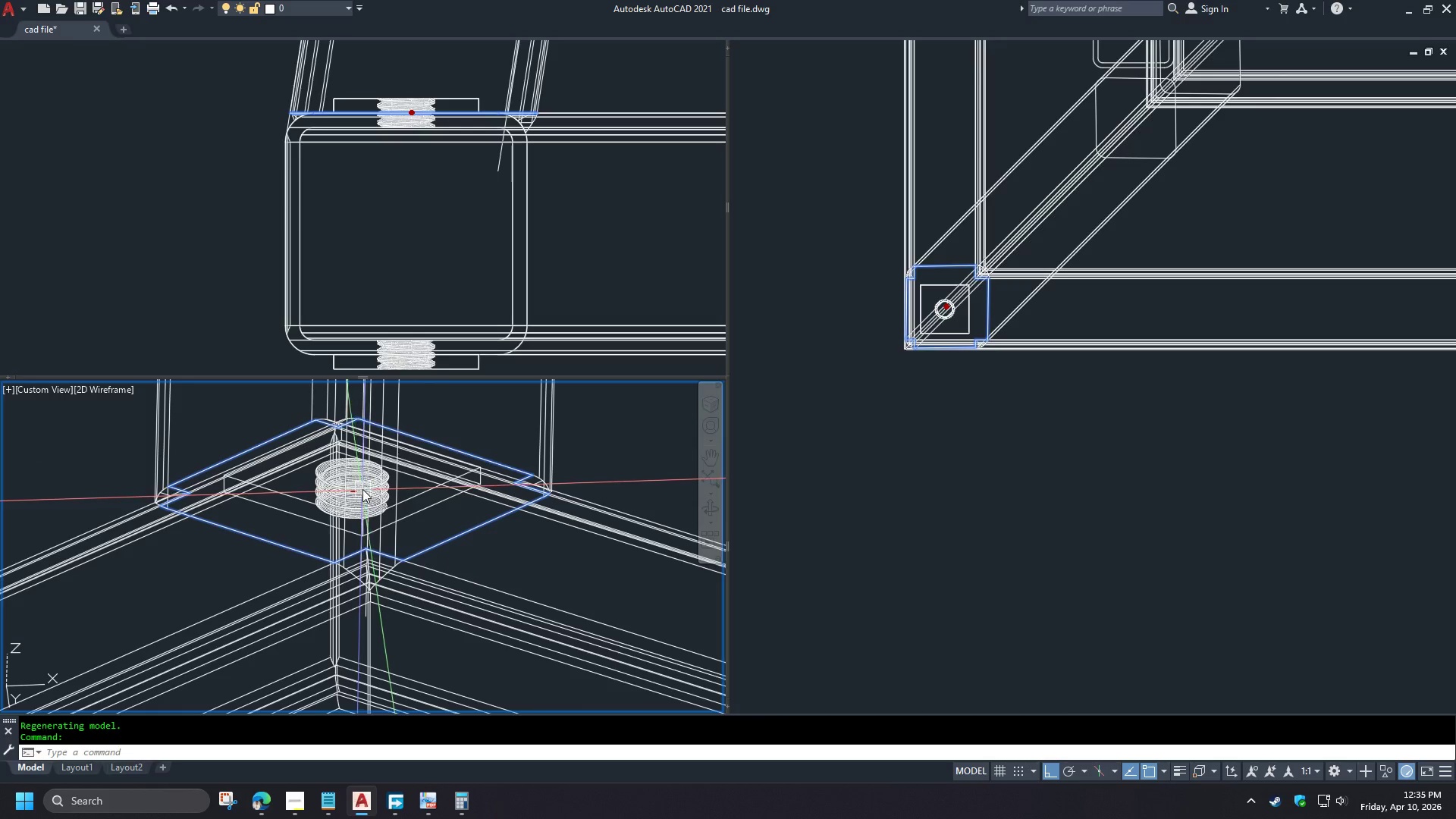 
left_click([355, 491])
 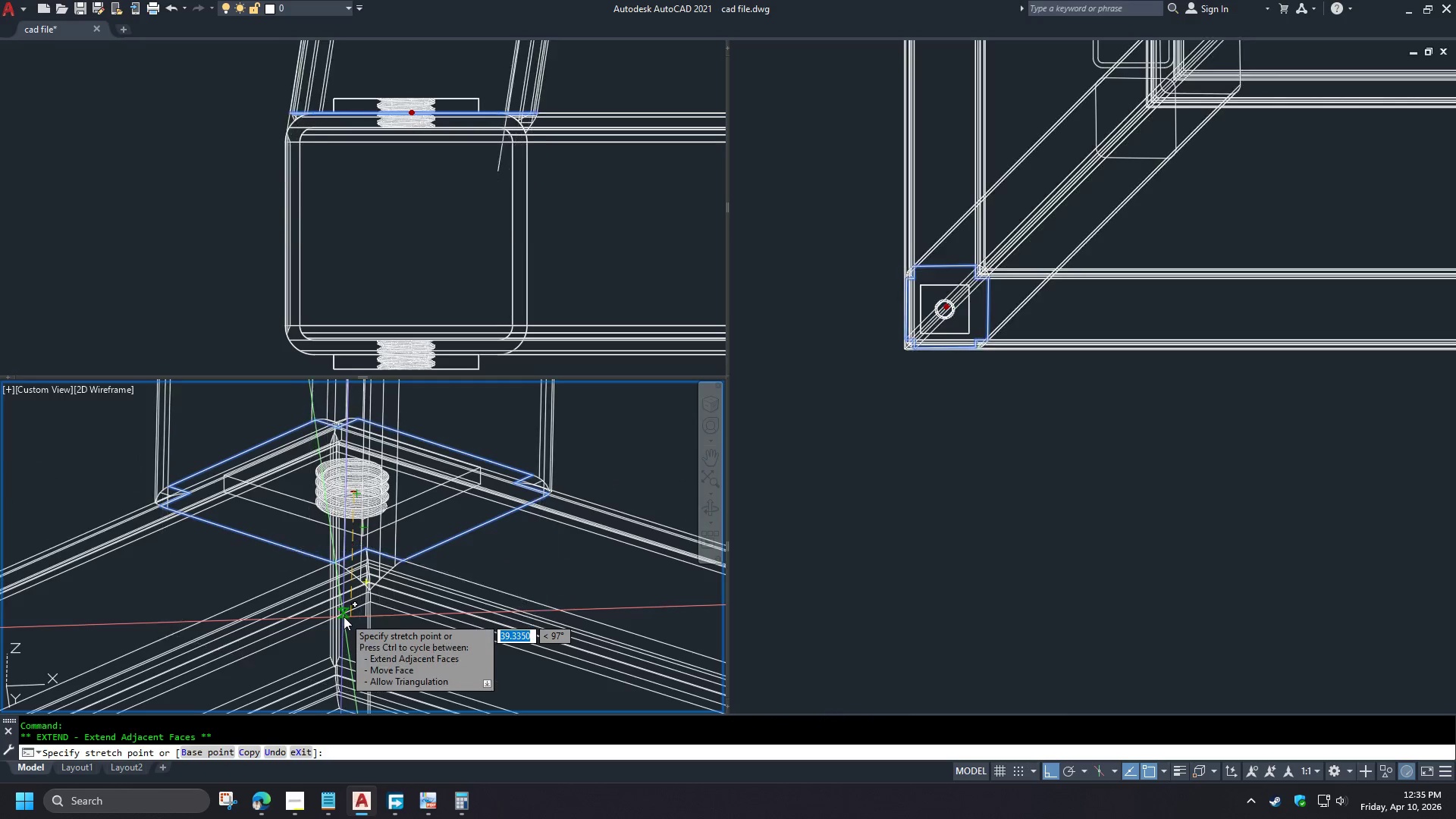 
key(Escape)
 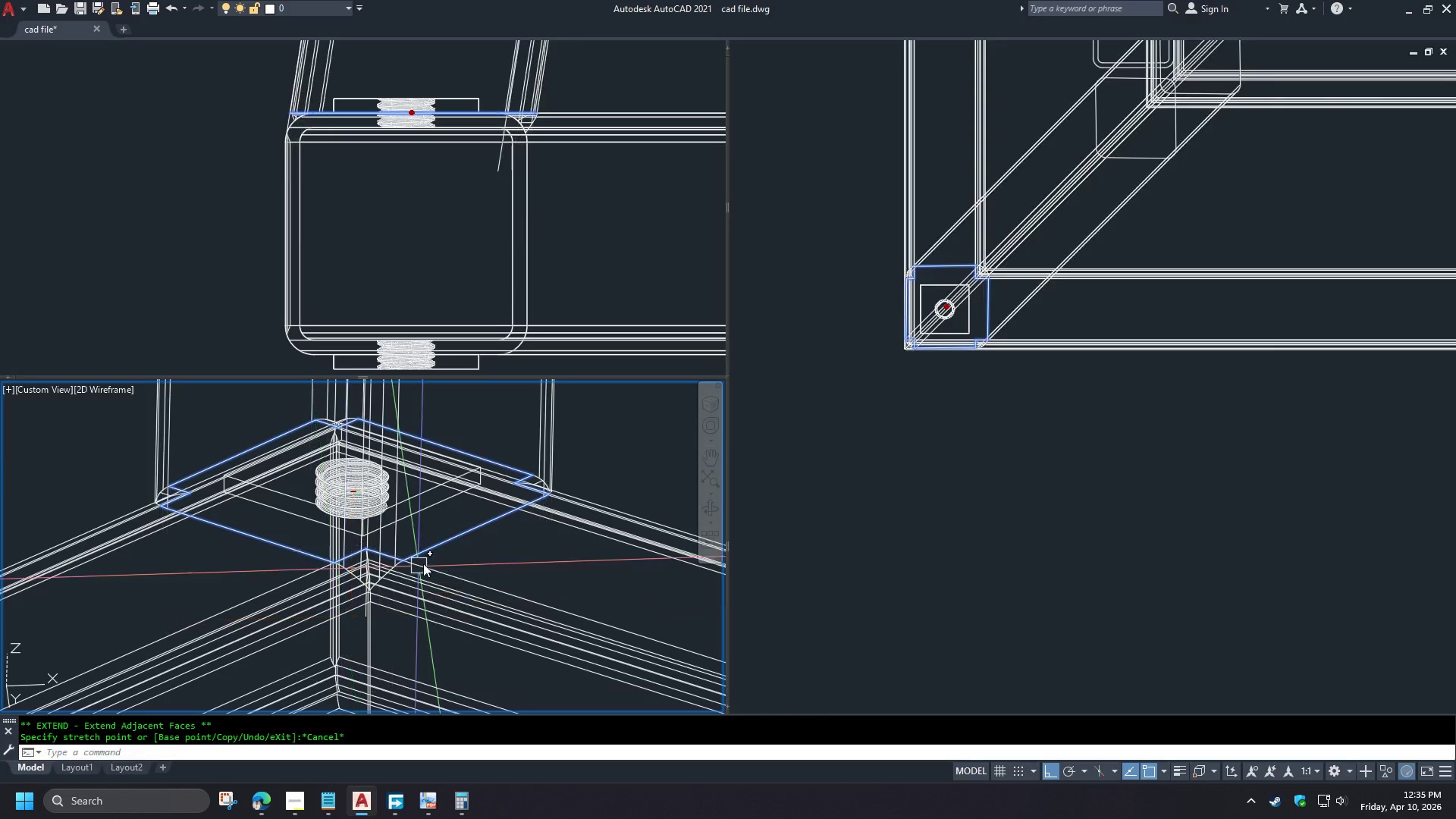 
key(Escape)
 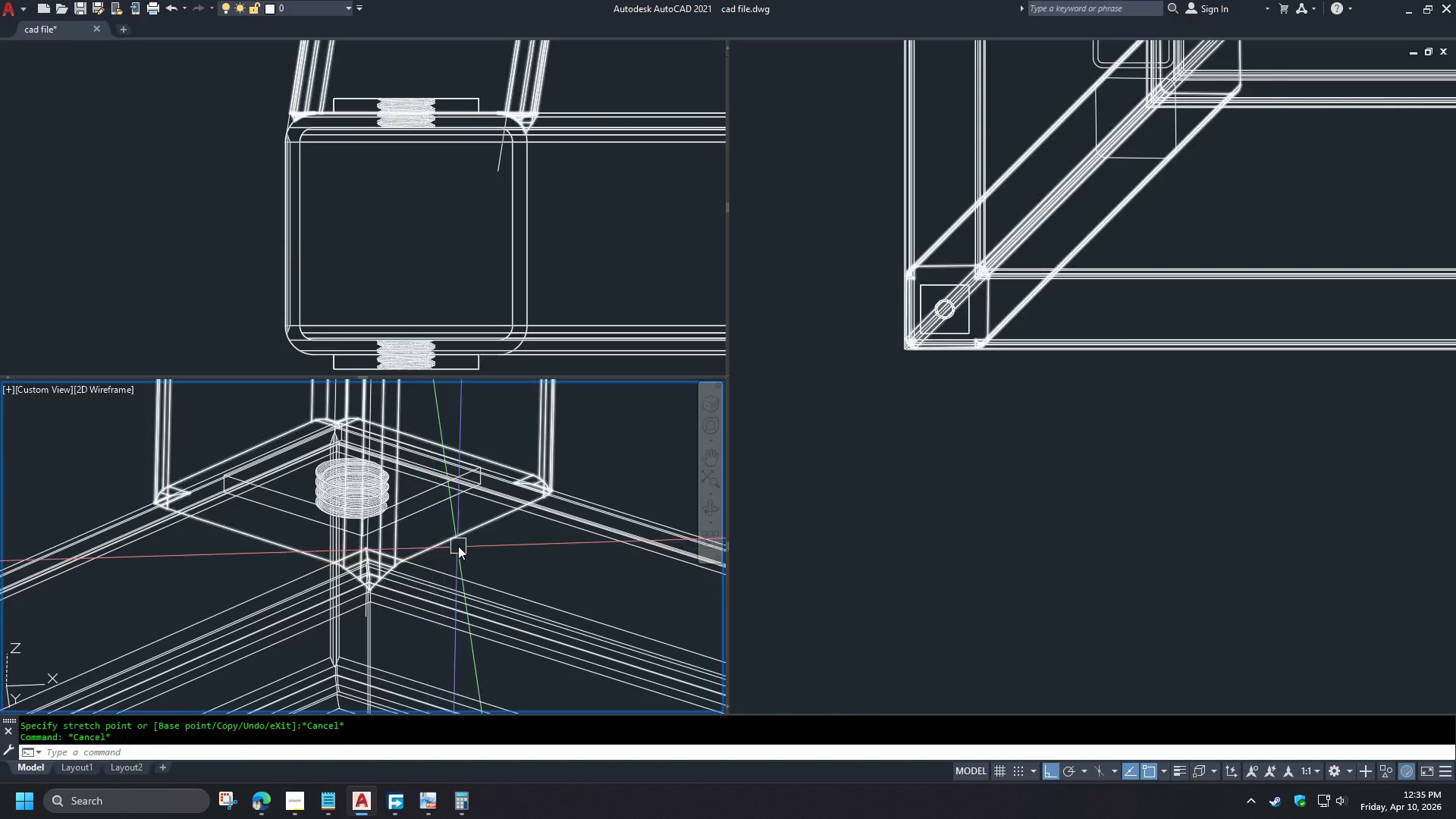 
key(Escape)
 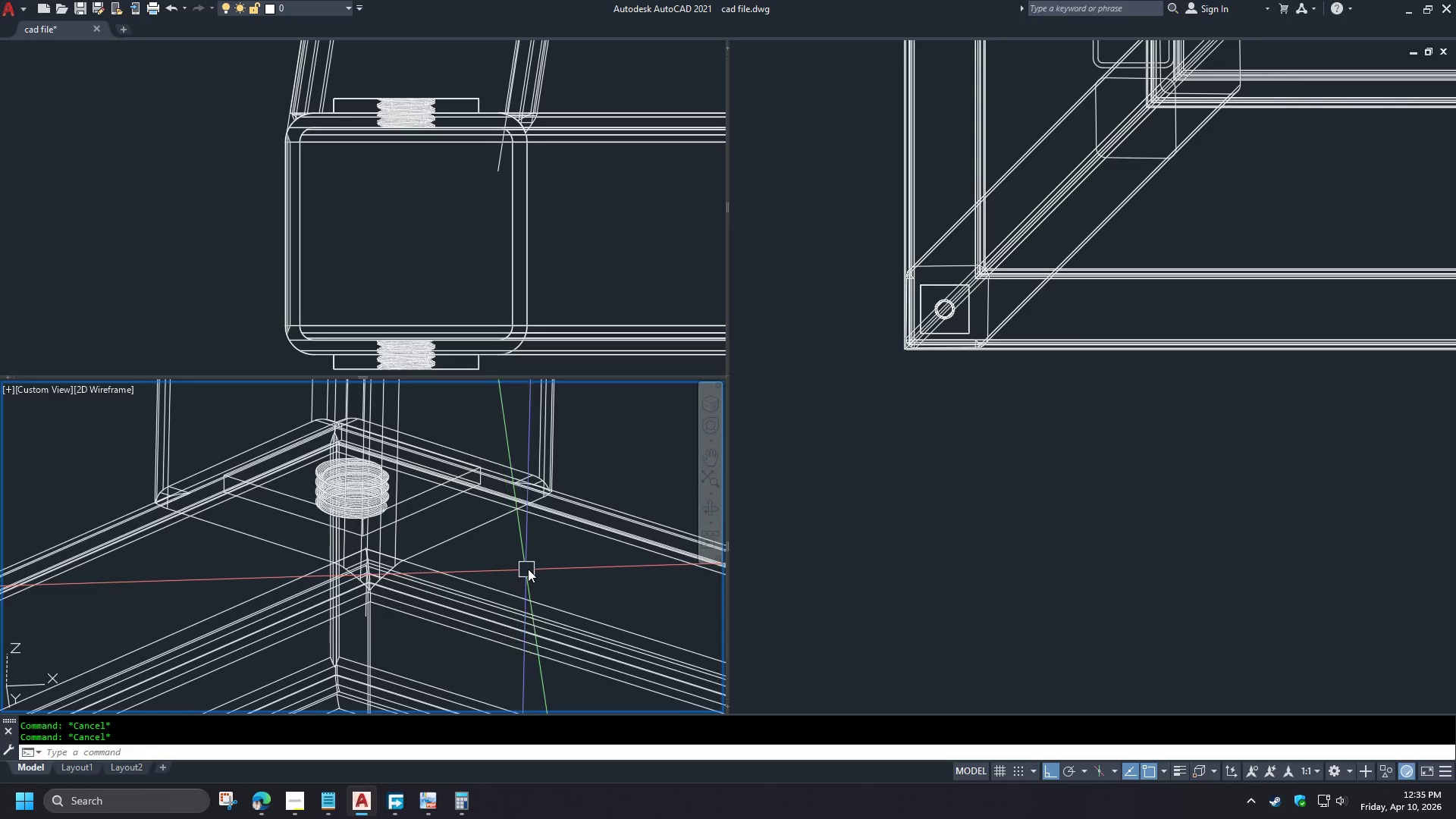 
key(Control+S)
 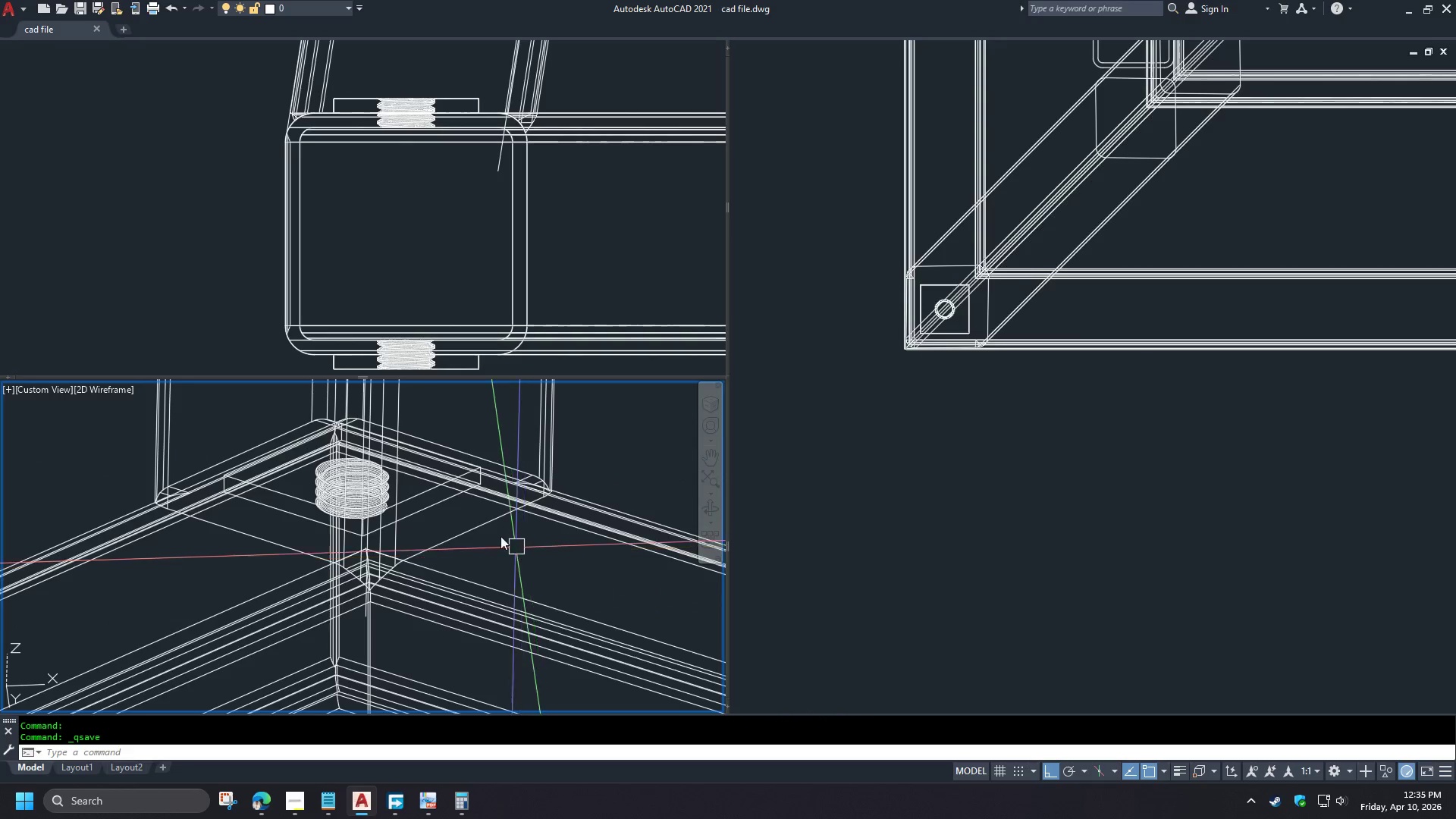 
hold_key(key=ControlLeft, duration=1.19)
 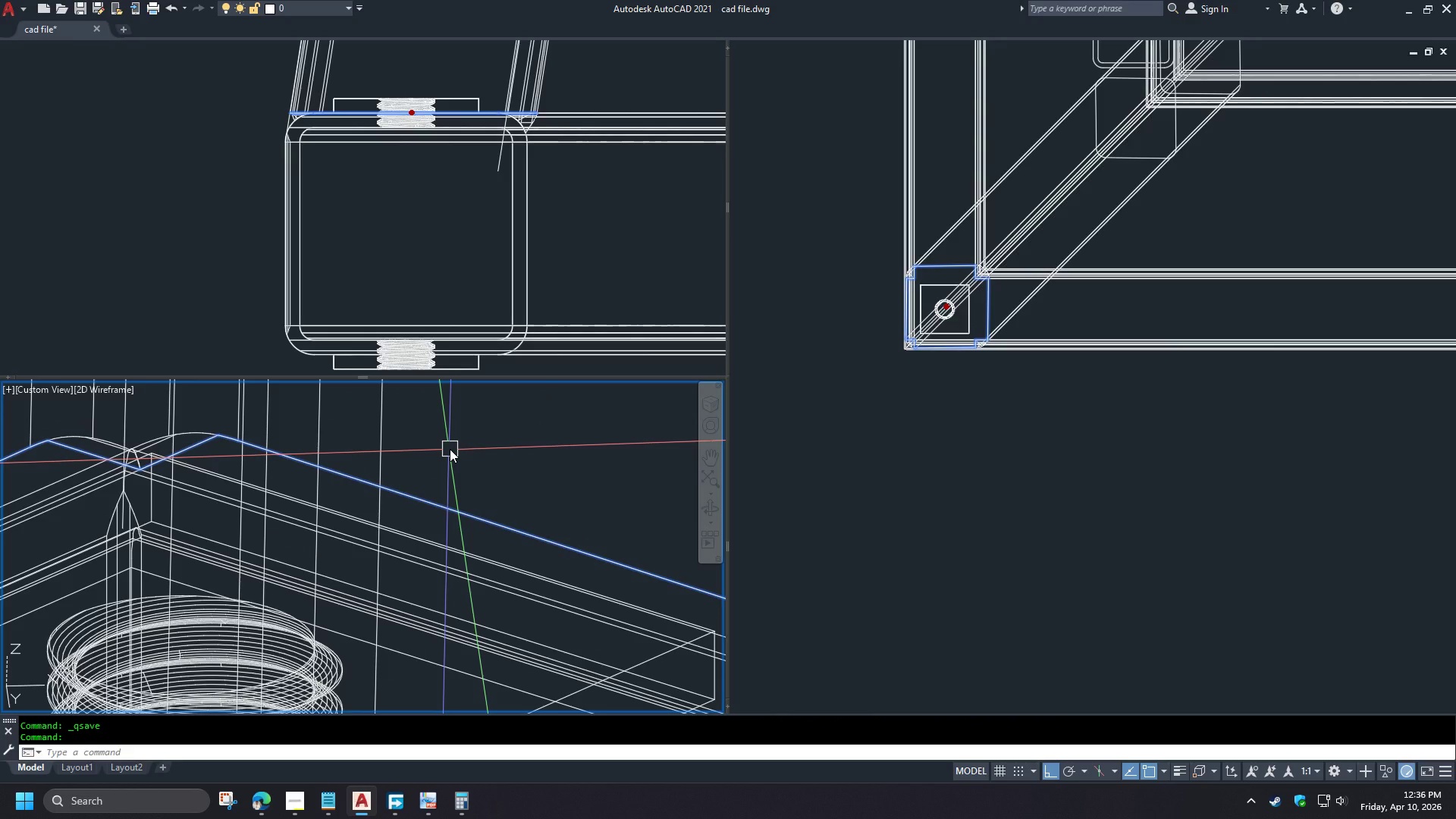 
scroll: coordinate [403, 411], scroll_direction: up, amount: 4.0
 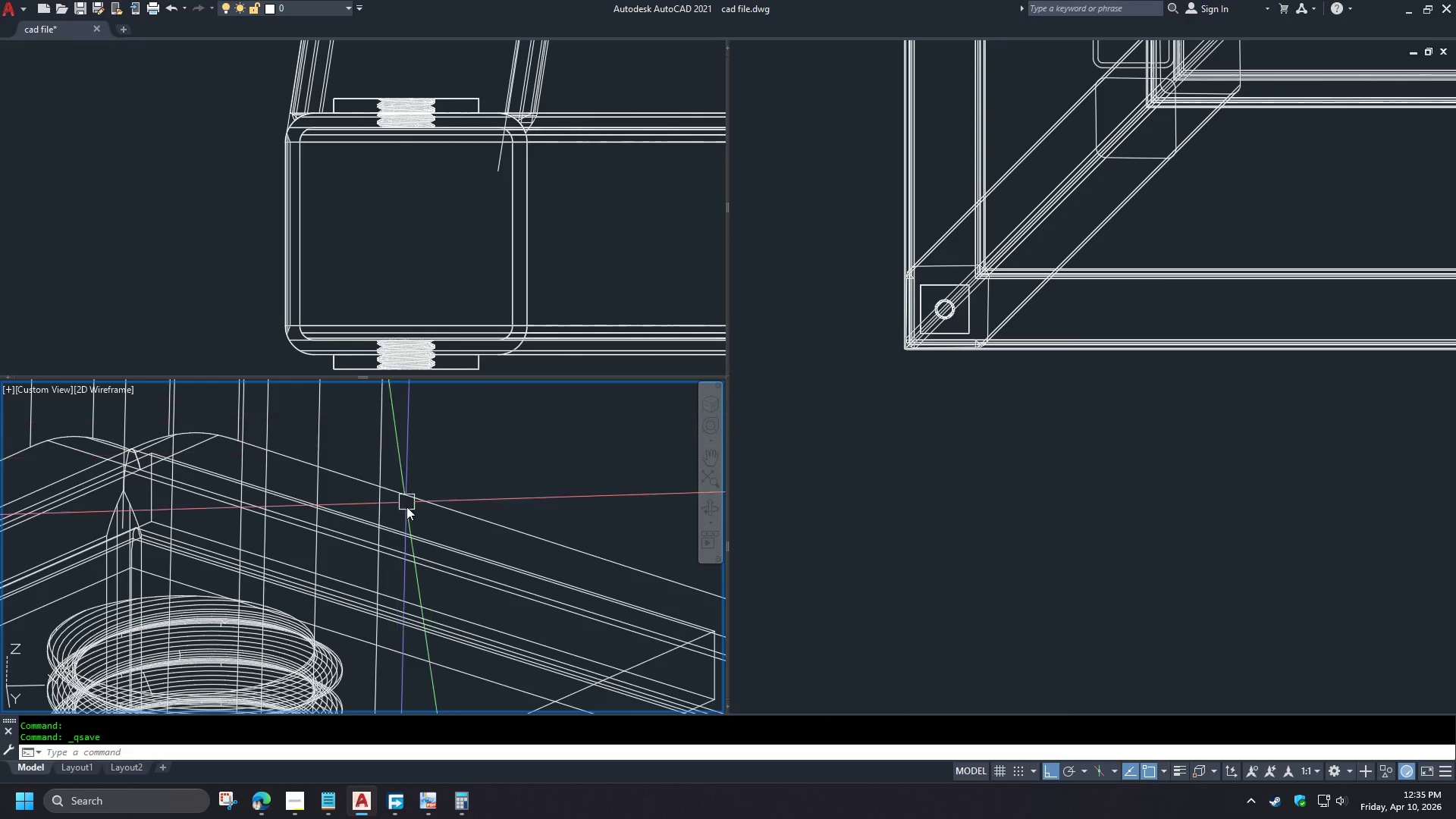 
left_click([444, 526])
 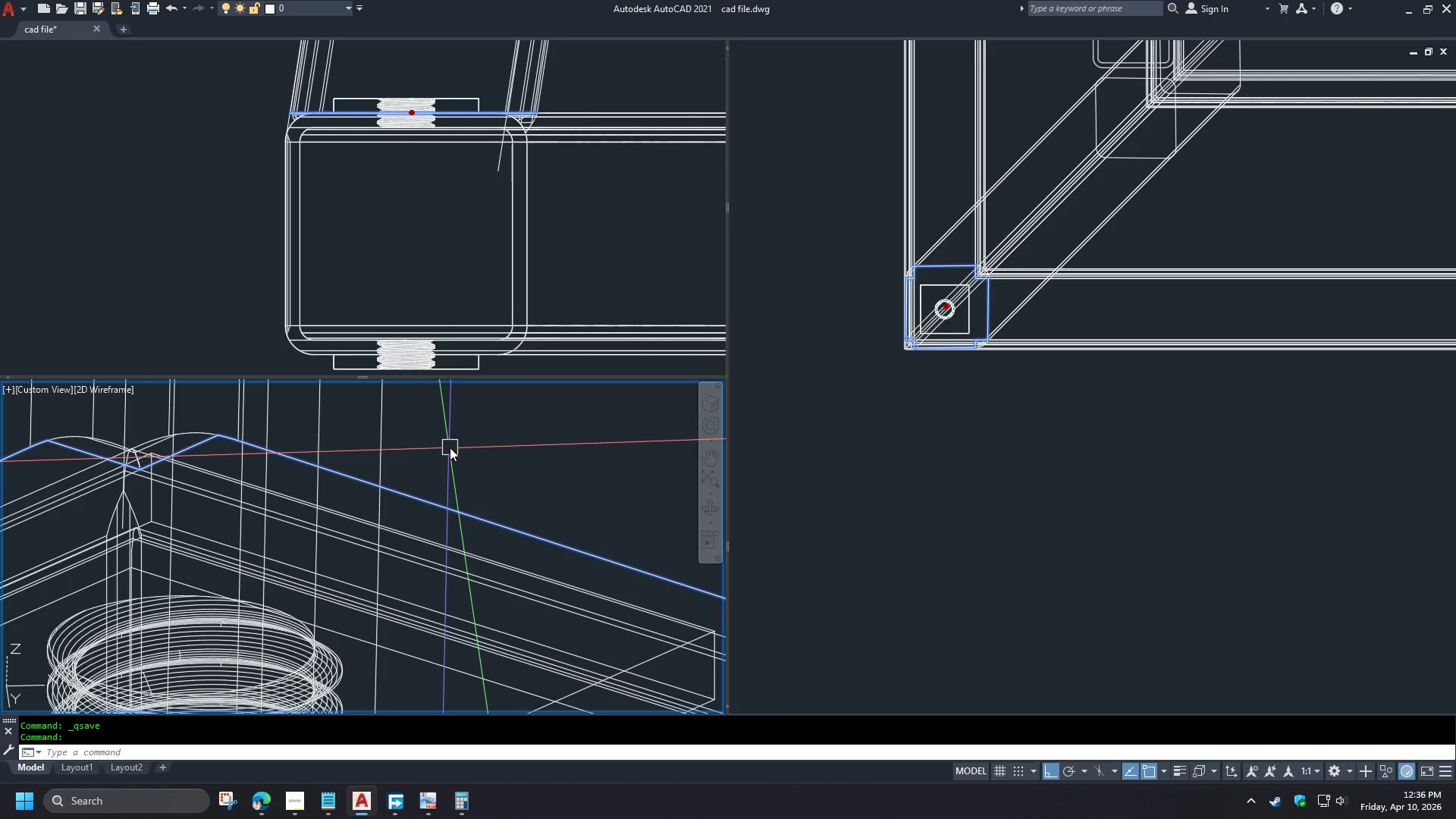 
wait(6.77)
 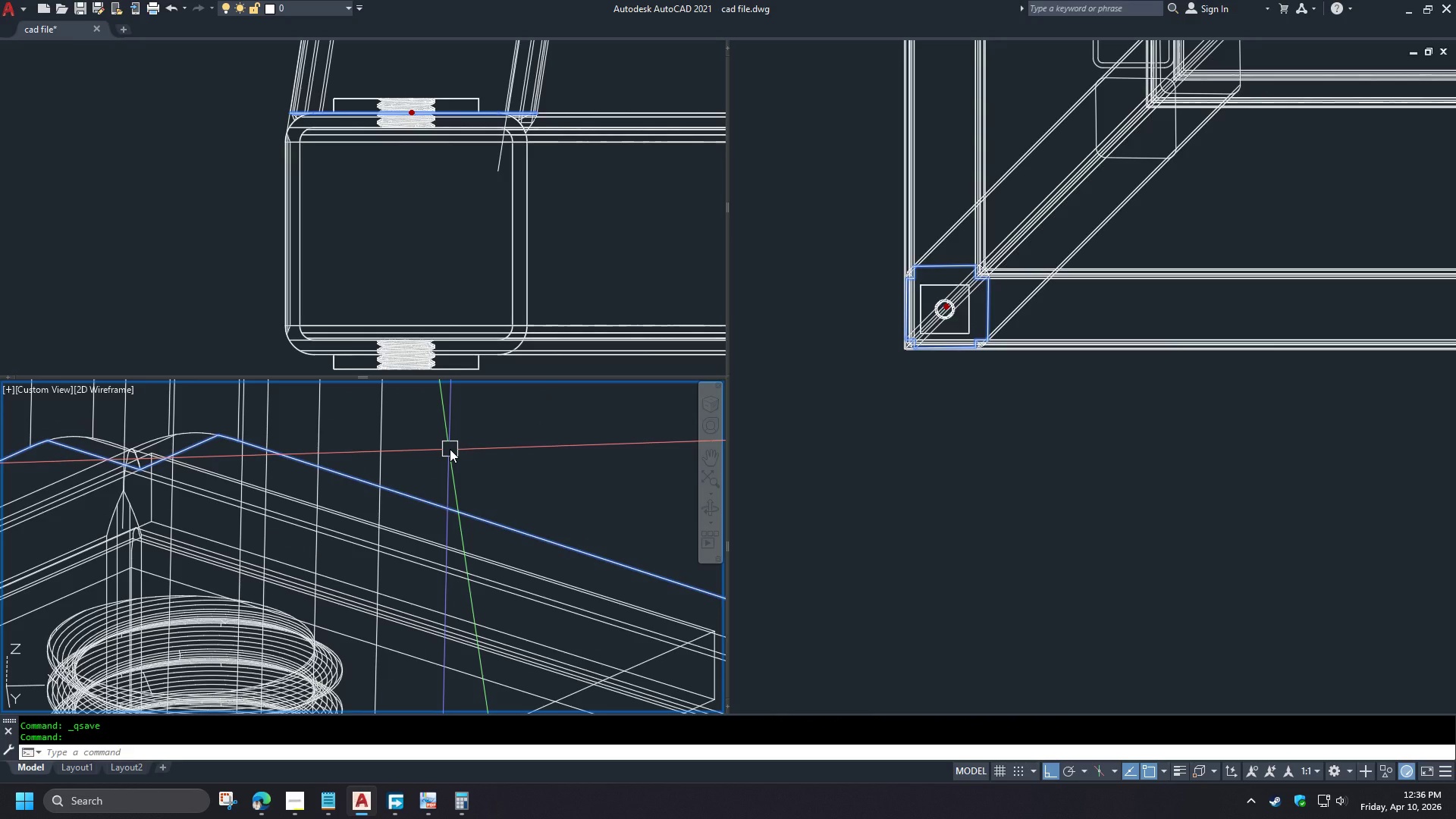 
scroll: coordinate [450, 444], scroll_direction: down, amount: 2.0
 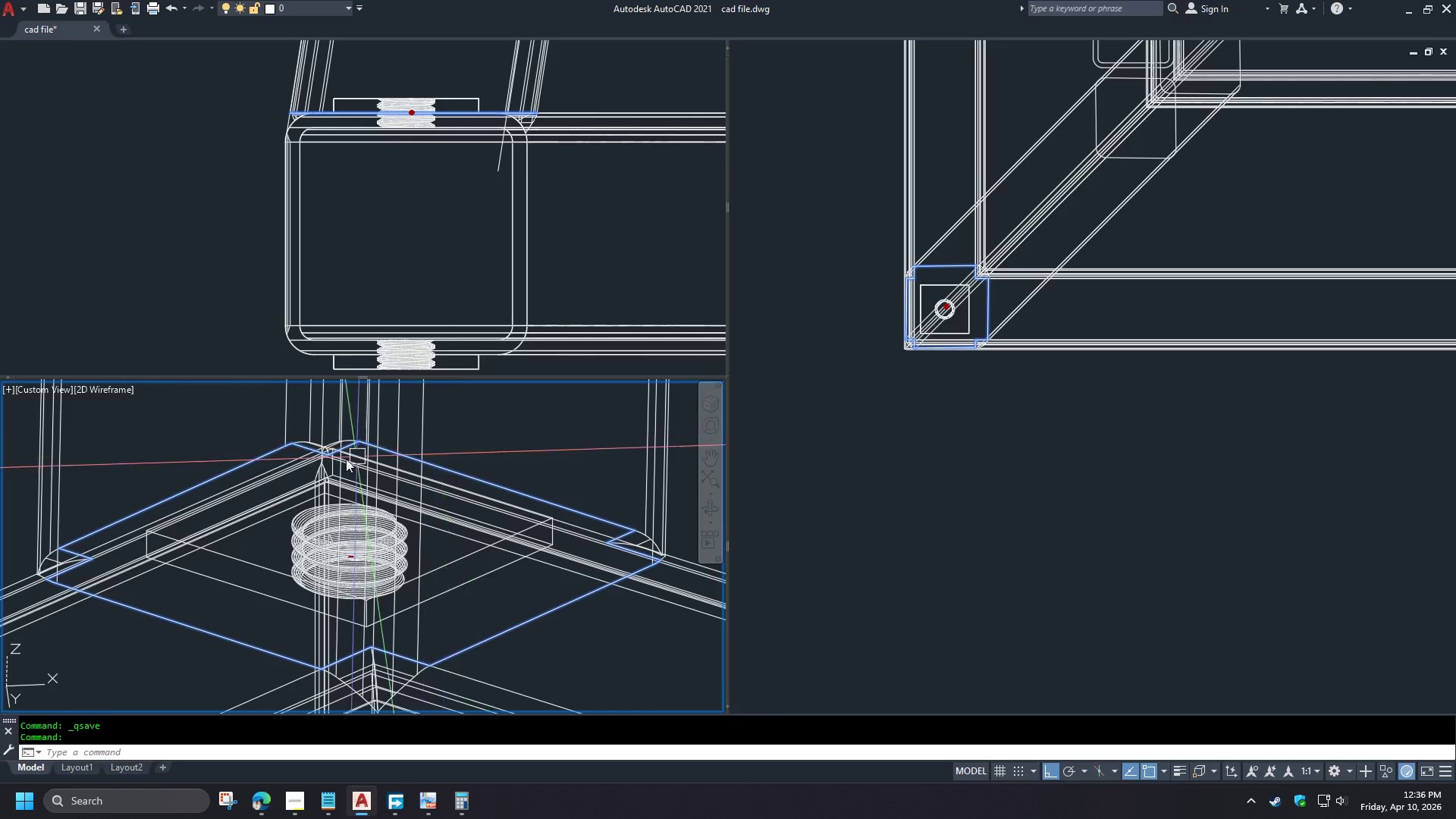 
key(Escape)
 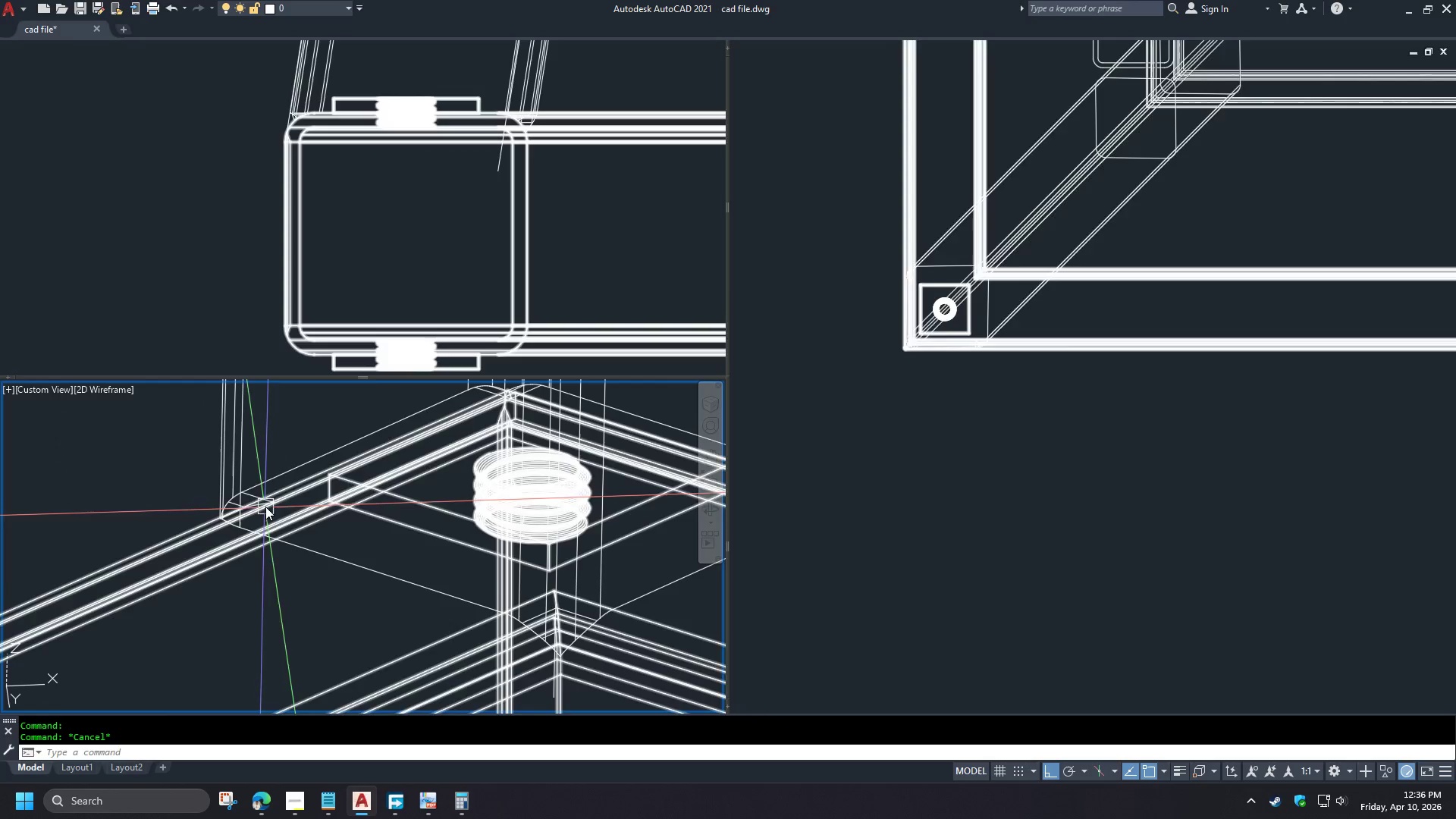 
scroll: coordinate [242, 470], scroll_direction: up, amount: 2.0
 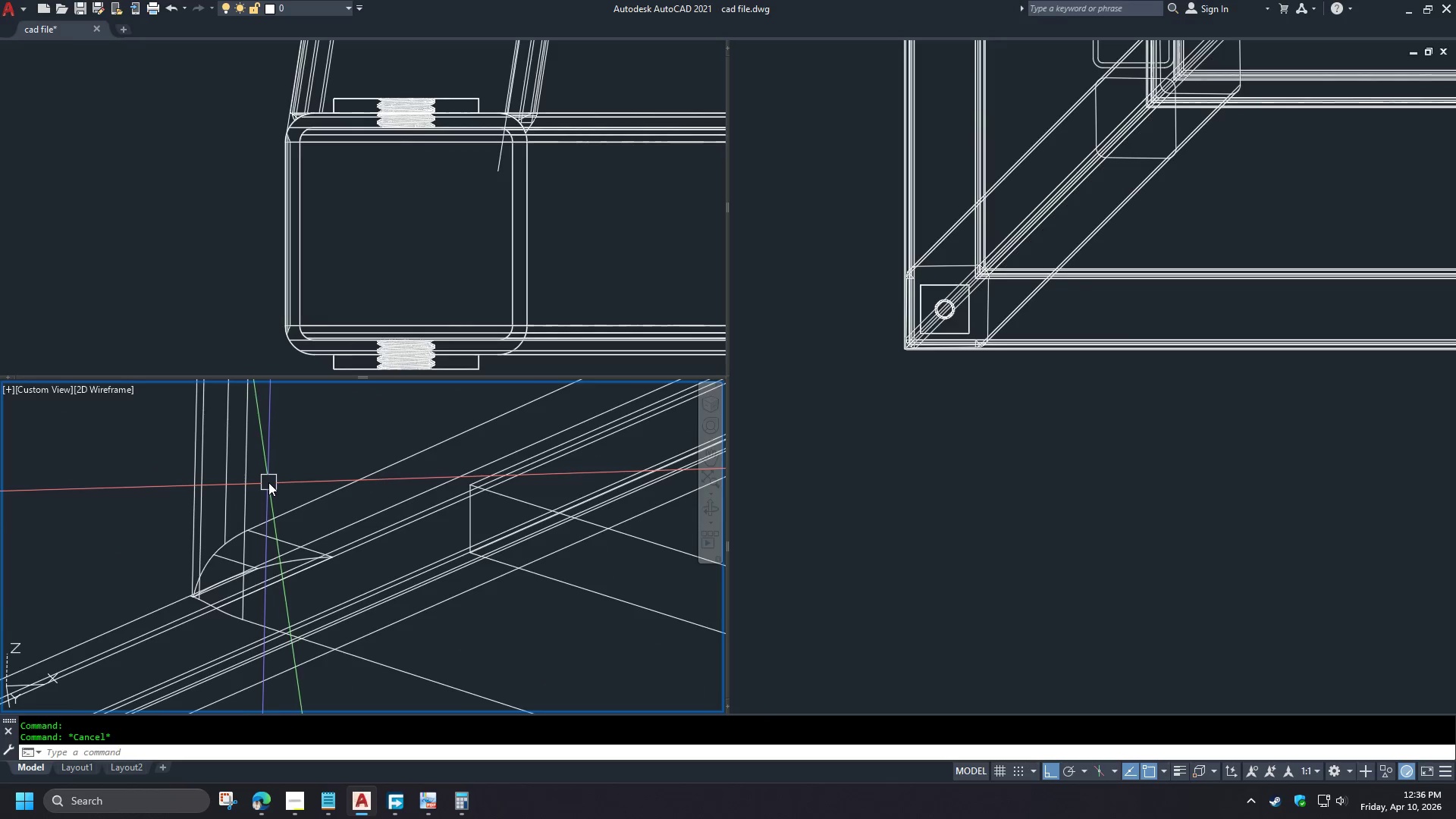 
hold_key(key=ShiftLeft, duration=1.5)
 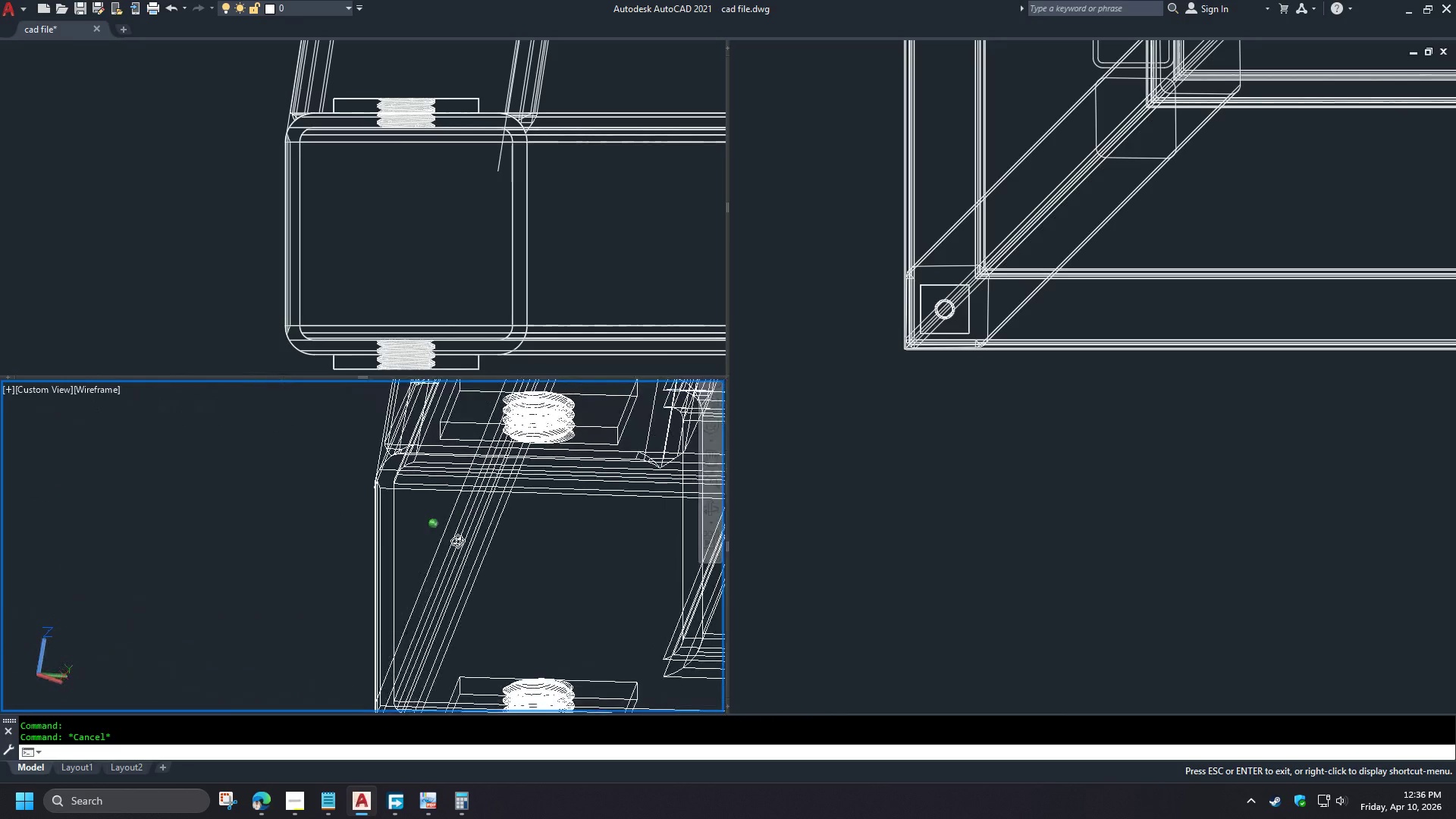 
scroll: coordinate [271, 481], scroll_direction: down, amount: 3.0
 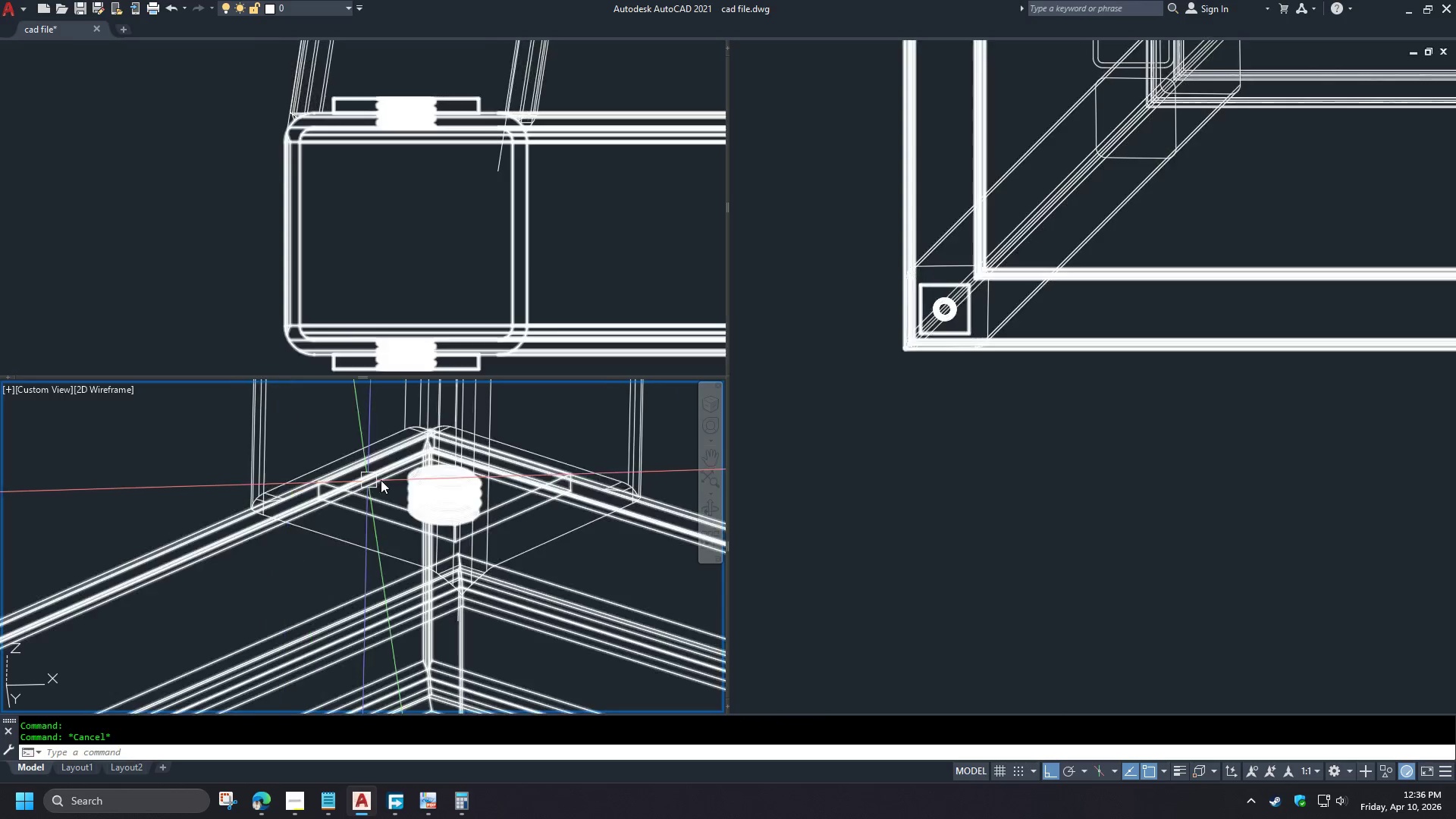 
hold_key(key=ShiftLeft, duration=1.52)
 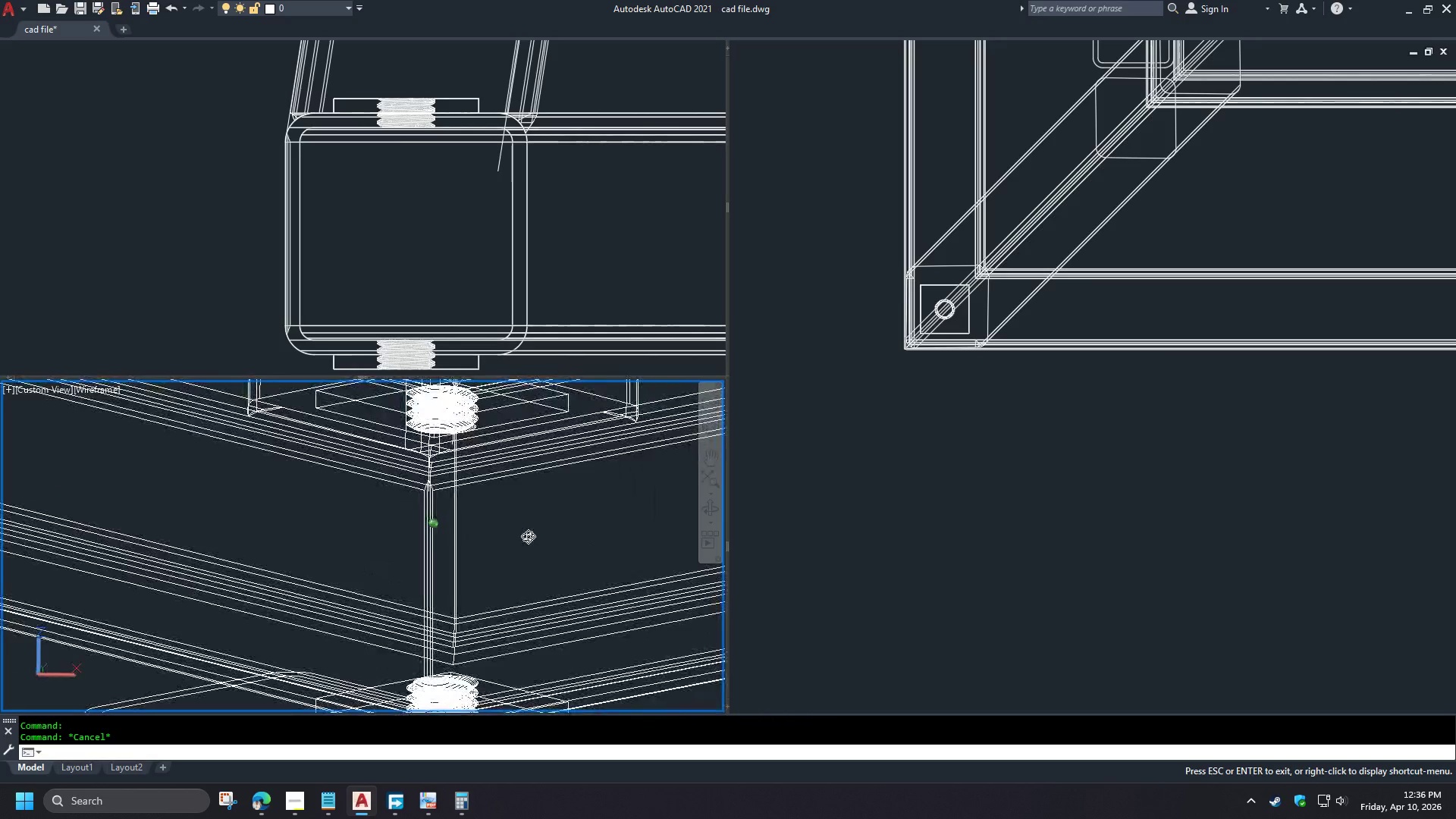 
hold_key(key=ShiftLeft, duration=1.2)
 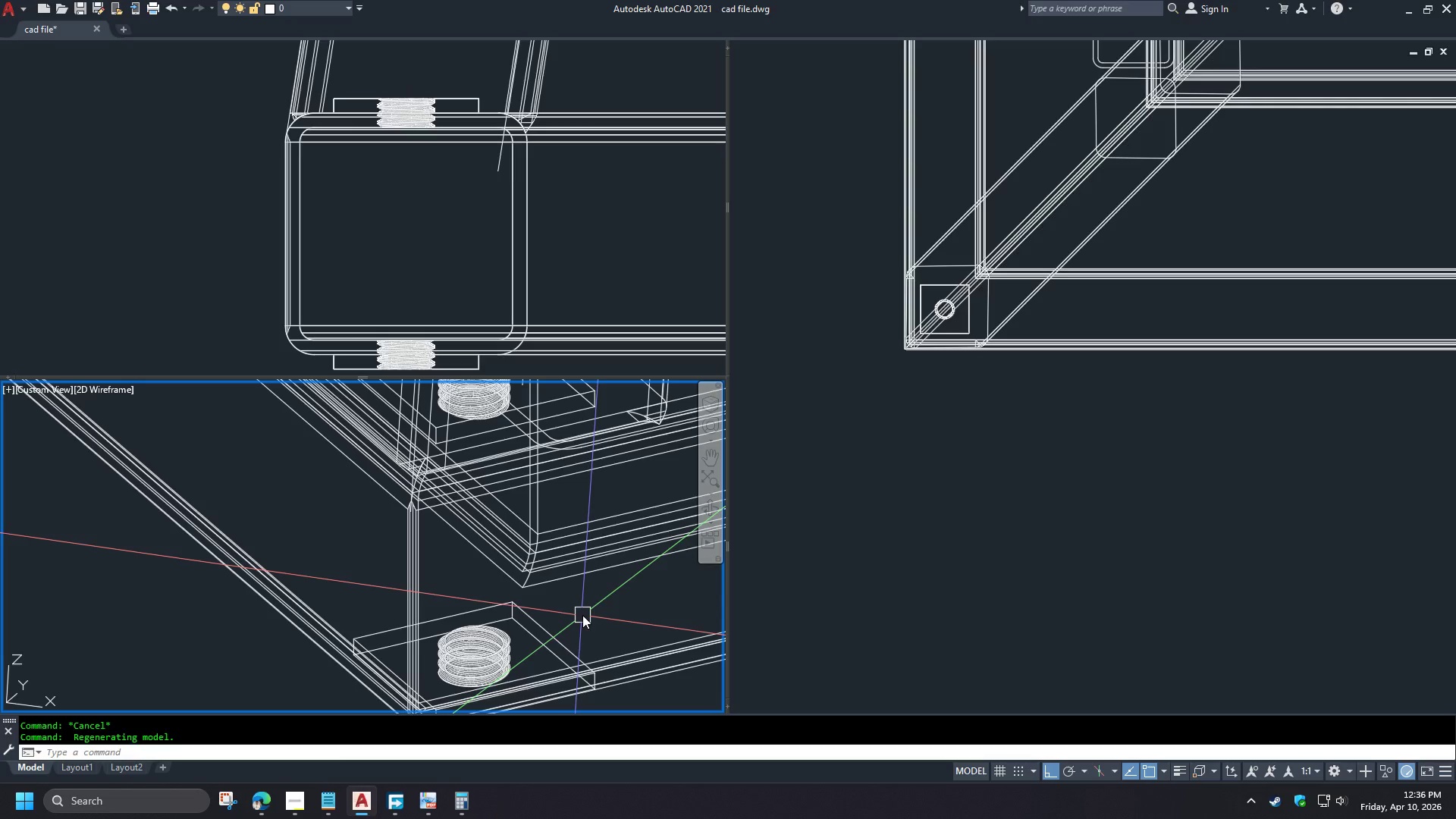 
wait(15.47)
 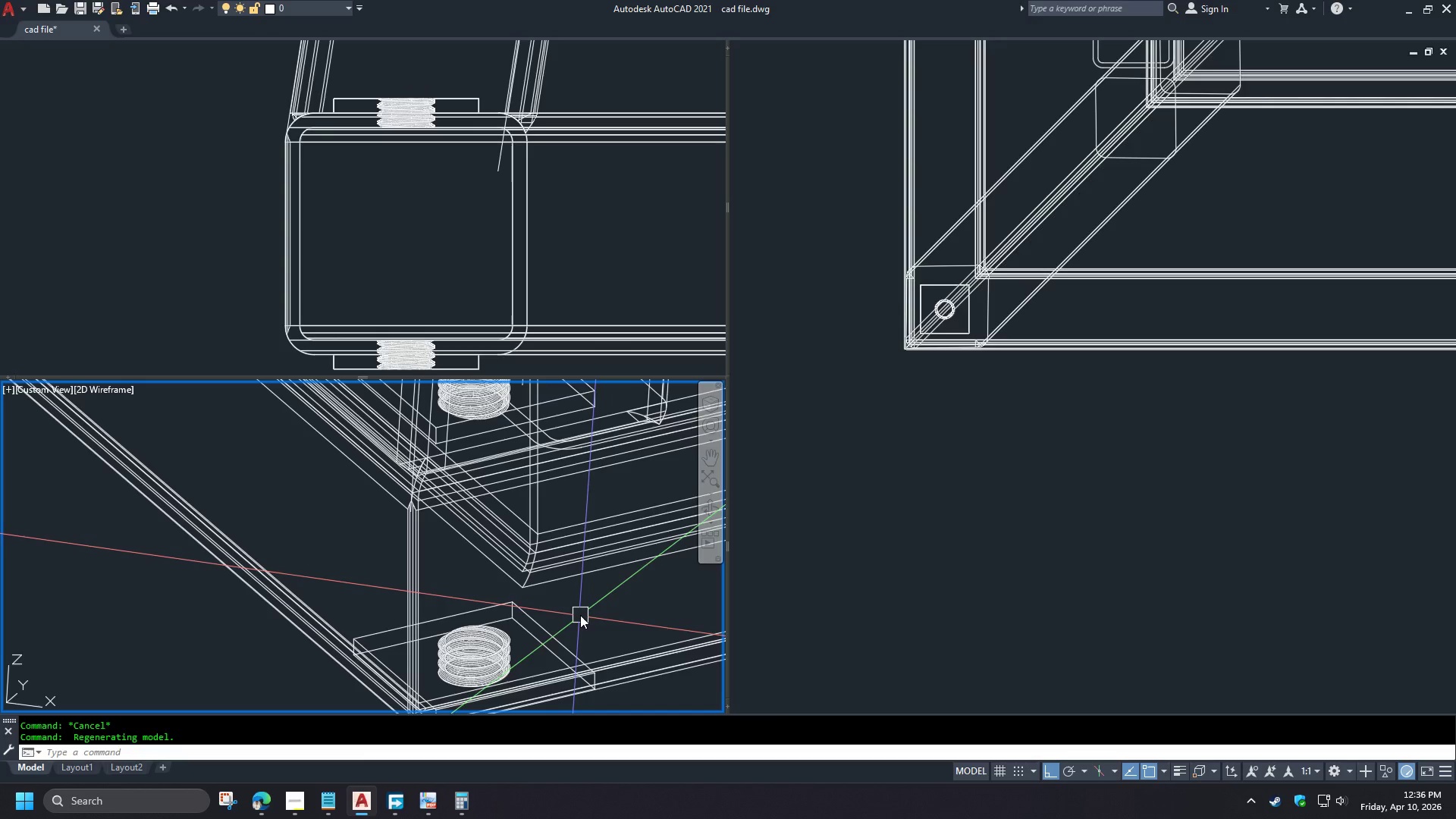 
key(Control+Z)
 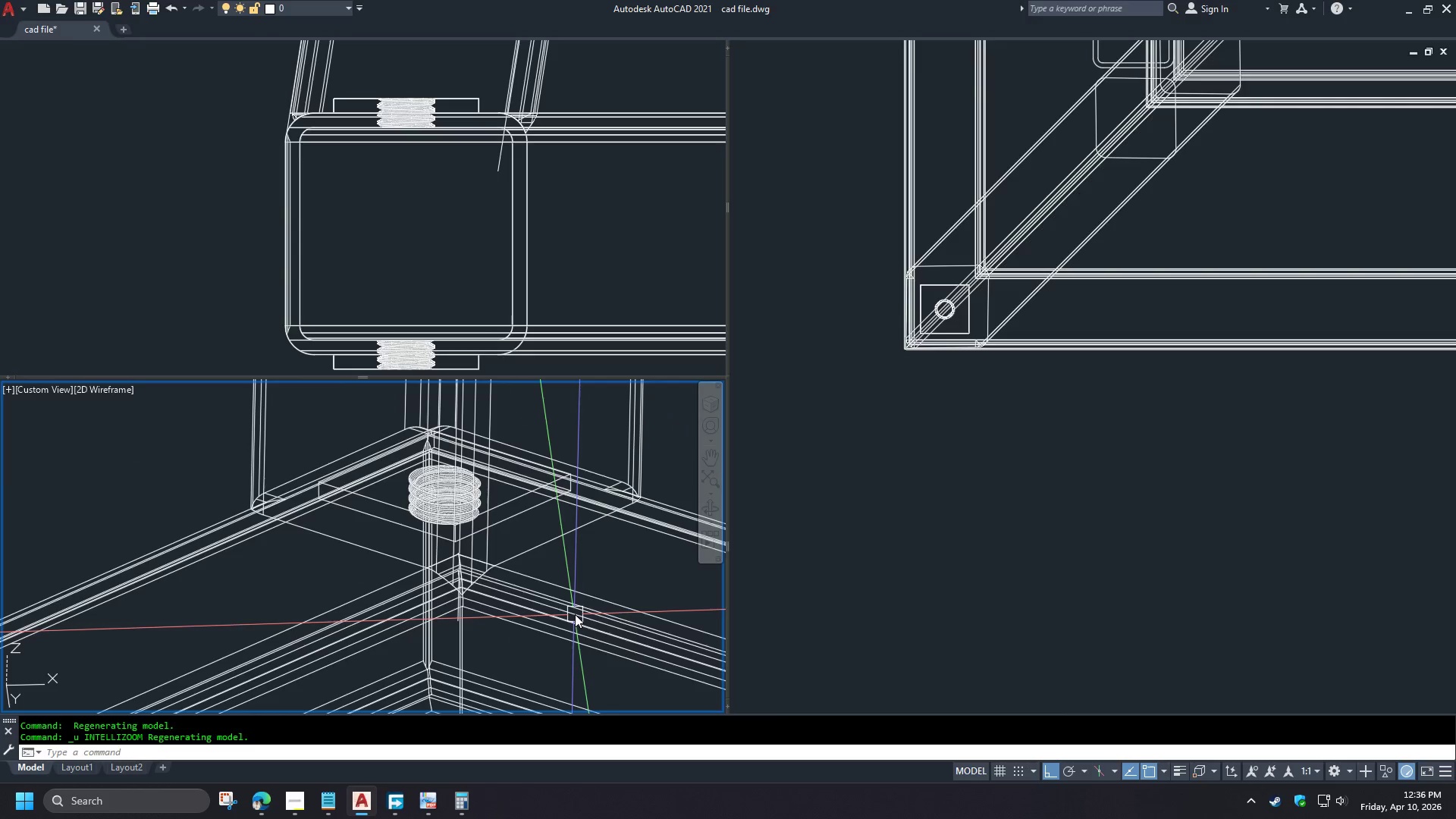 
key(Control+Z)
 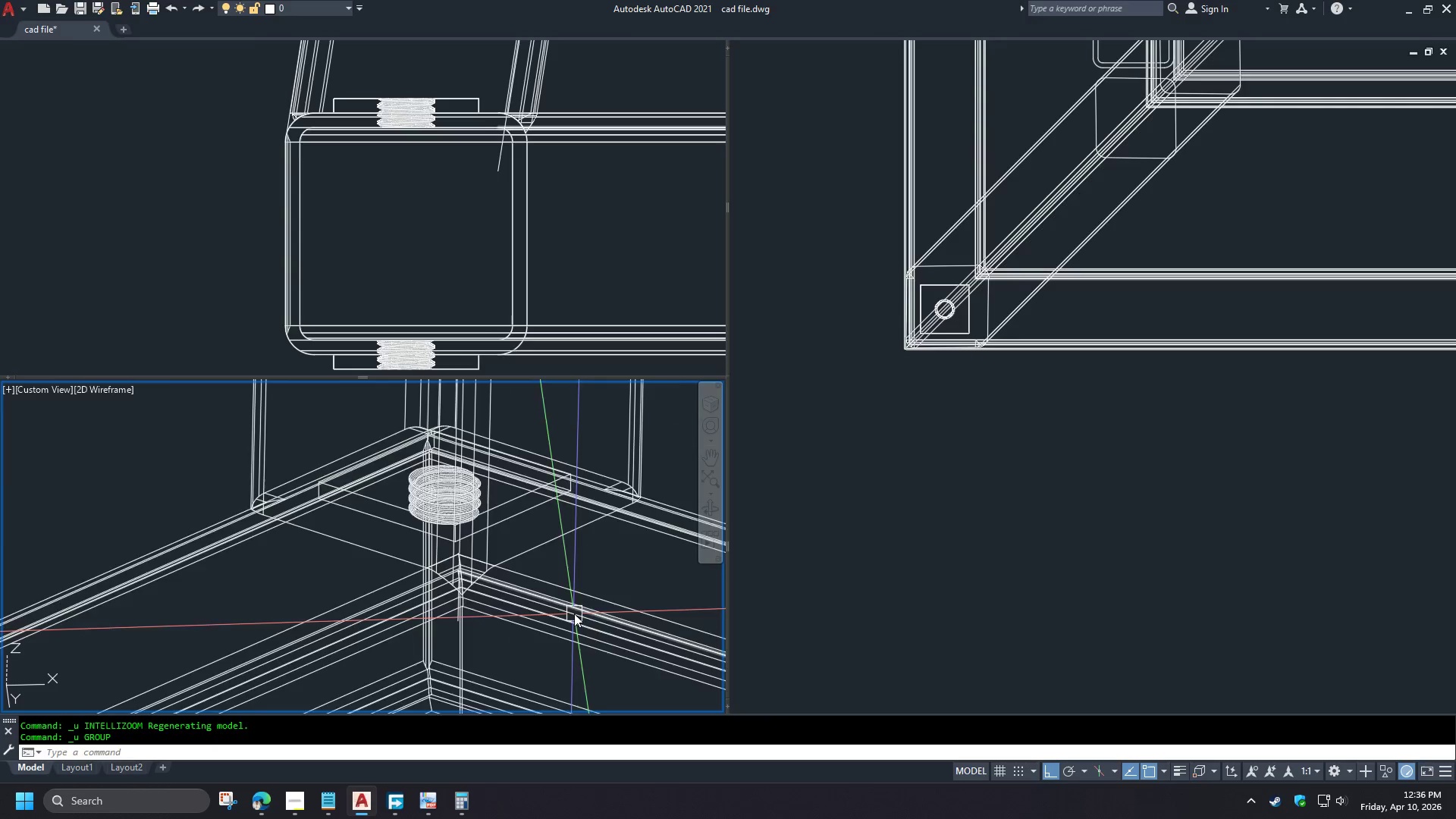 
key(Control+Z)
 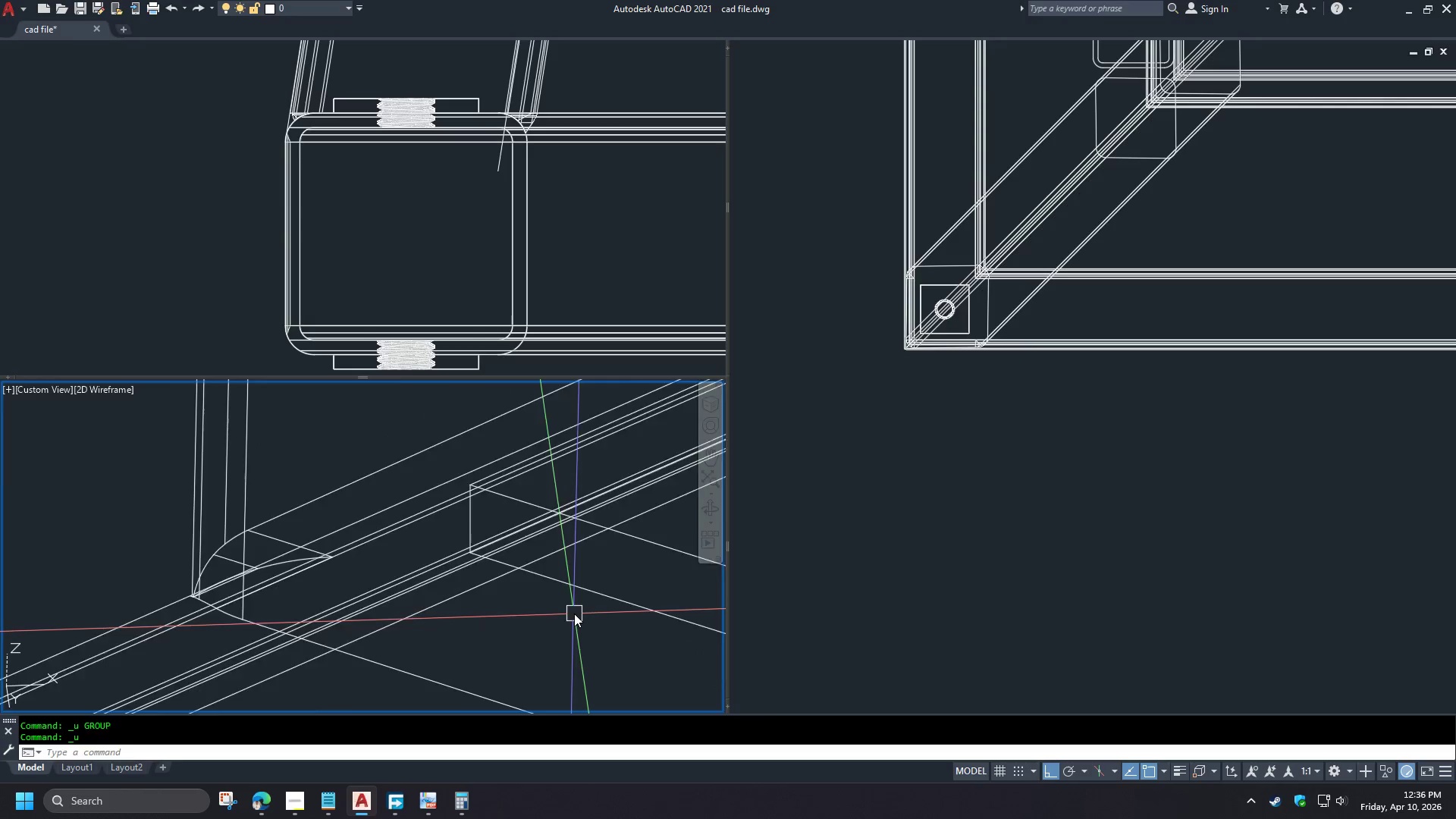 
key(Control+Z)
 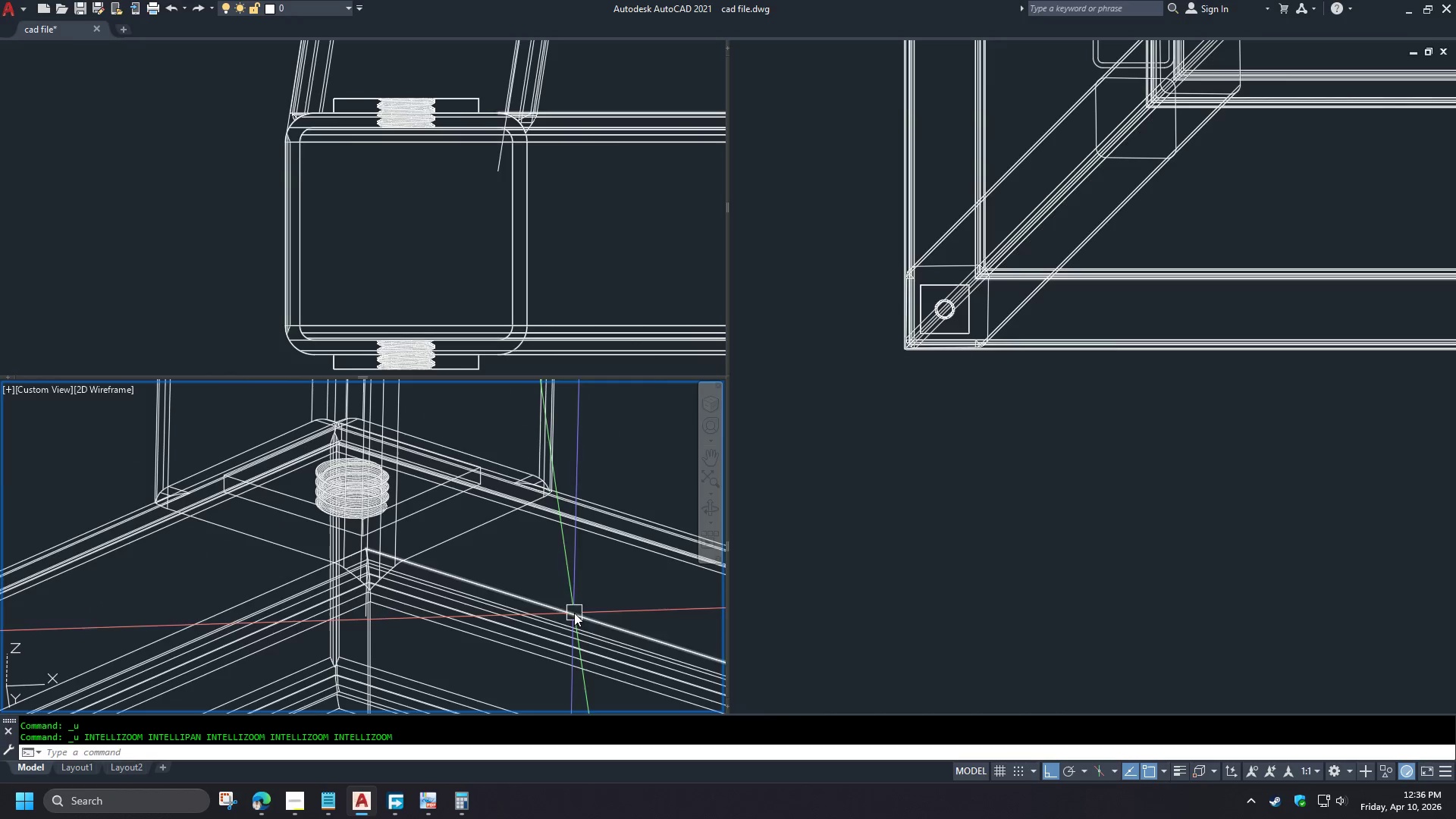 
key(Control+Z)
 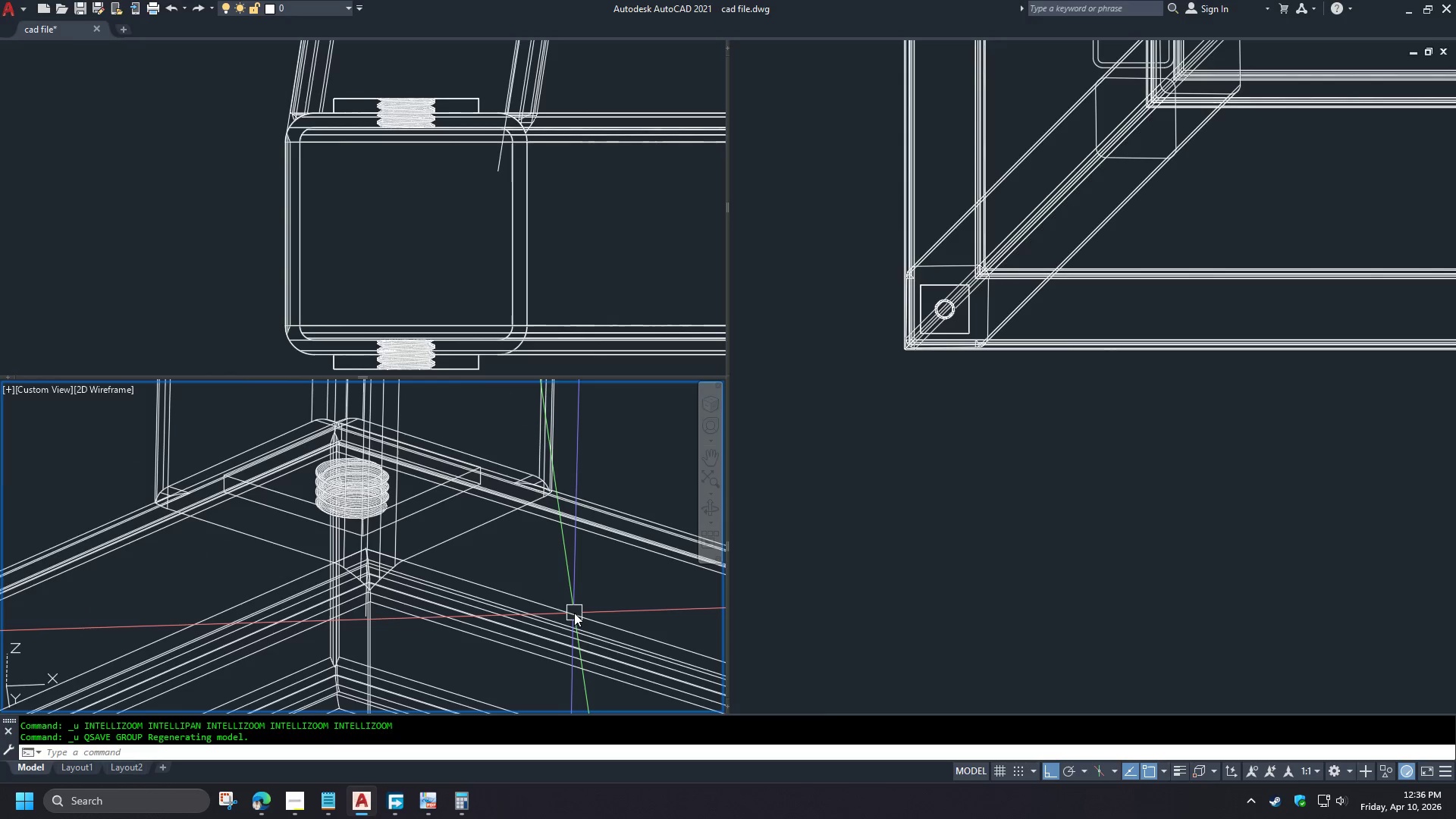 
key(Control+Z)
 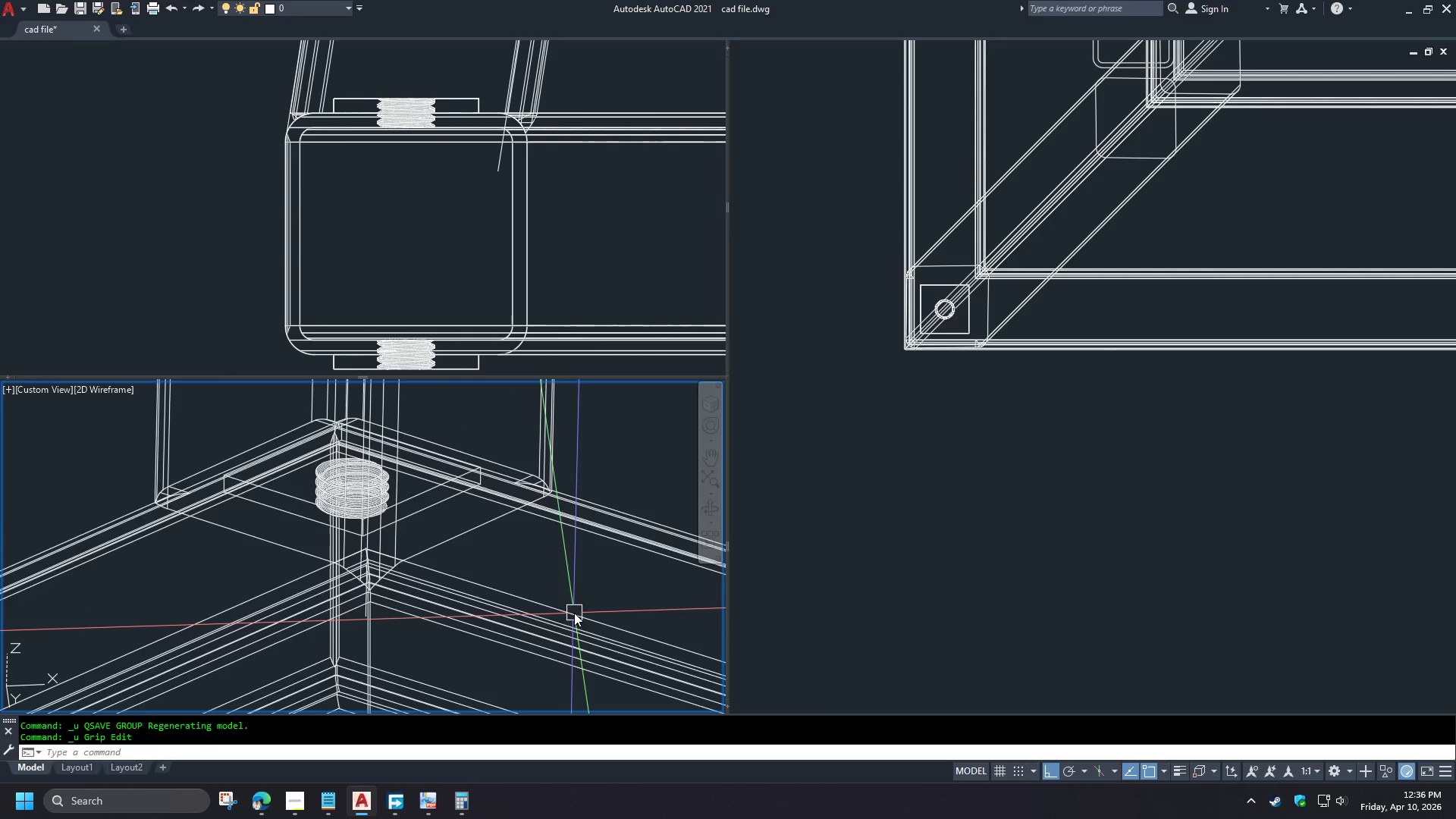 
key(Control+Z)
 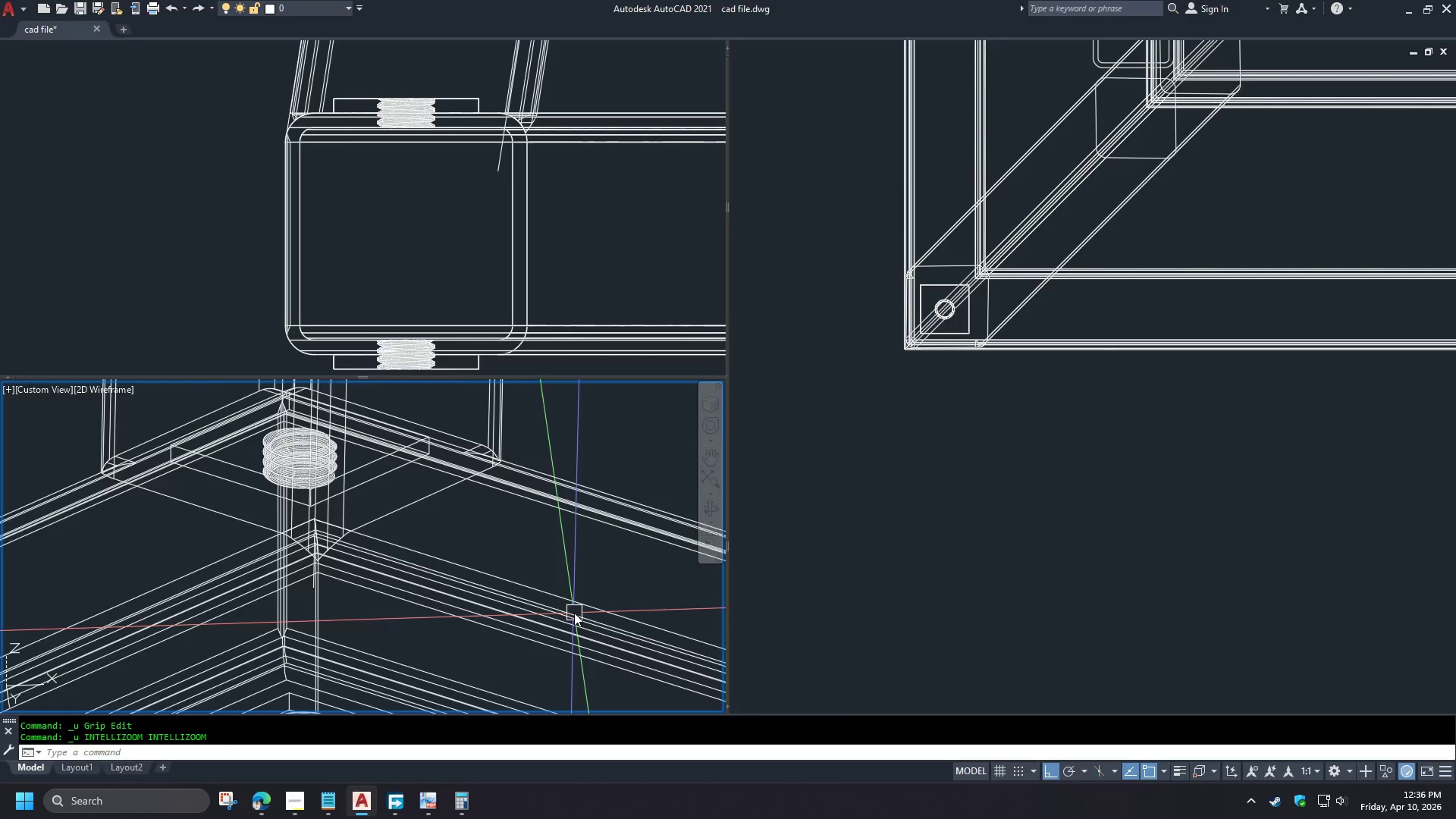 
key(Control+Z)
 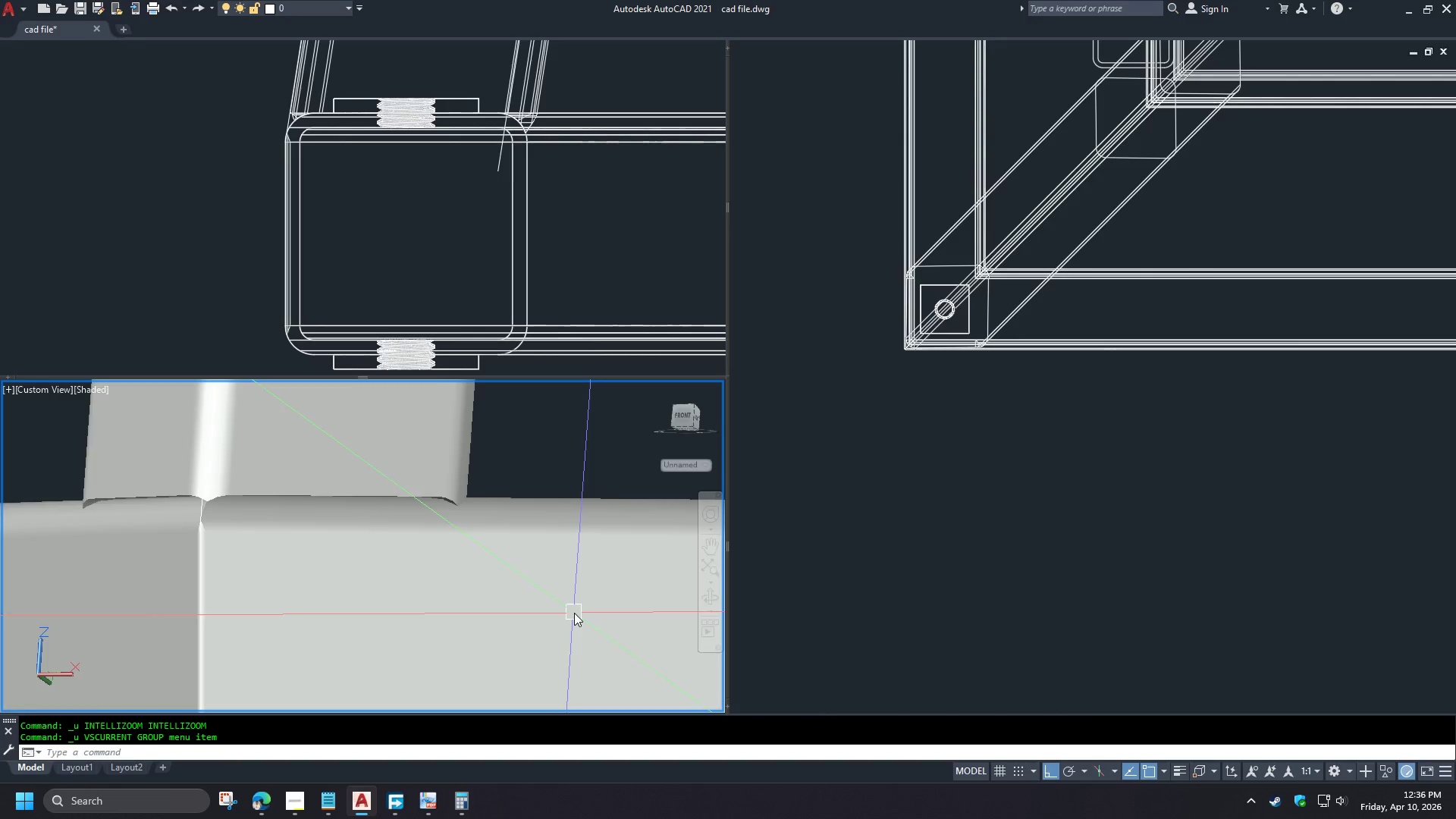 
key(Control+Z)
 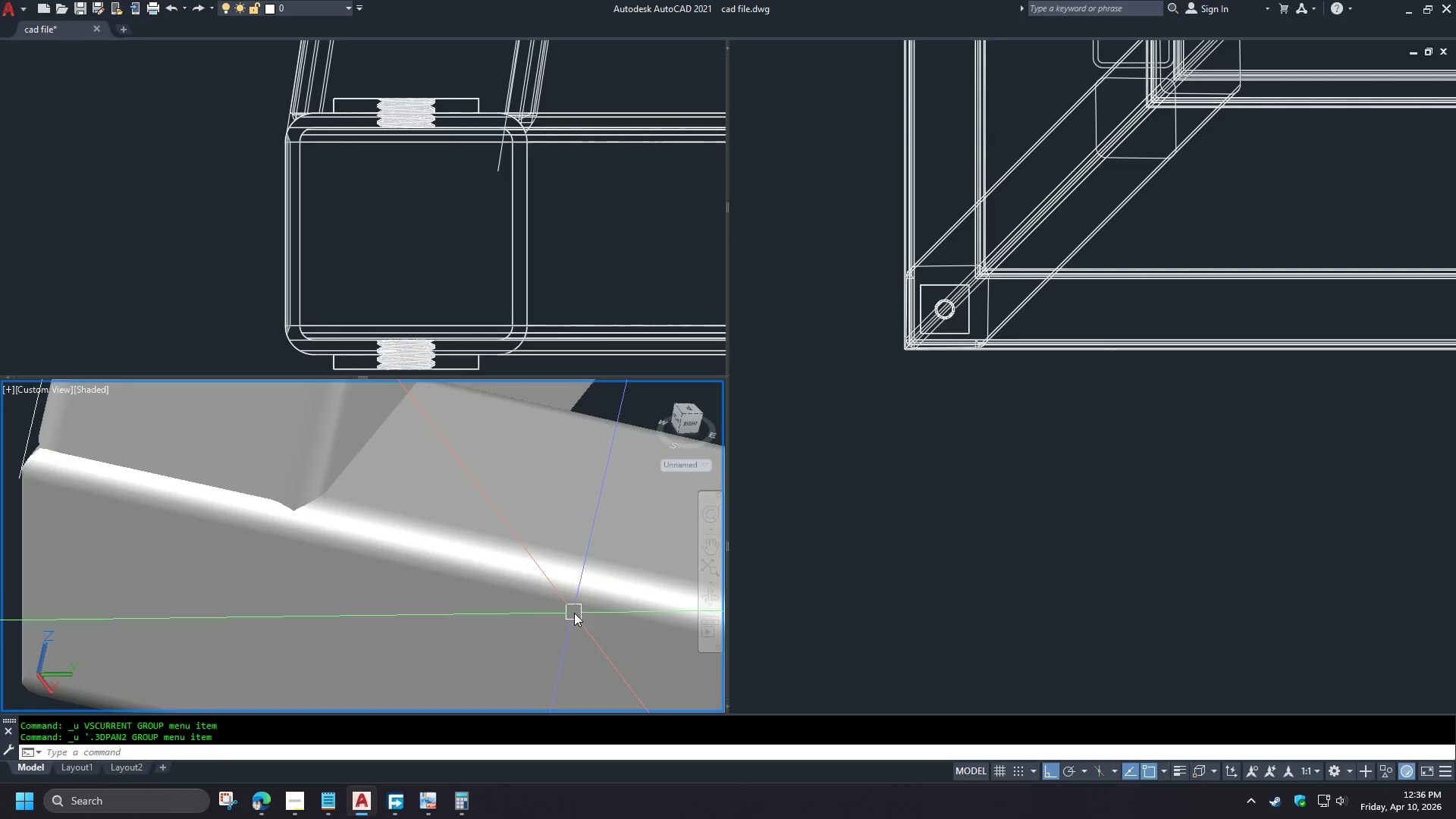 
key(Control+Z)
 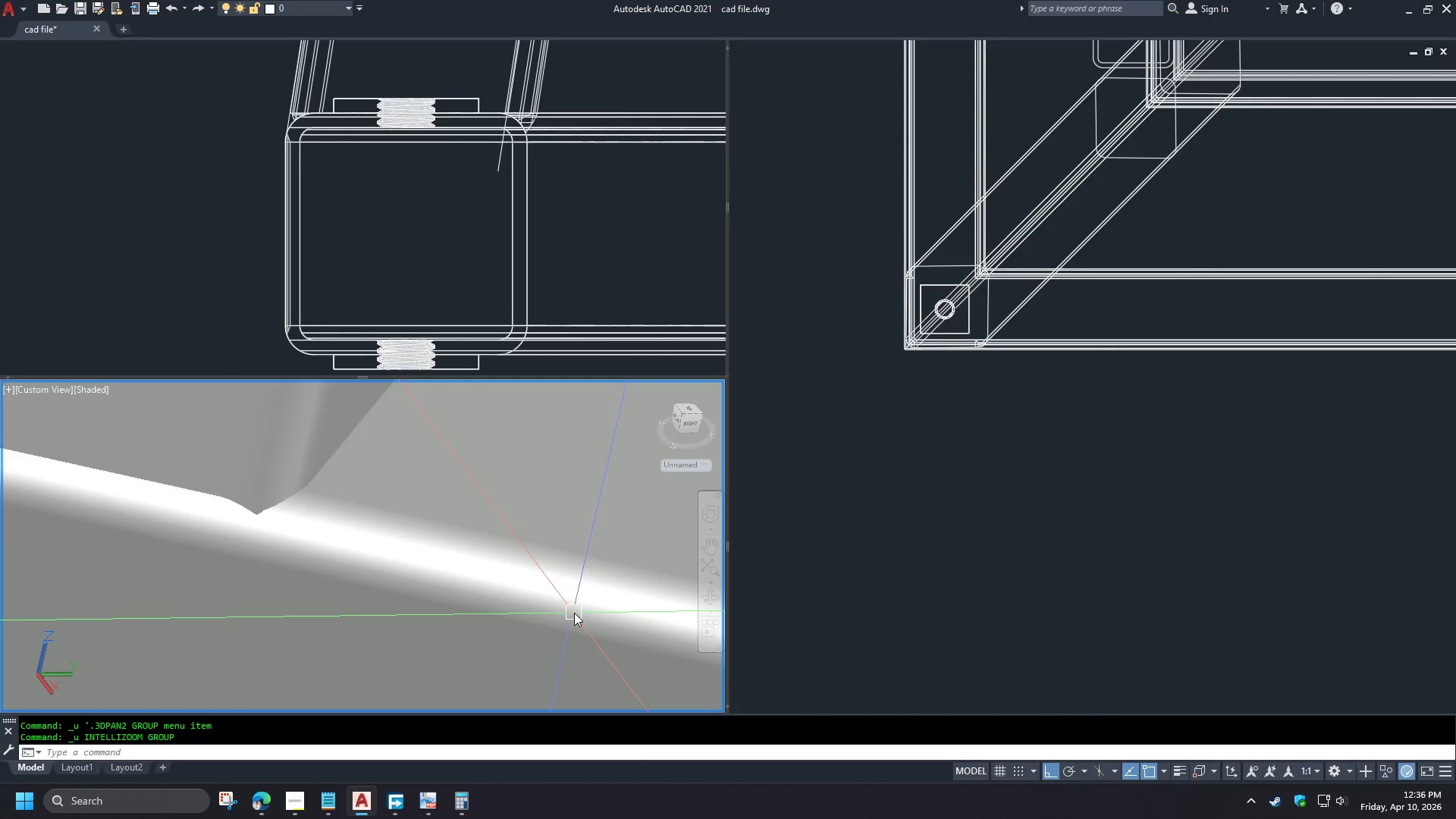 
key(Control+Z)
 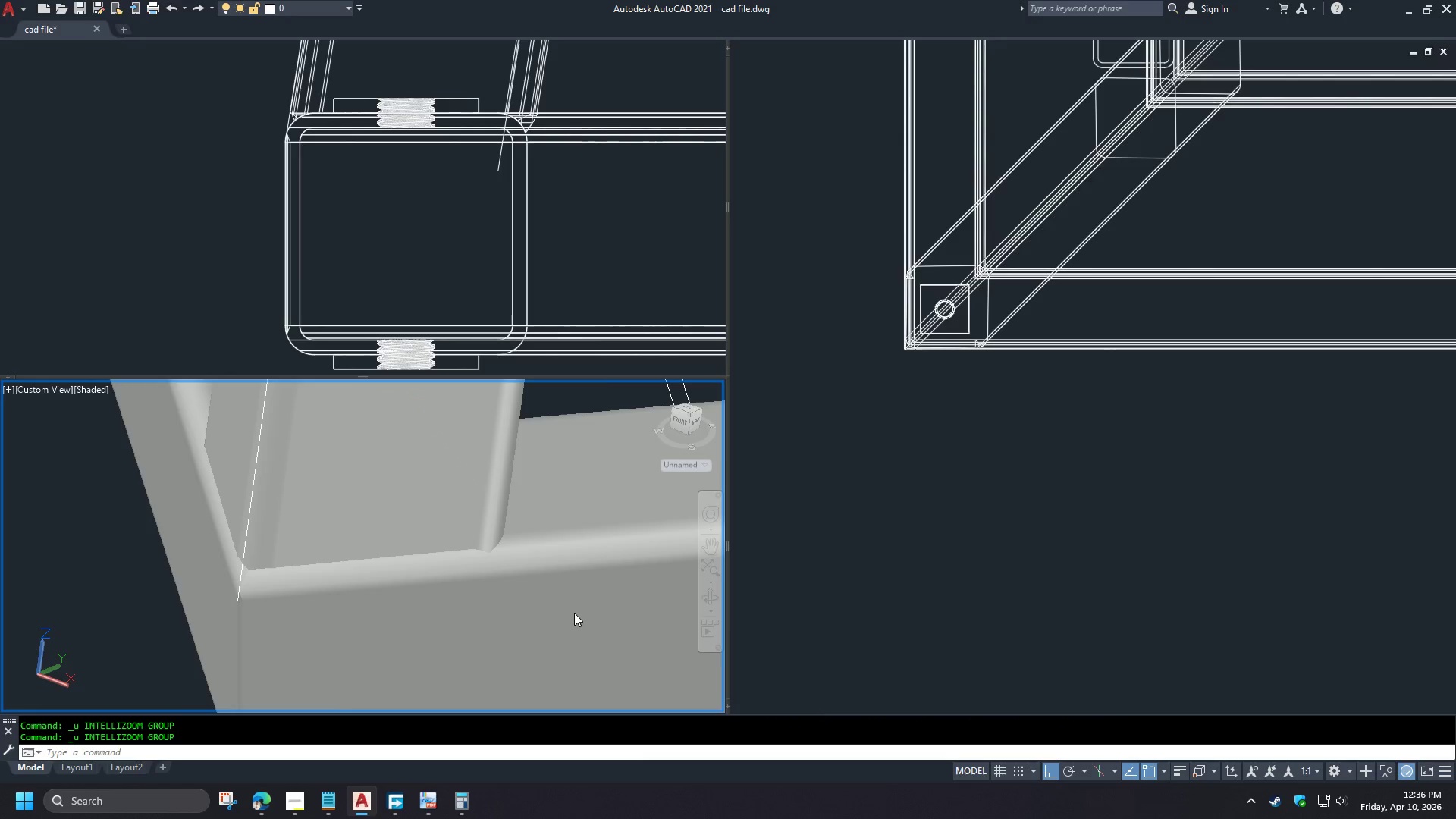 
key(Control+Z)
 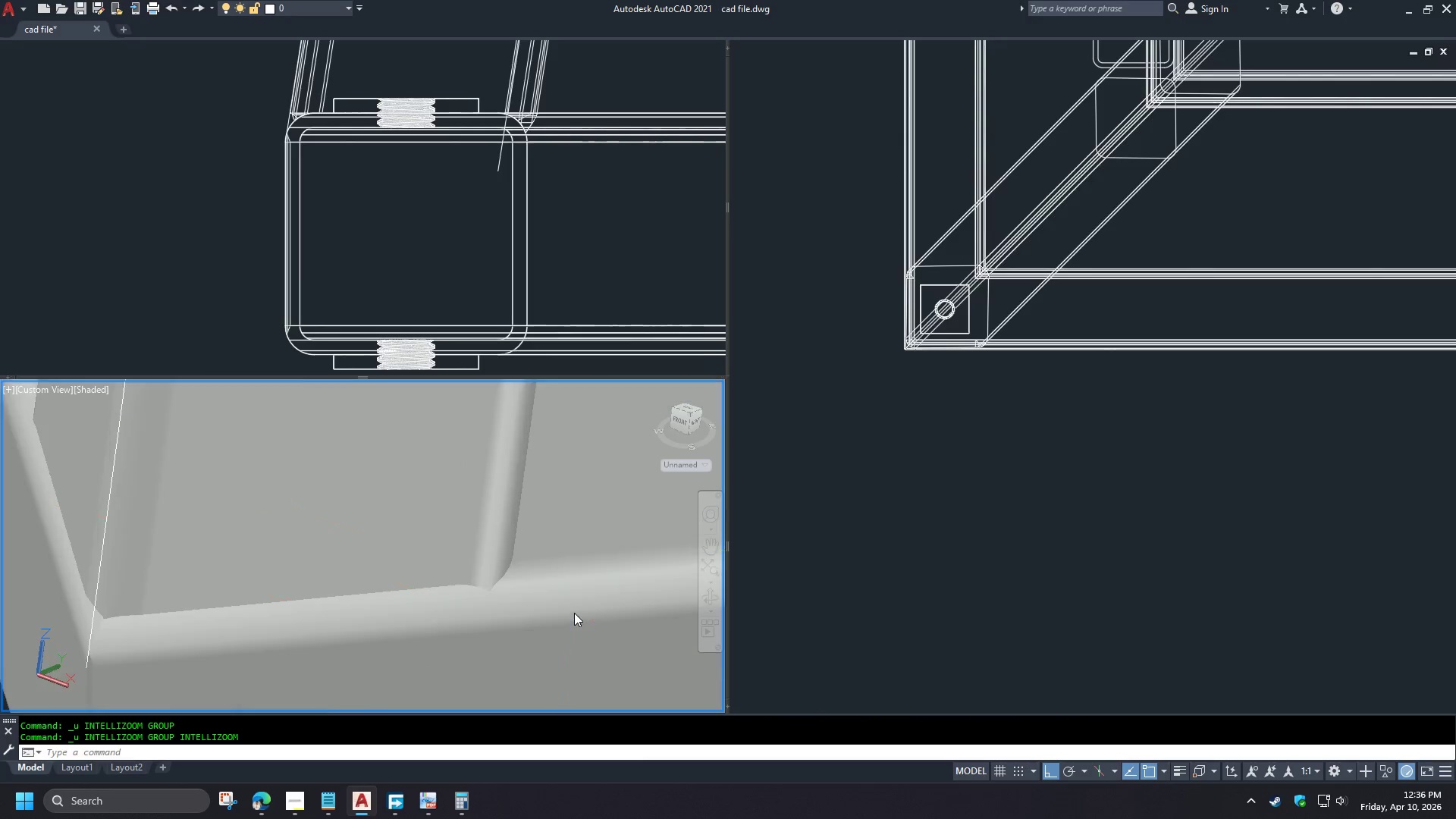 
key(Control+Z)
 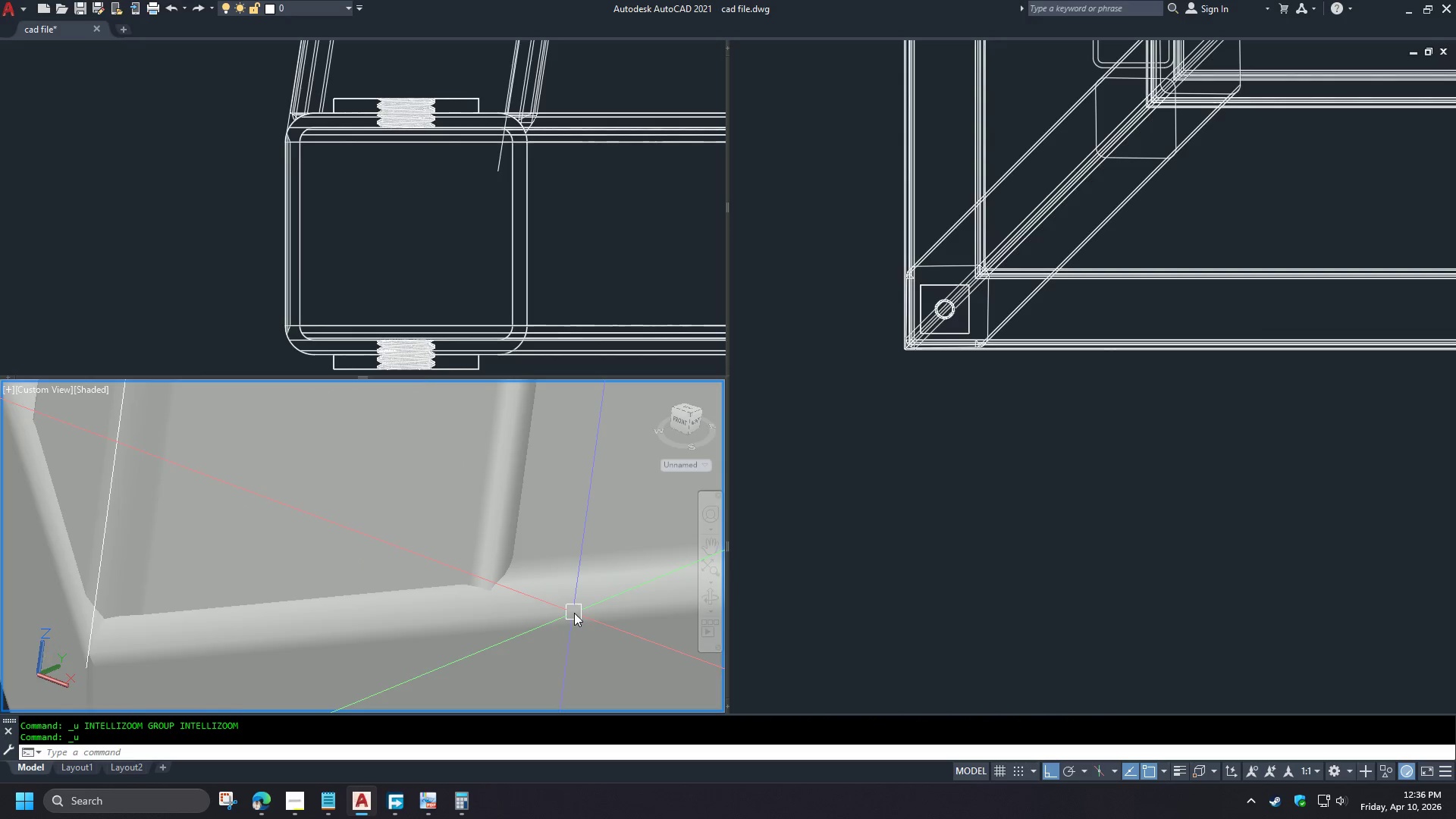 
key(Control+Z)
 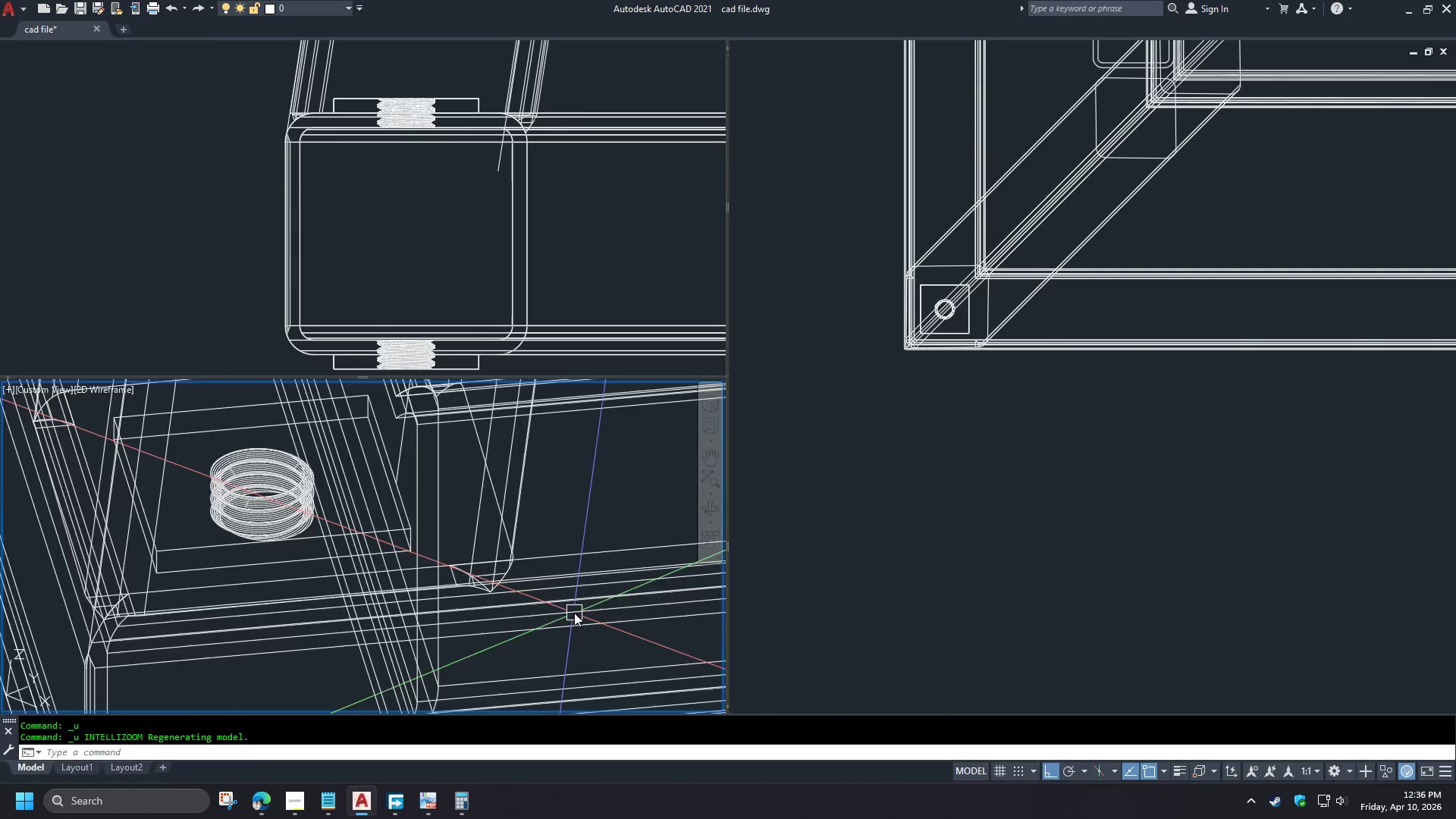 
key(Control+Z)
 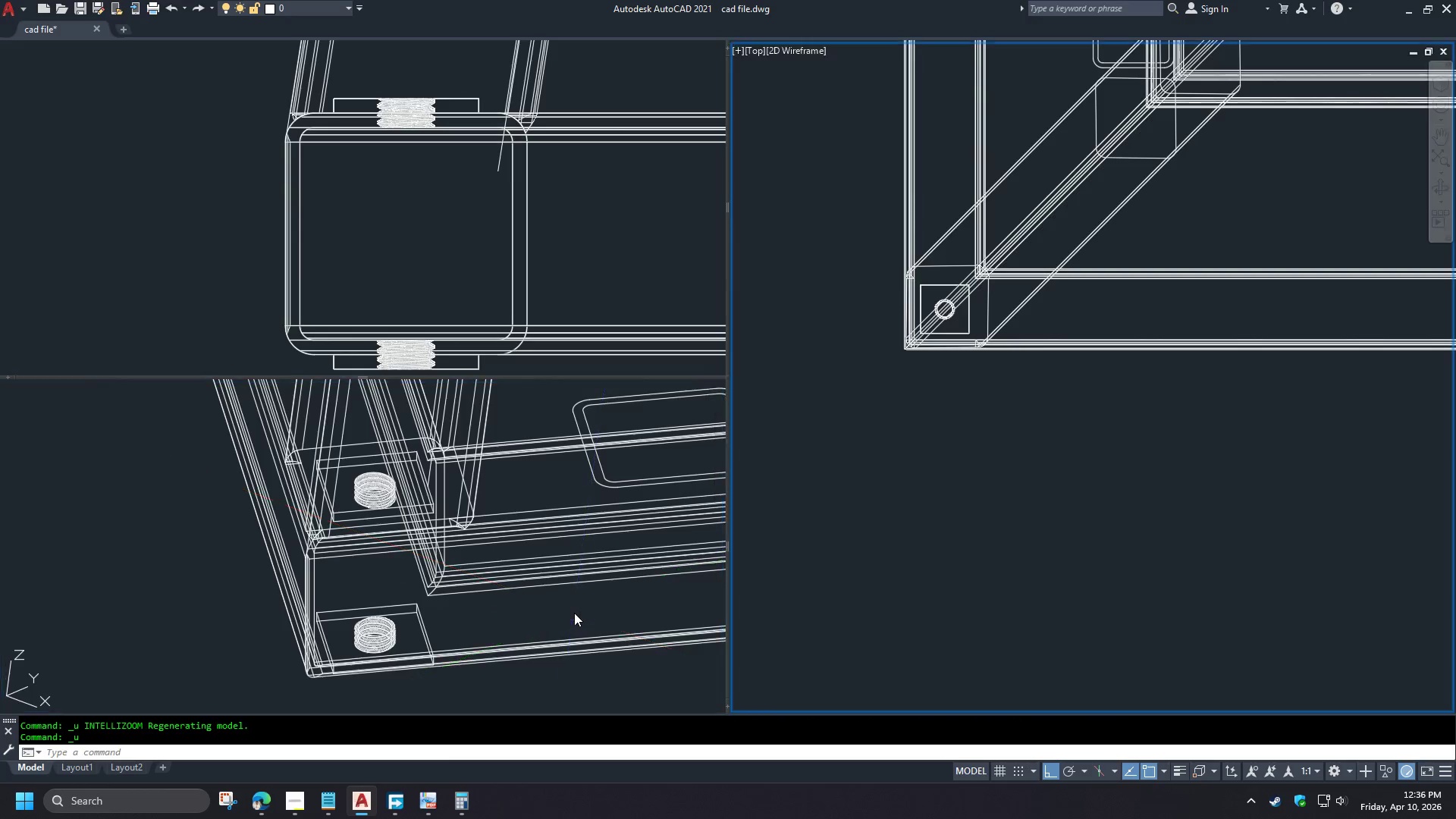 
key(Control+Z)
 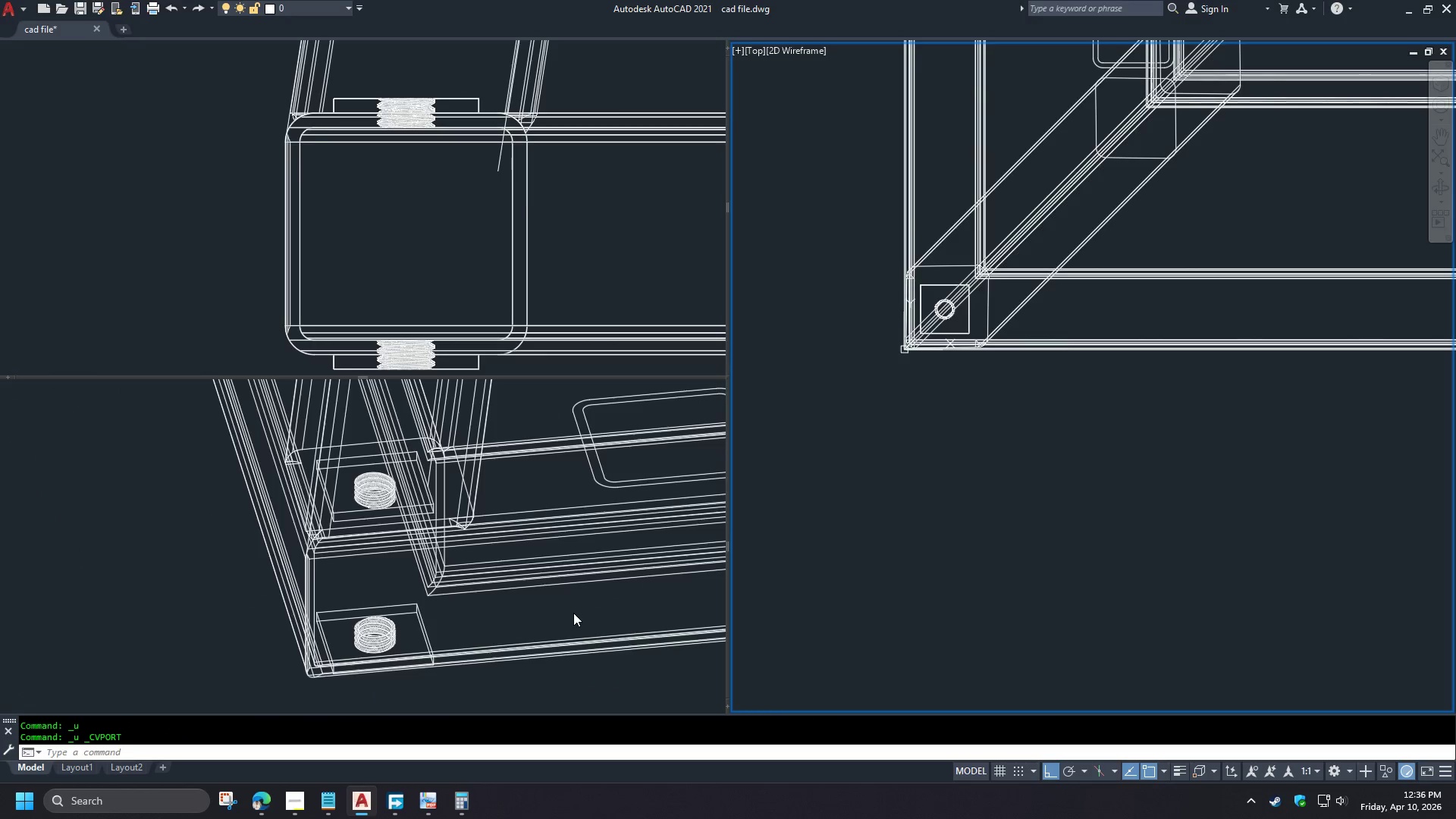 
key(Control+Z)
 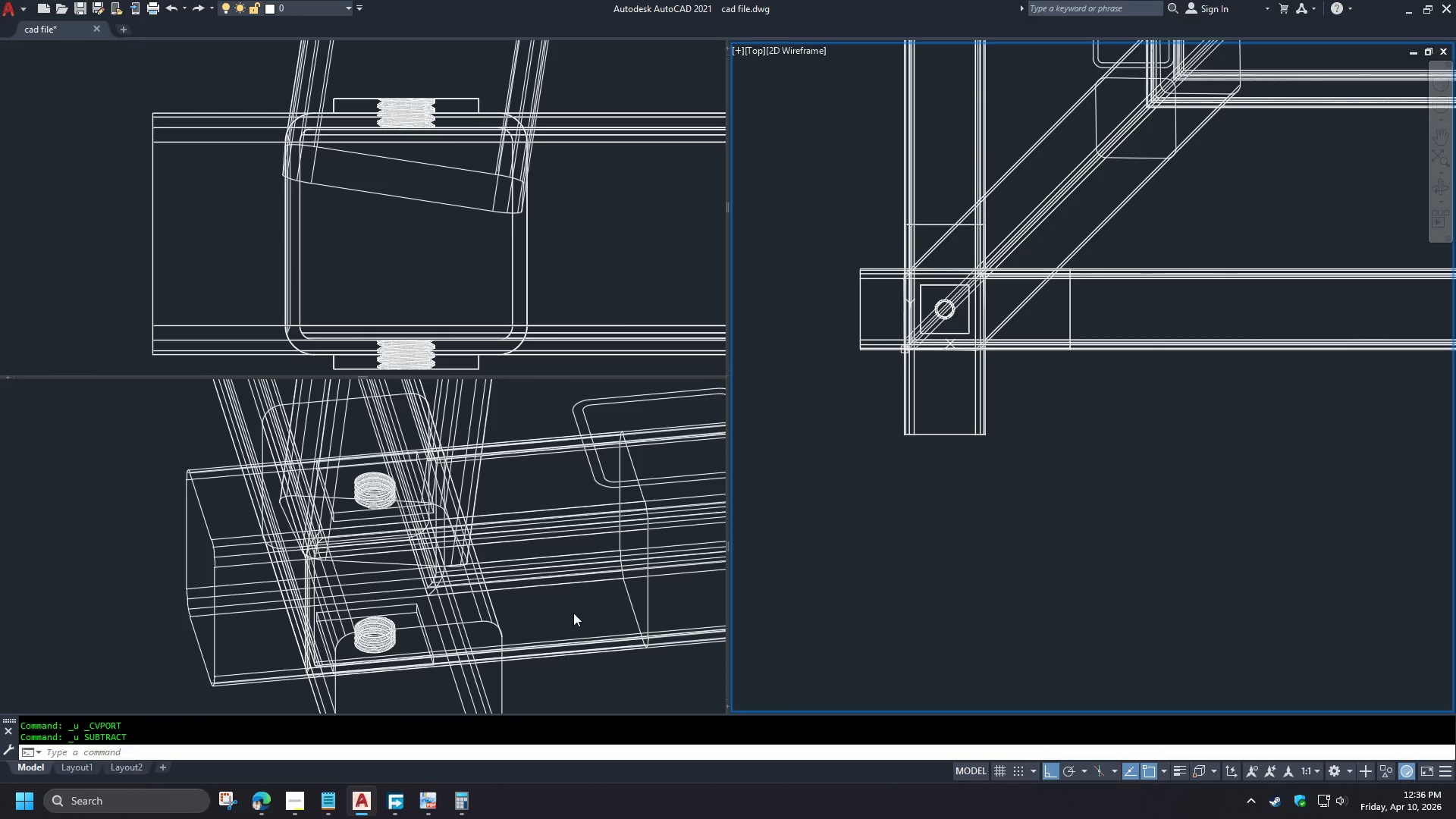 
key(Control+Z)
 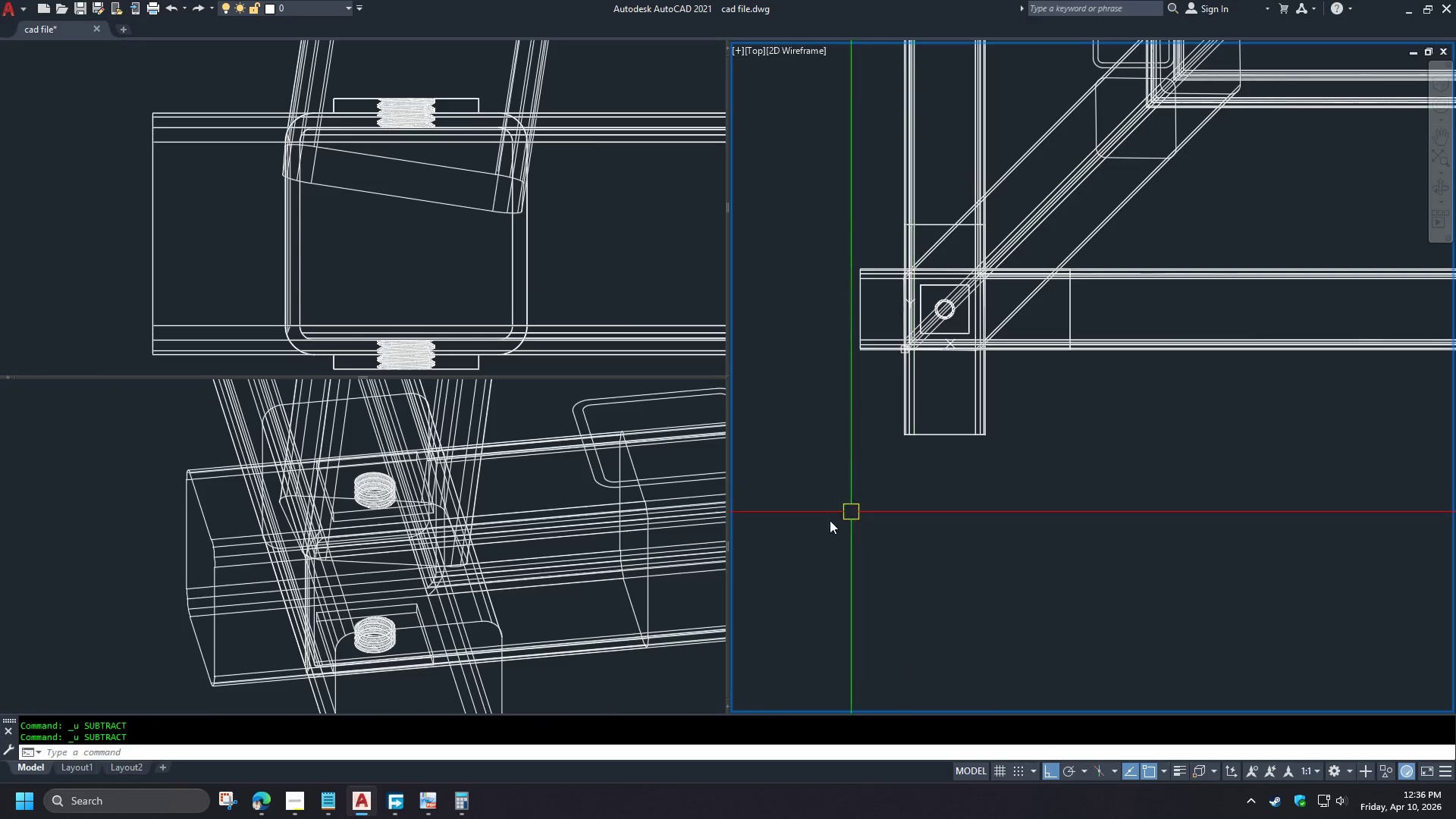 
left_click([535, 628])
 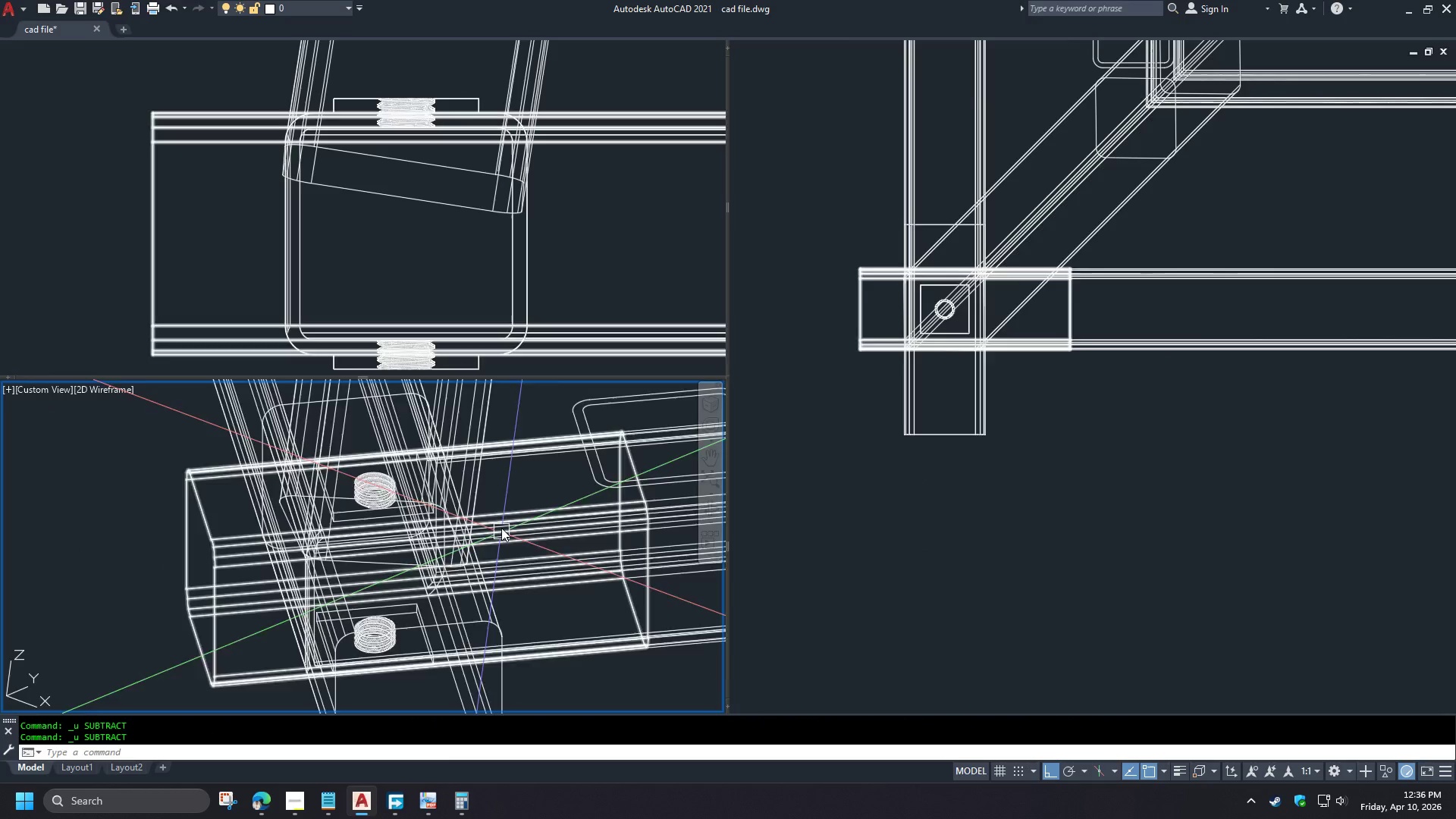 
hold_key(key=ShiftLeft, duration=1.5)
 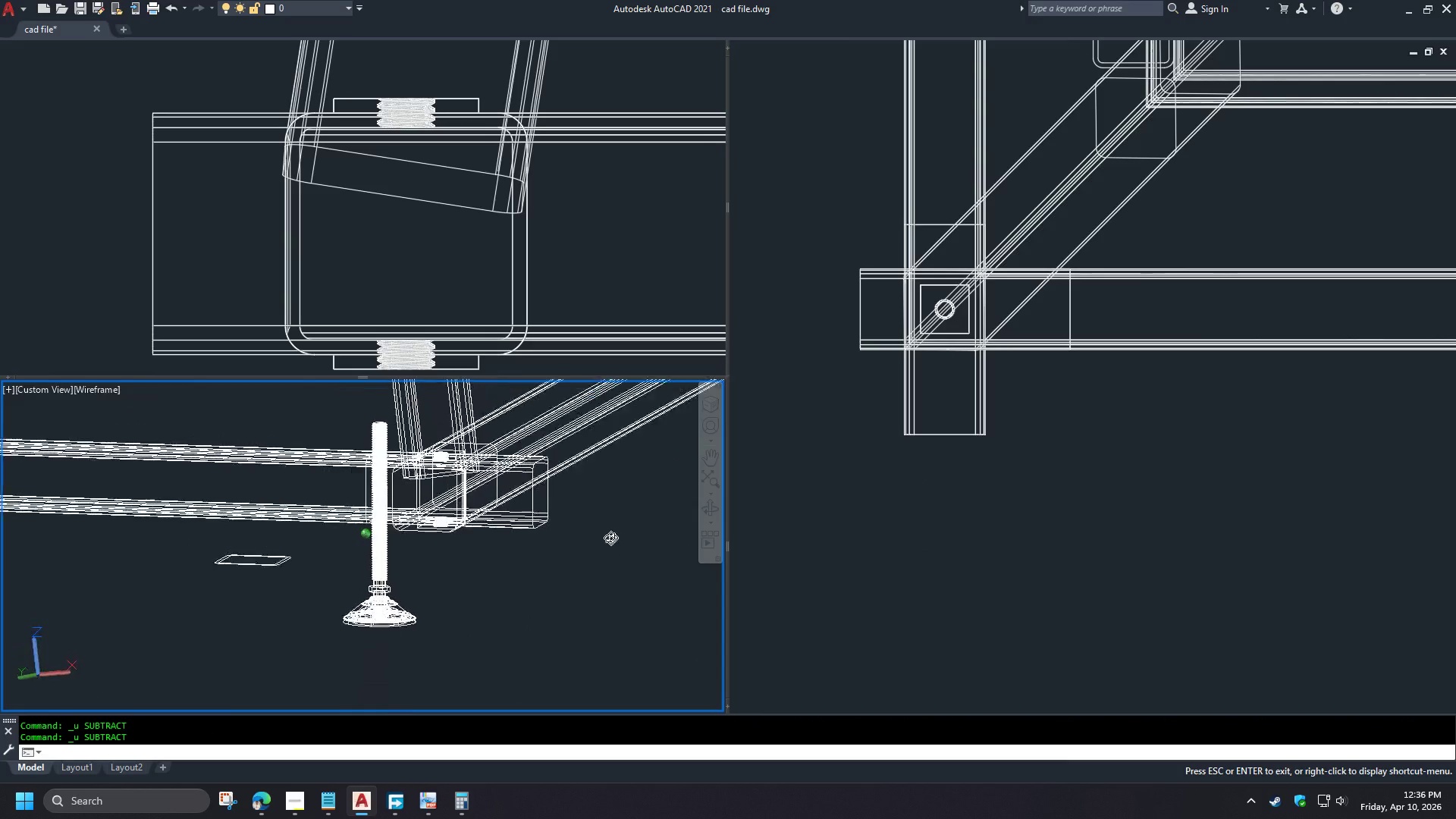 
scroll: coordinate [532, 497], scroll_direction: down, amount: 2.0
 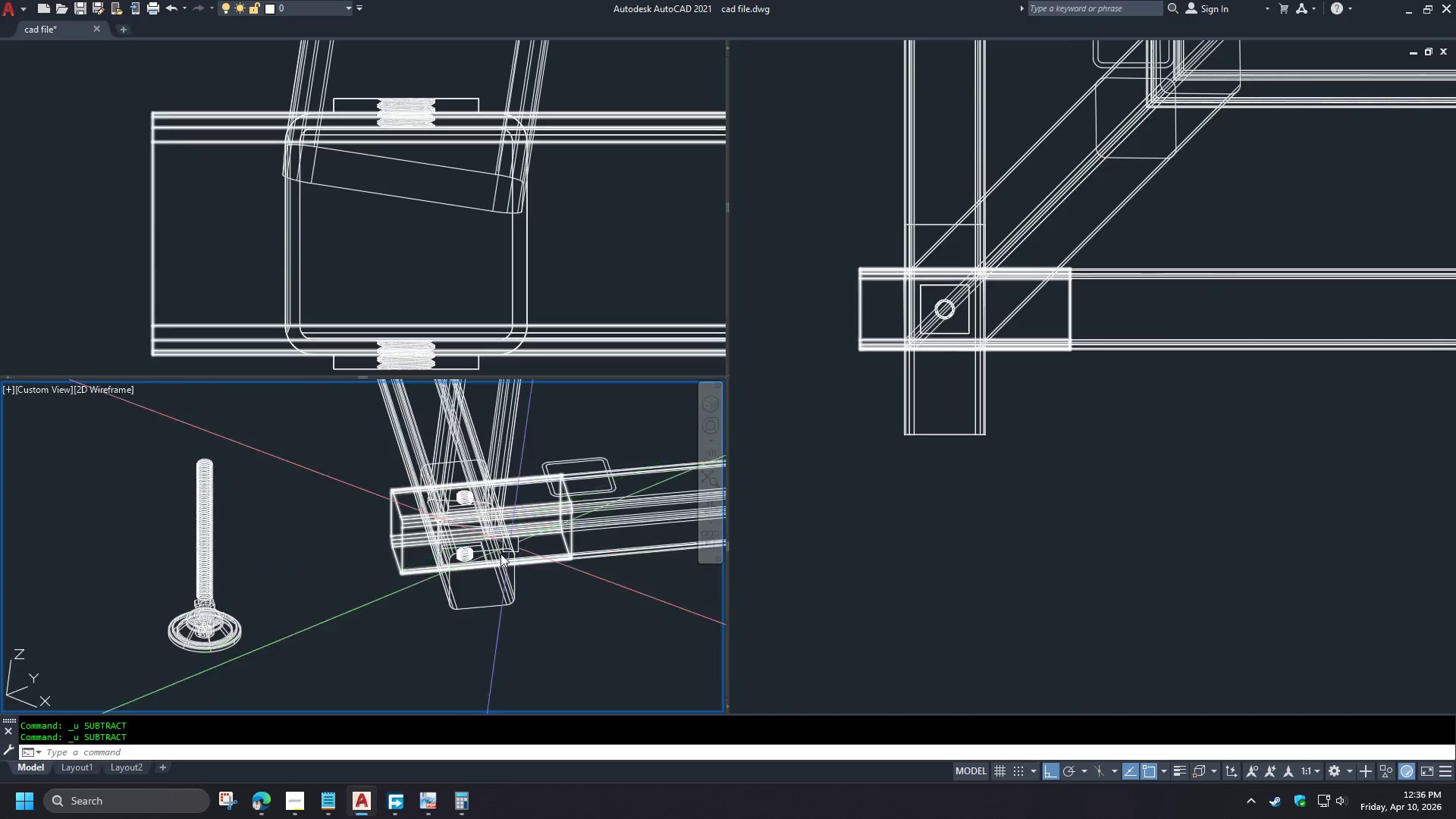 
hold_key(key=ShiftLeft, duration=1.51)
 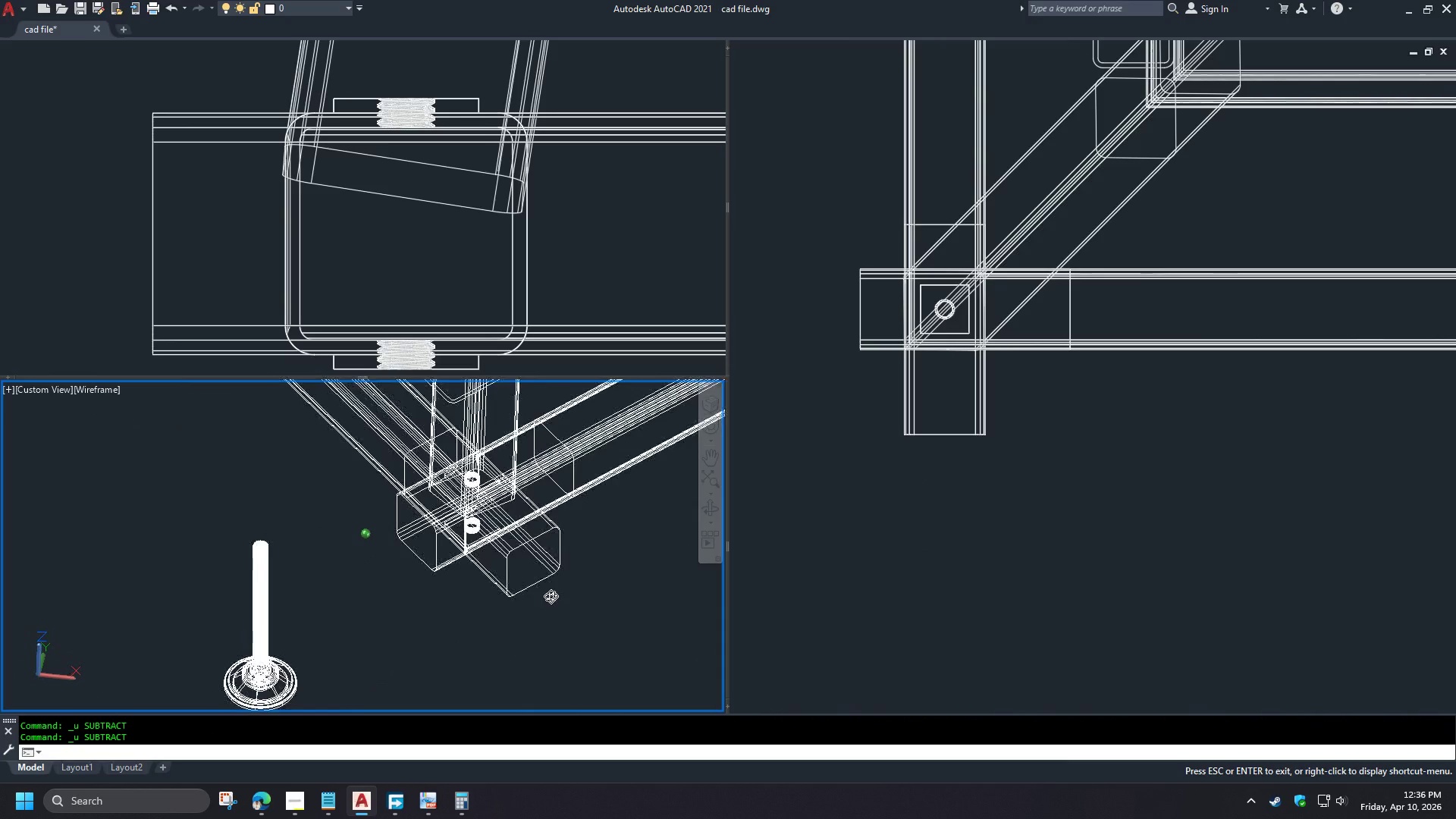 
hold_key(key=ShiftLeft, duration=0.91)
 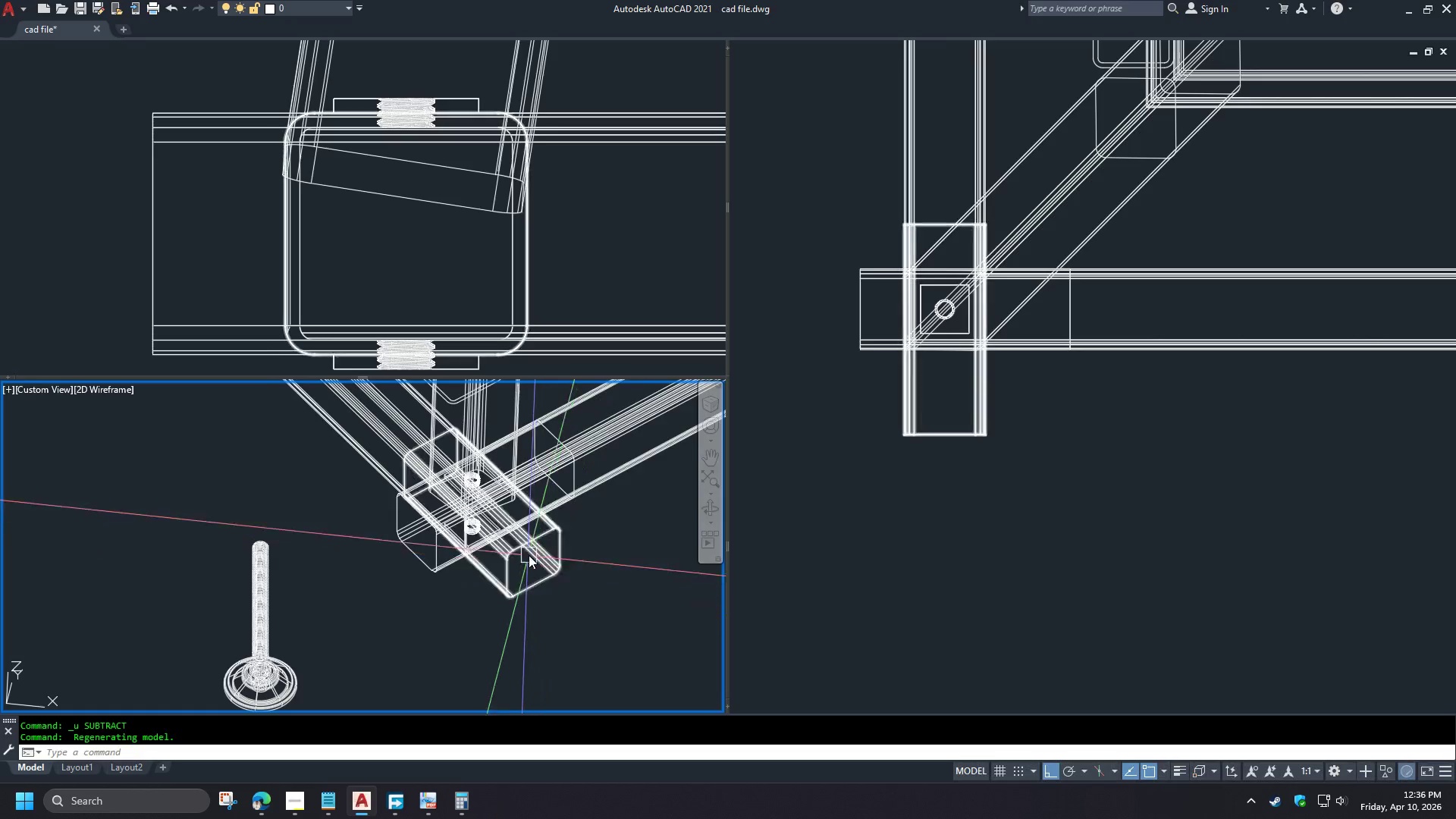 
scroll: coordinate [529, 554], scroll_direction: up, amount: 2.0
 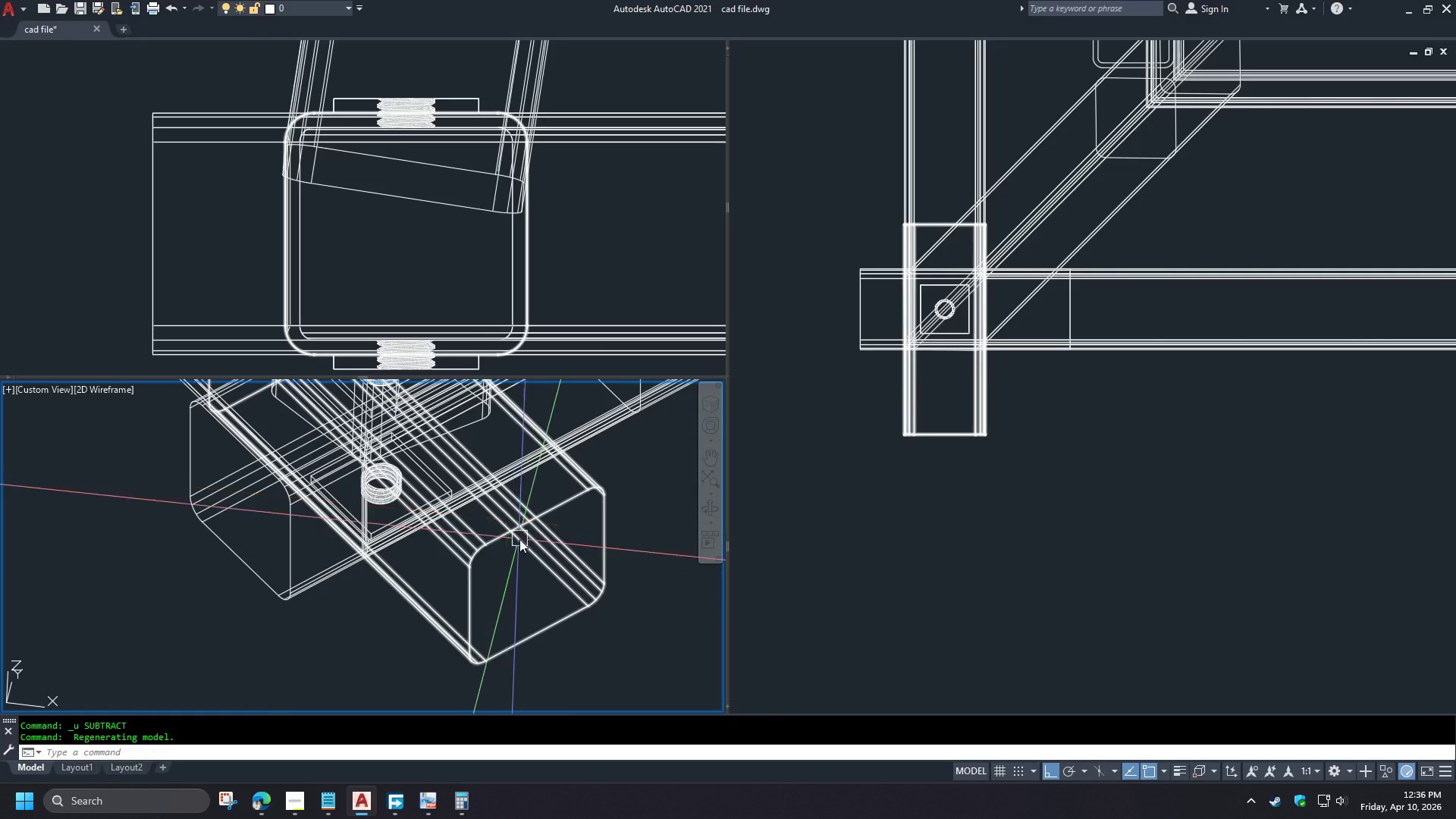 
hold_key(key=ControlLeft, duration=0.5)
left_click([512, 589])
 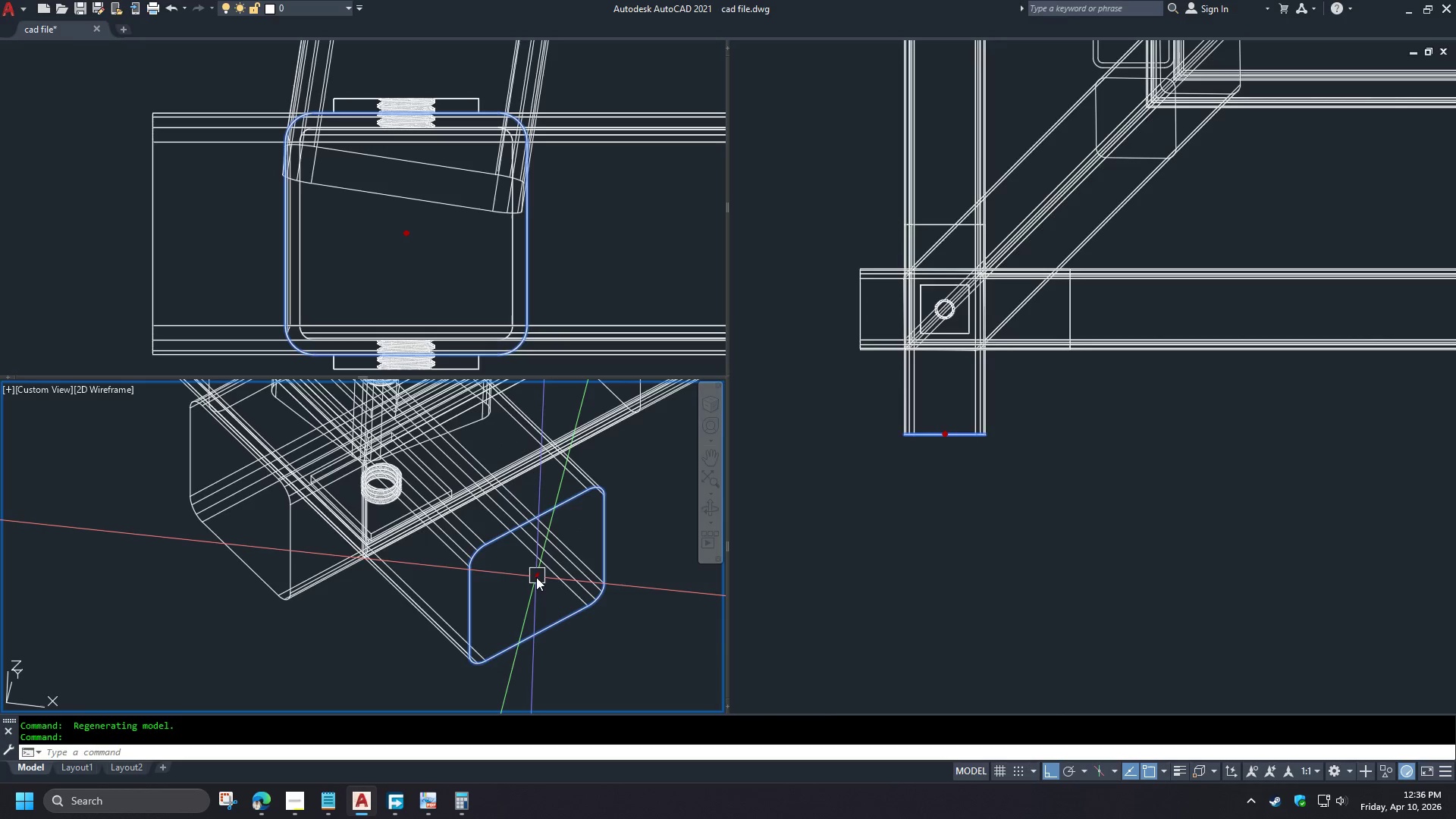 
left_click([536, 577])
 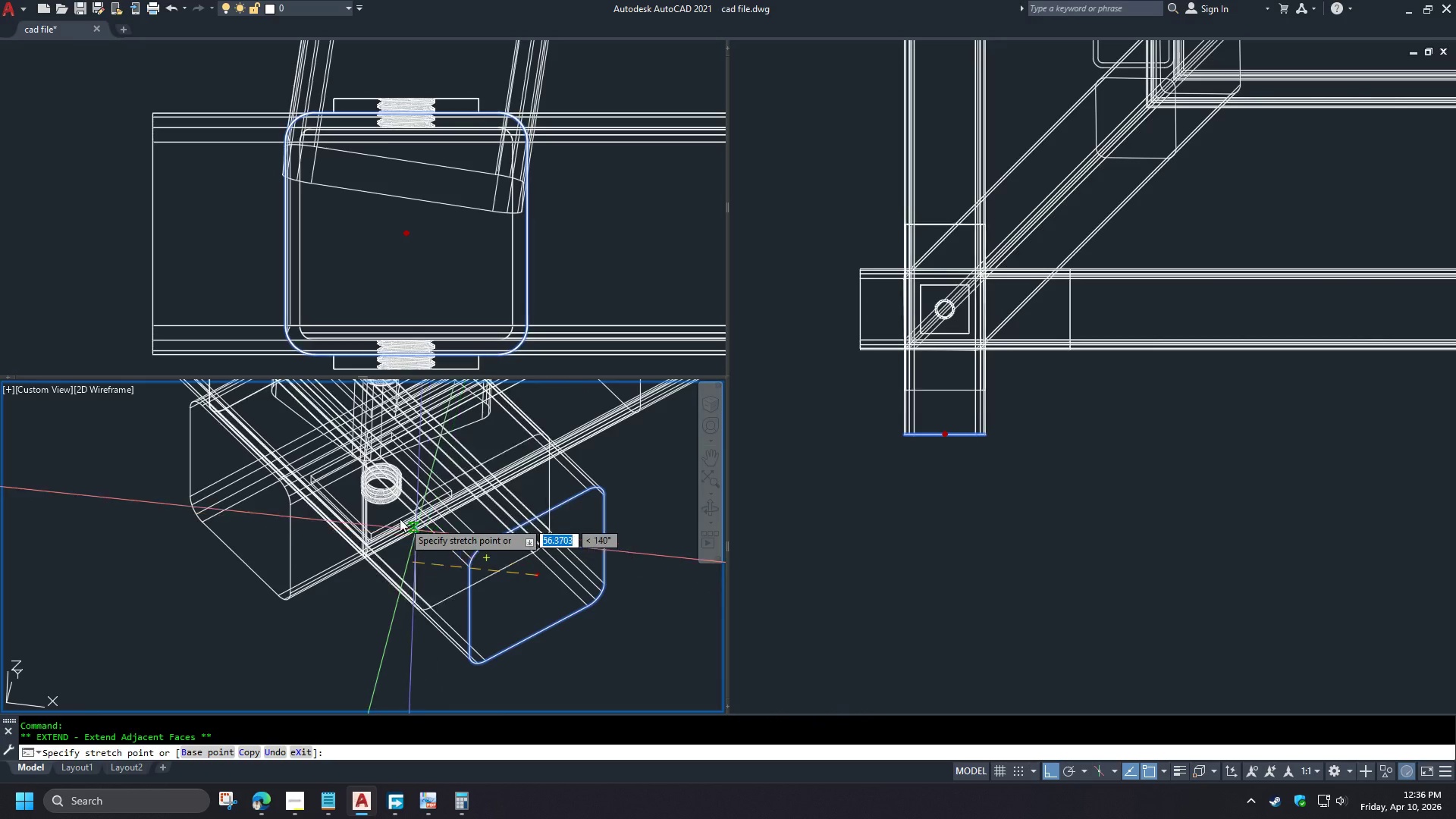 
scroll: coordinate [416, 575], scroll_direction: up, amount: 1.0
 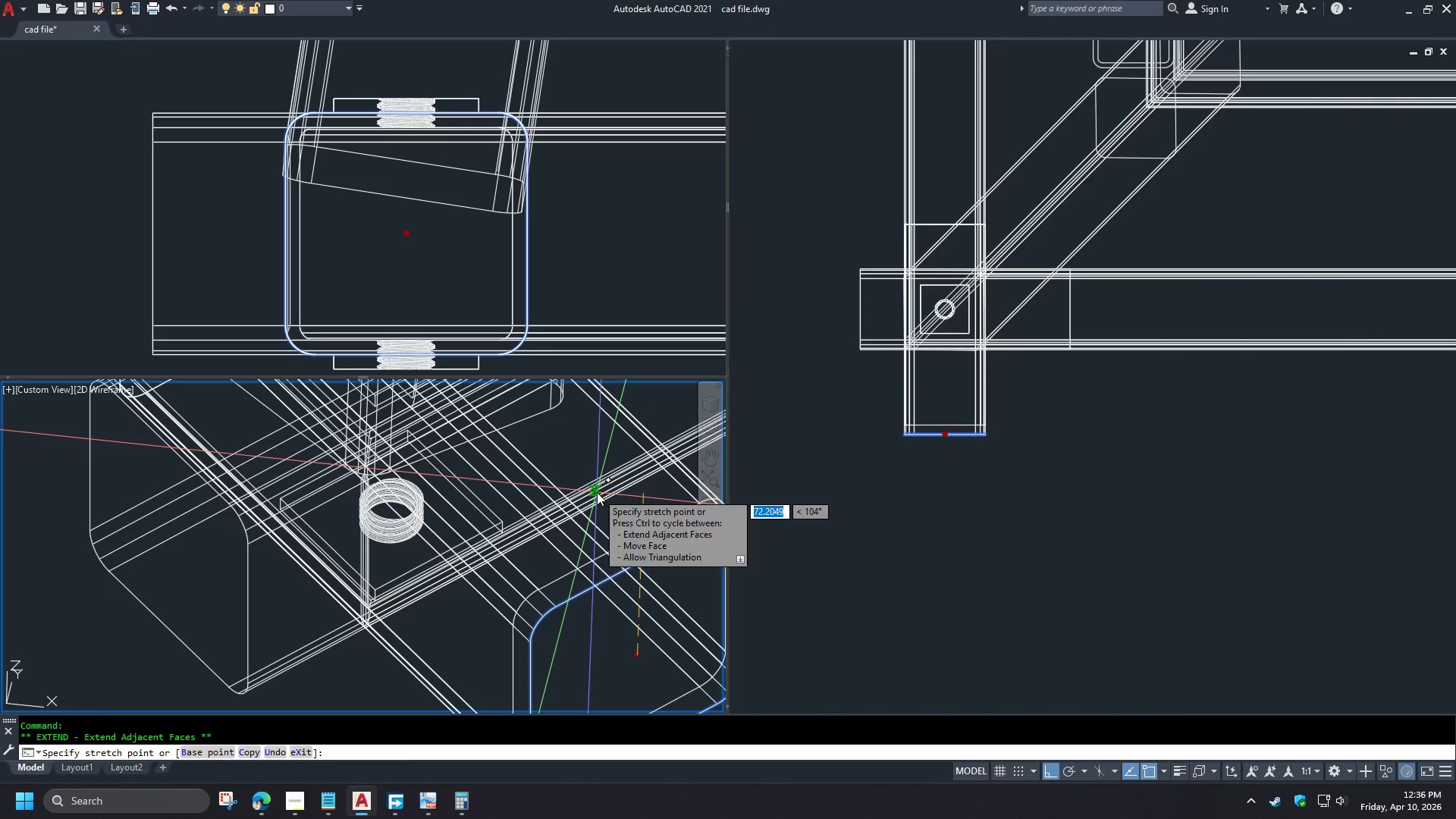 
wait(8.66)
 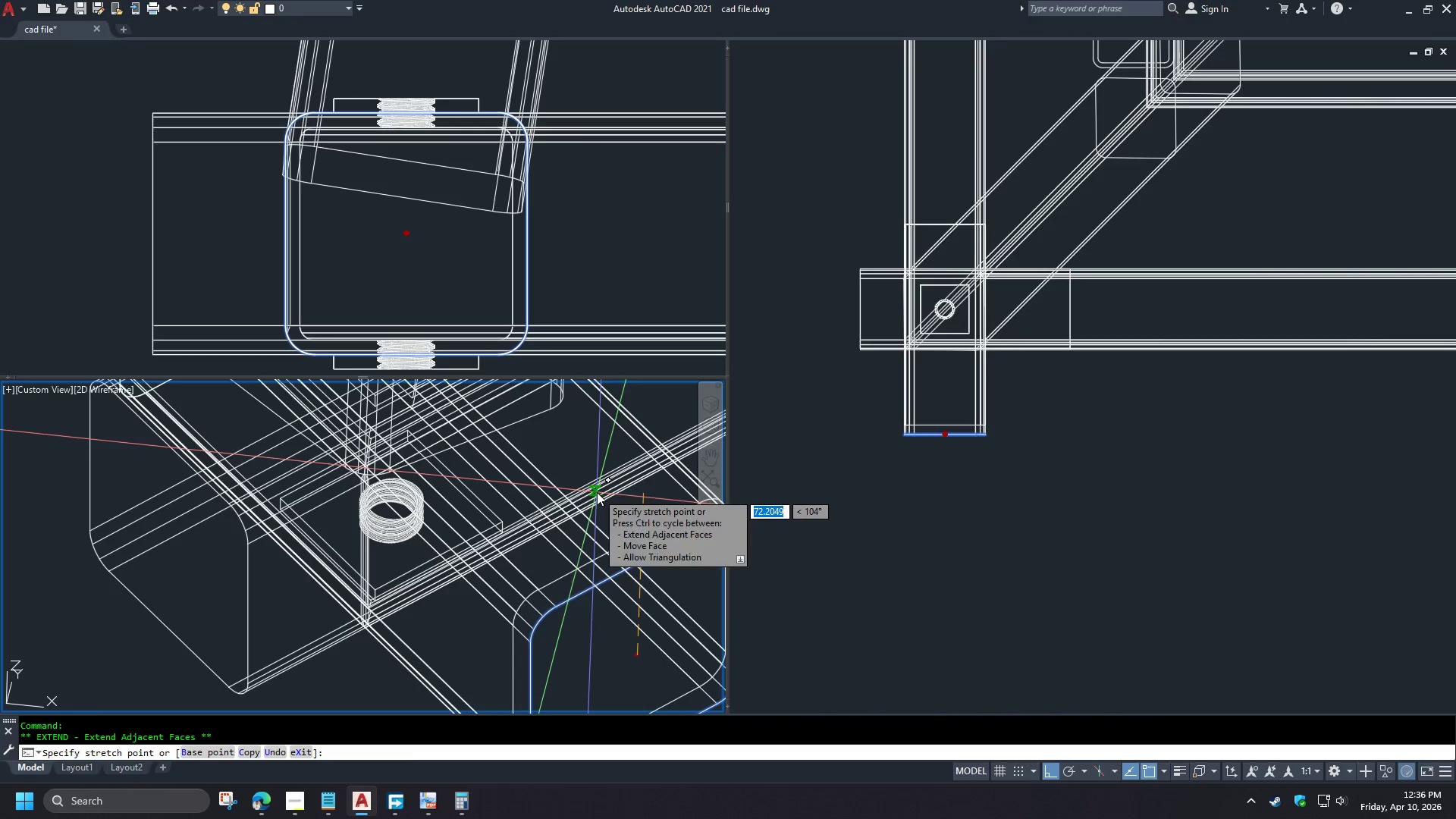 
scroll: coordinate [384, 607], scroll_direction: up, amount: 6.0
 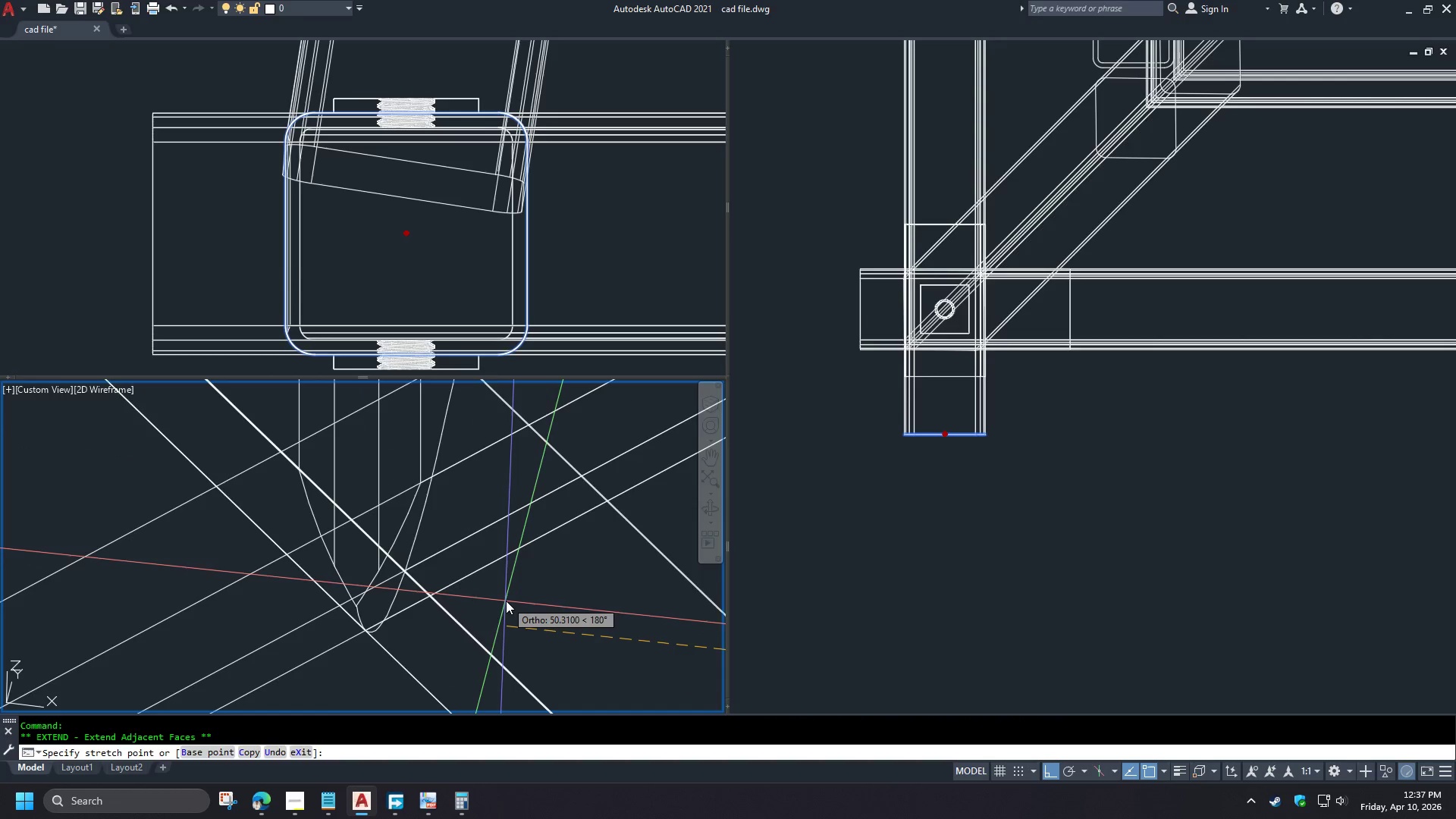 
type(end )
 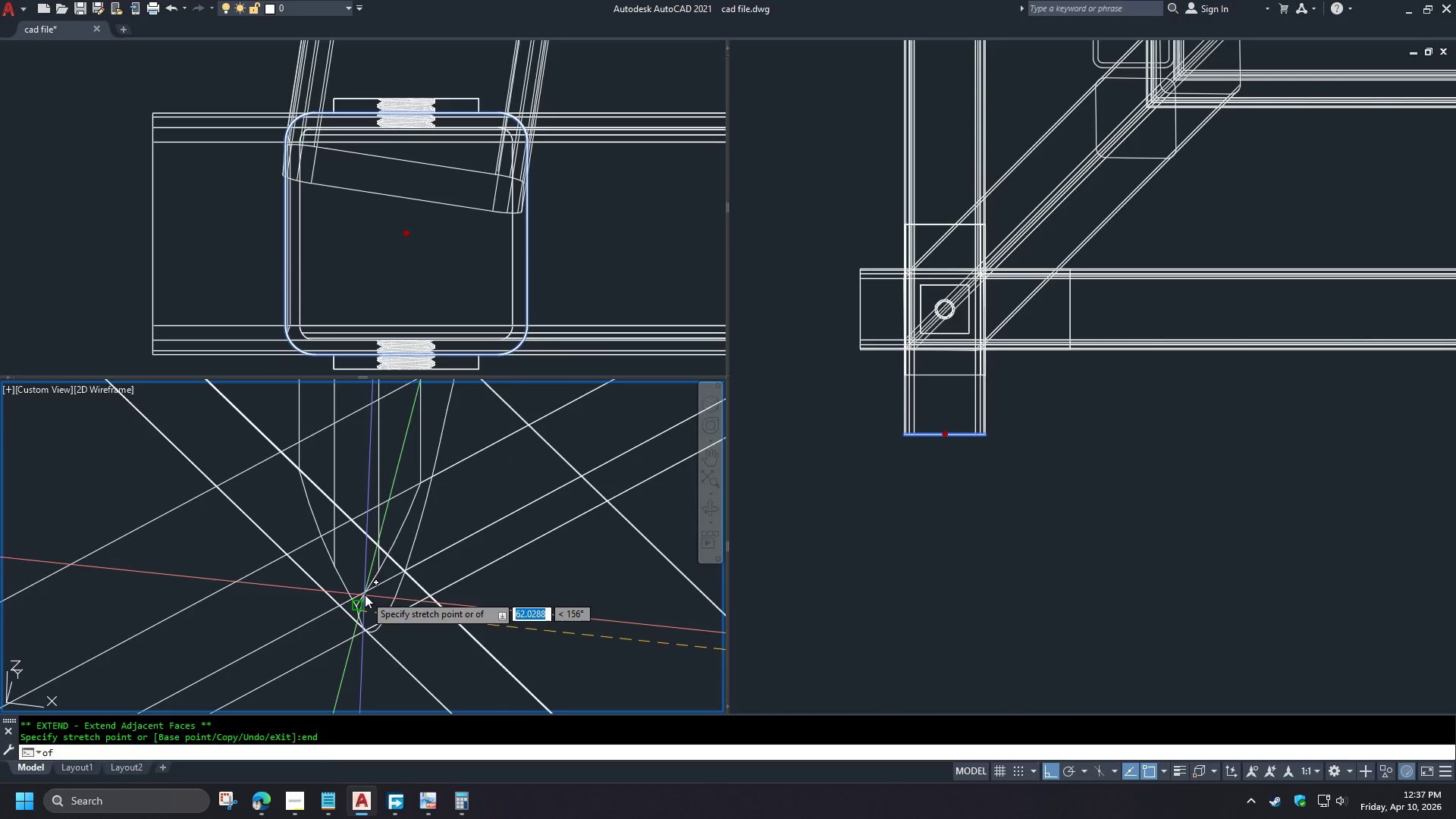 
left_click([365, 595])
 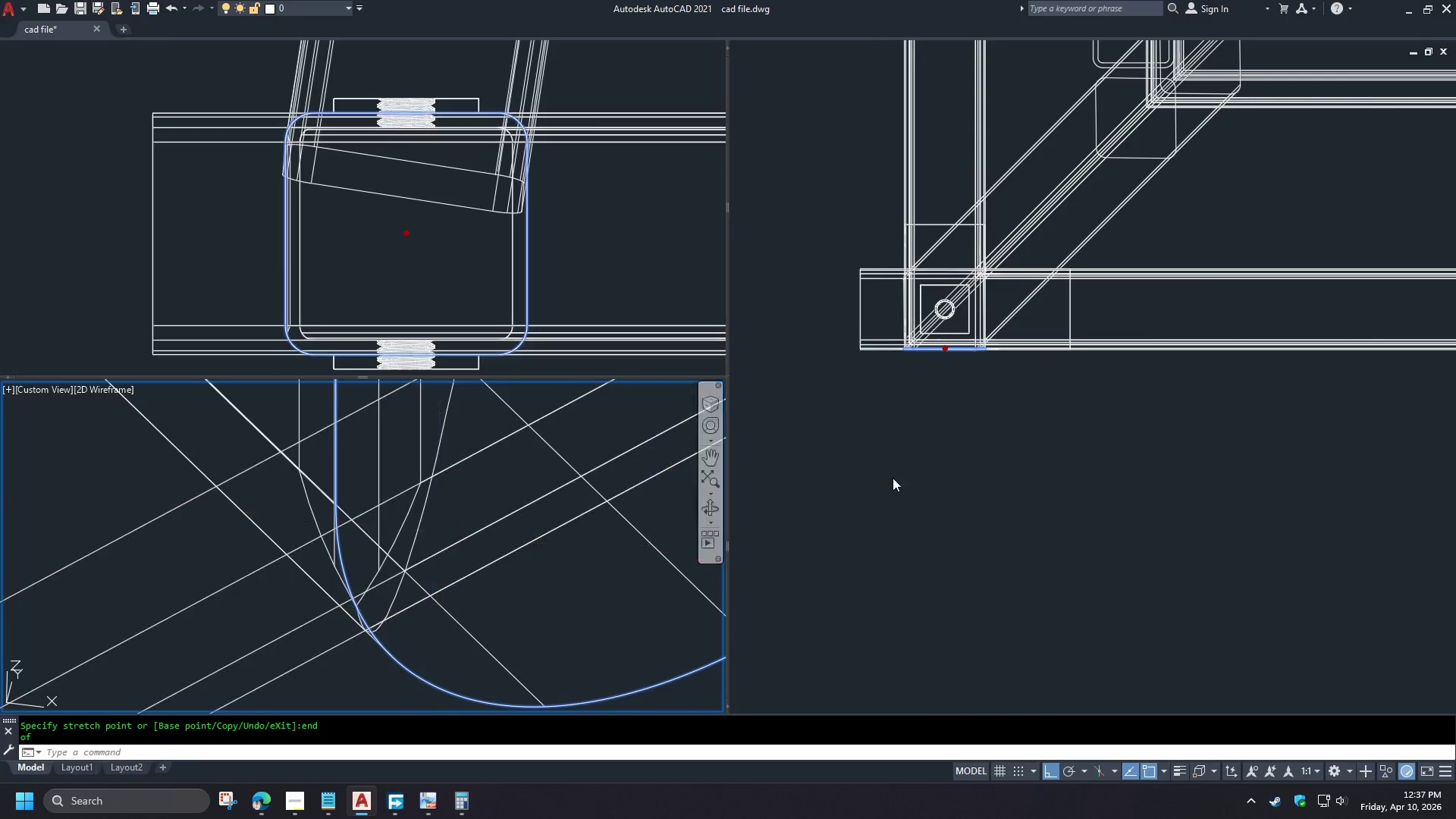 
left_click([935, 386])
 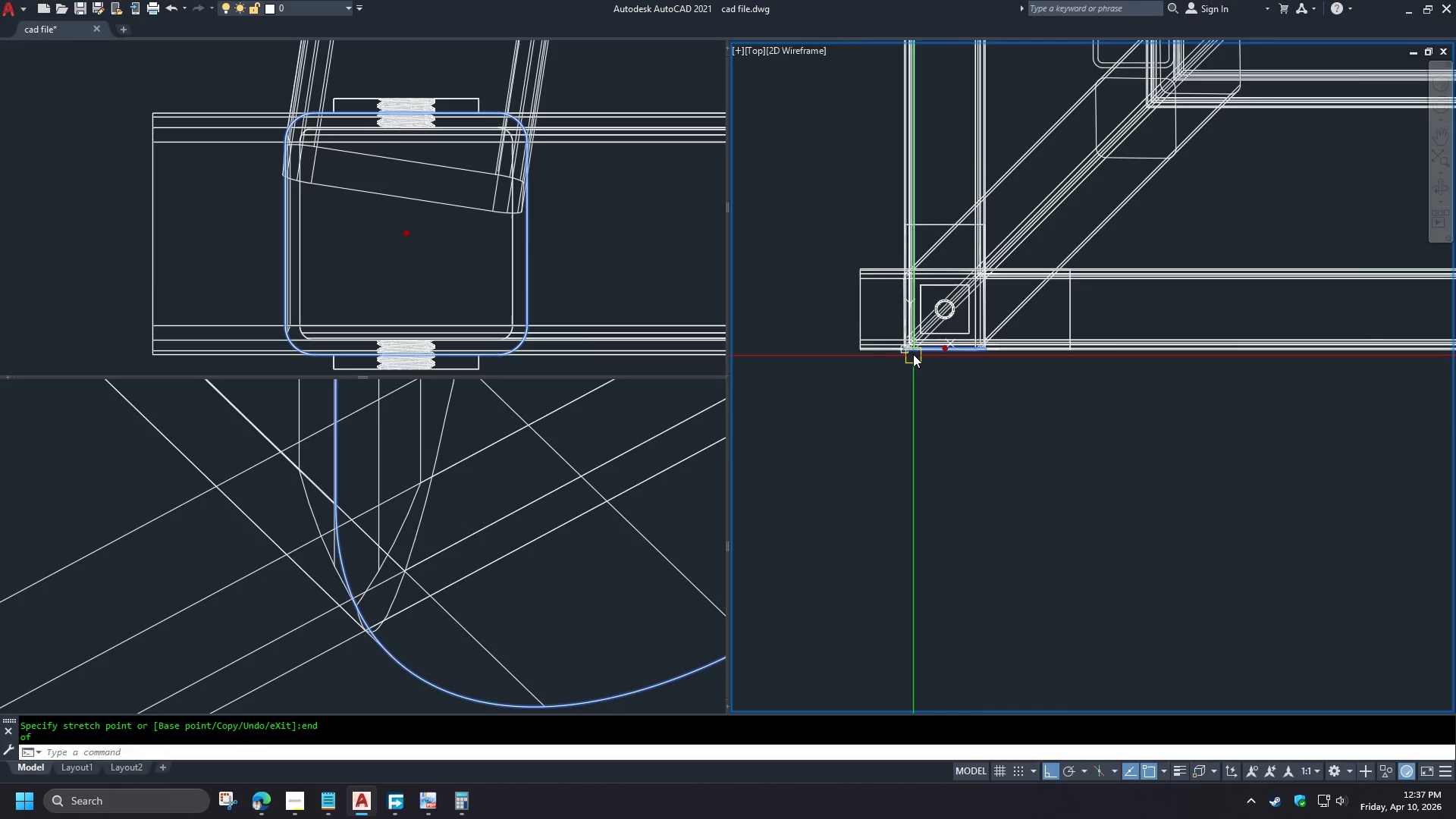 
scroll: coordinate [911, 350], scroll_direction: up, amount: 5.0
 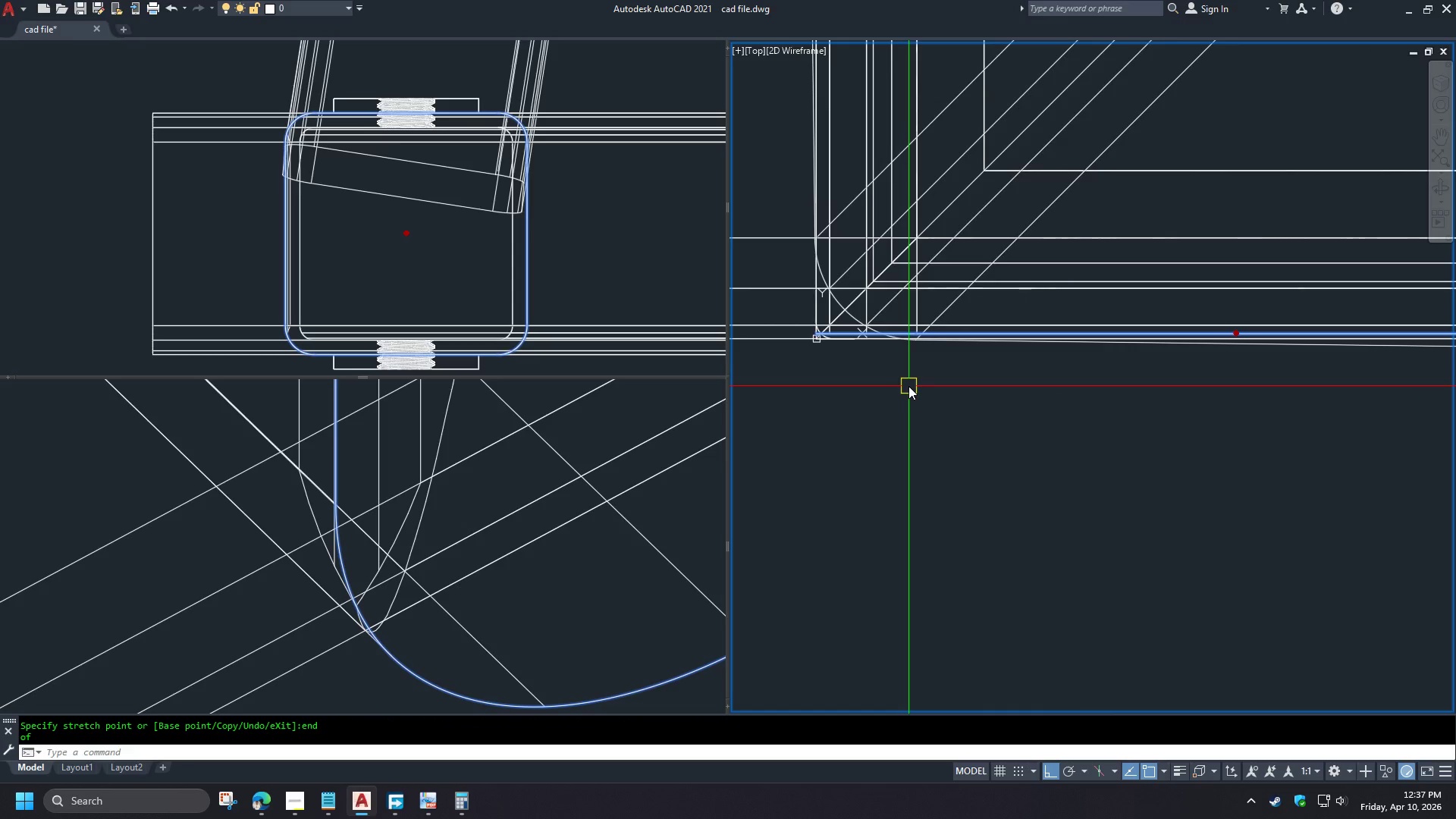 
left_click([561, 601])
 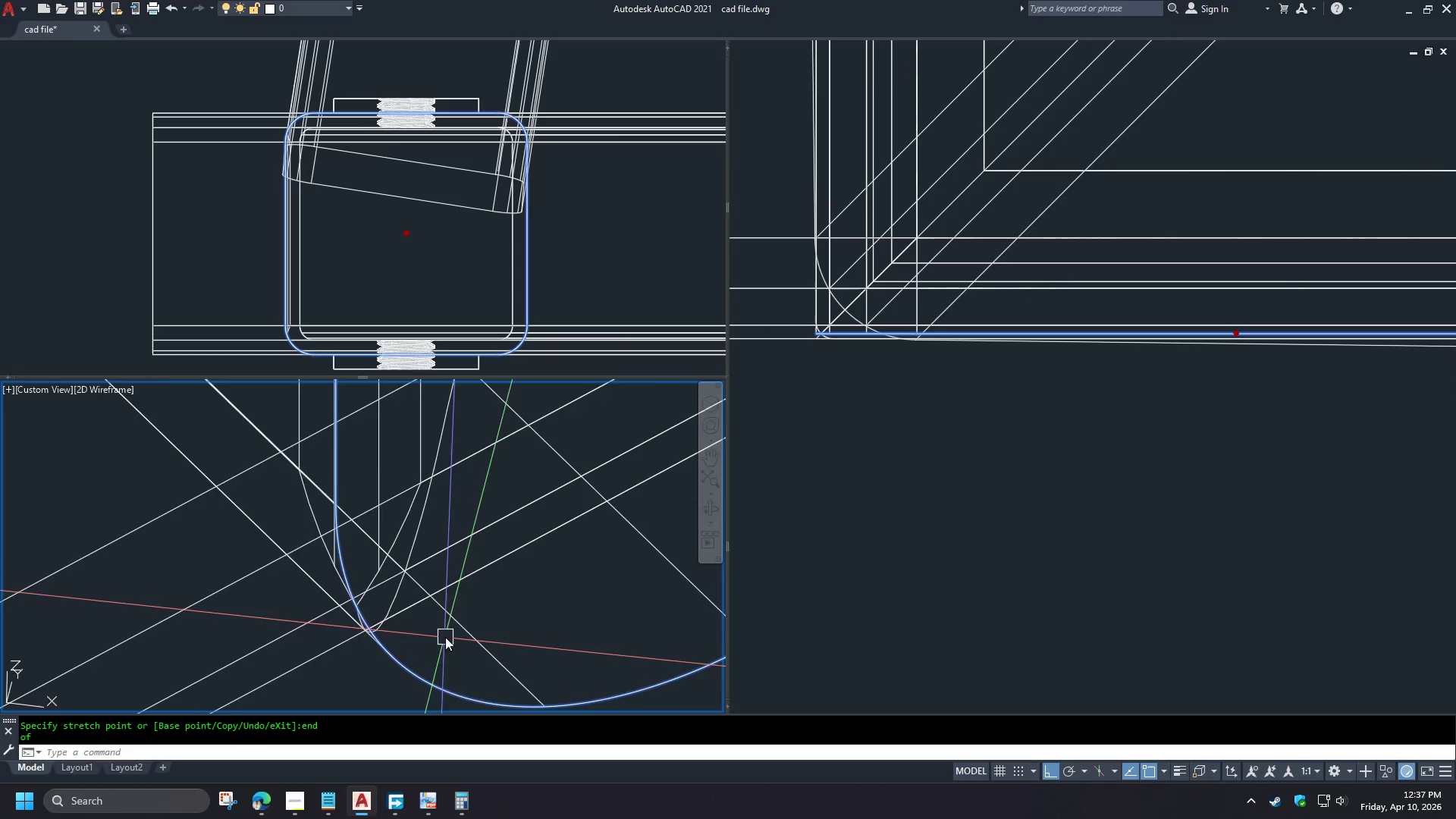 
scroll: coordinate [510, 626], scroll_direction: down, amount: 5.0
 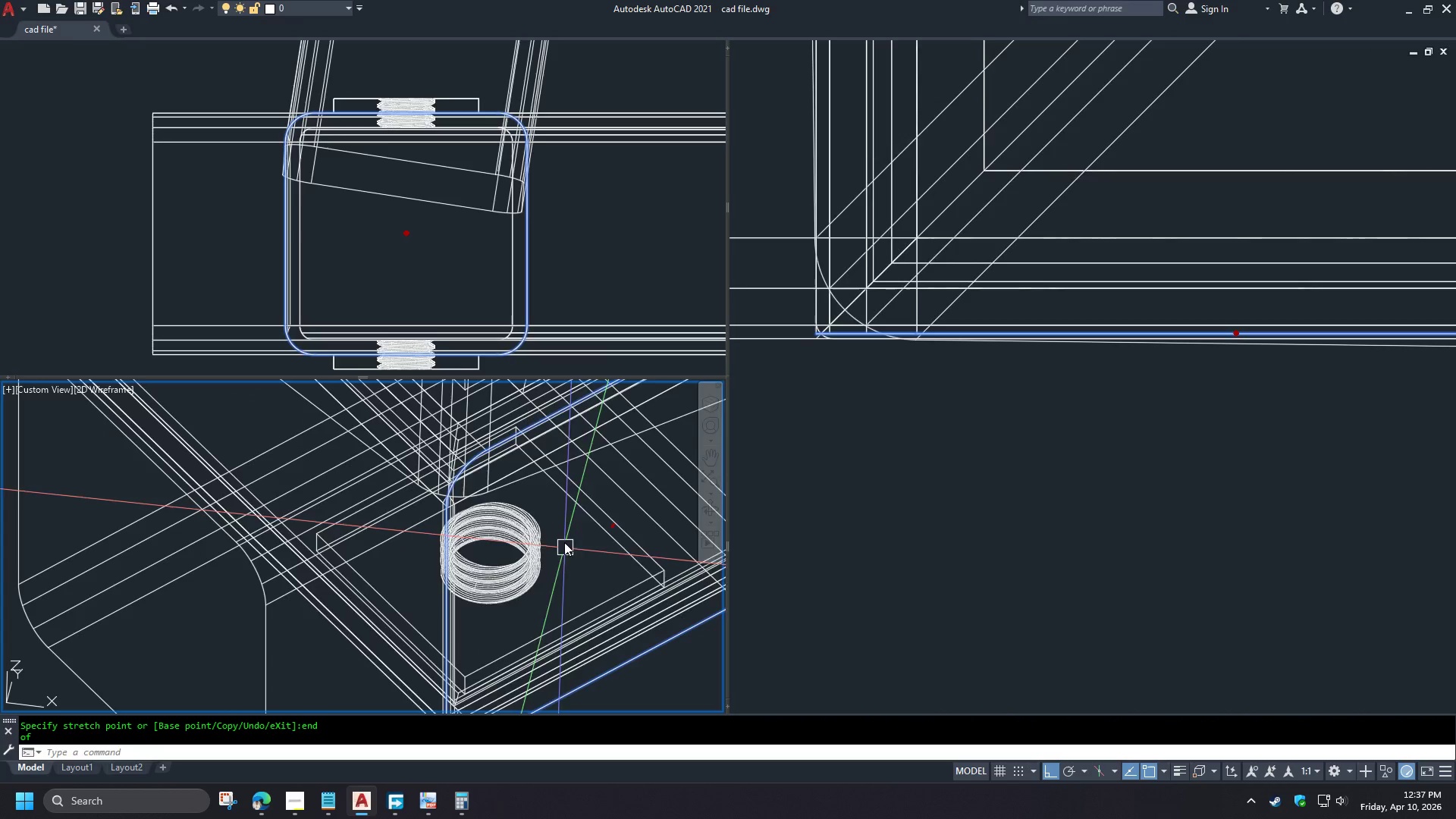 
hold_key(key=ShiftLeft, duration=1.5)
 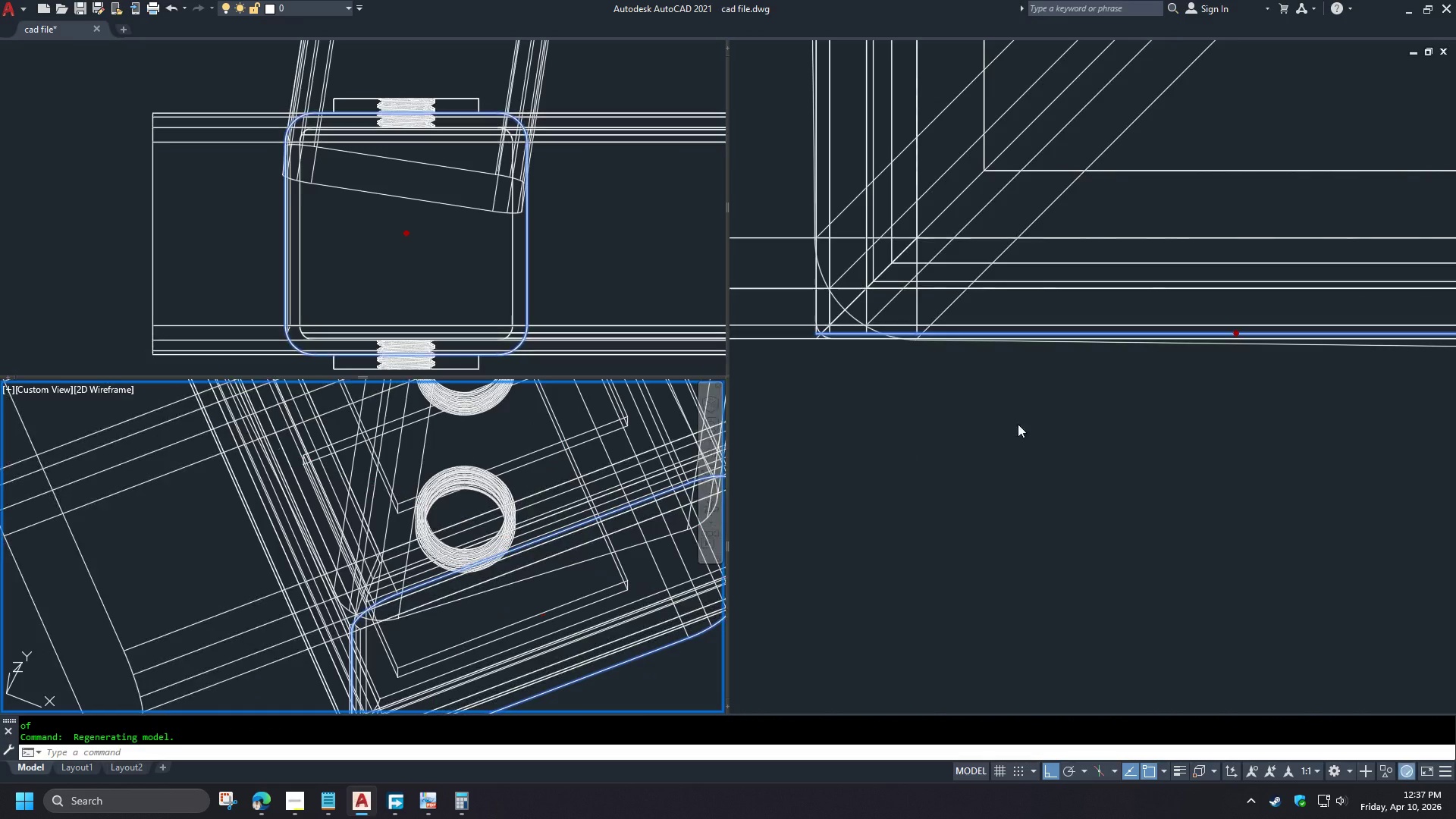 
key(Shift+ShiftLeft)
 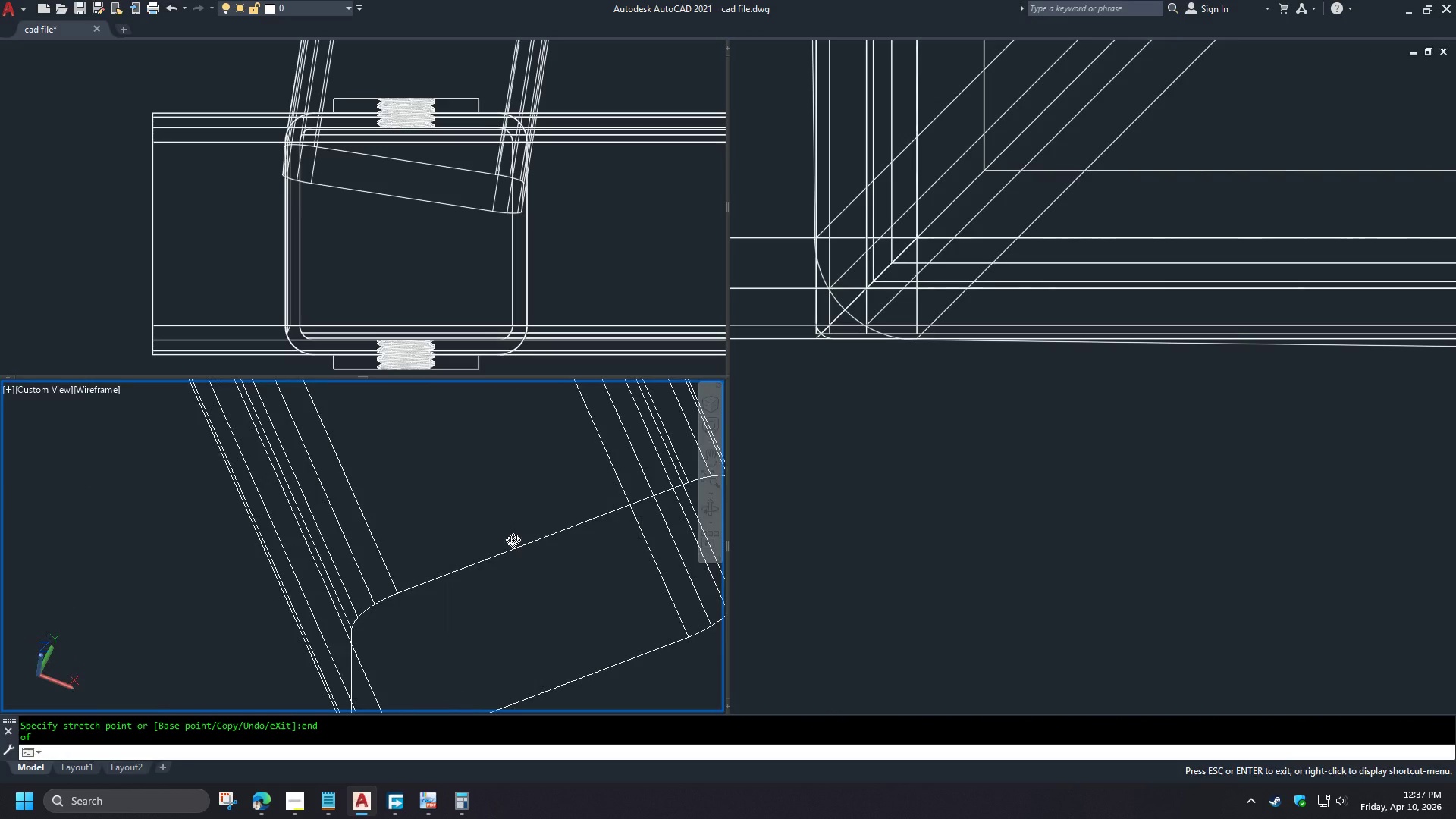 
key(Shift+ShiftLeft)
 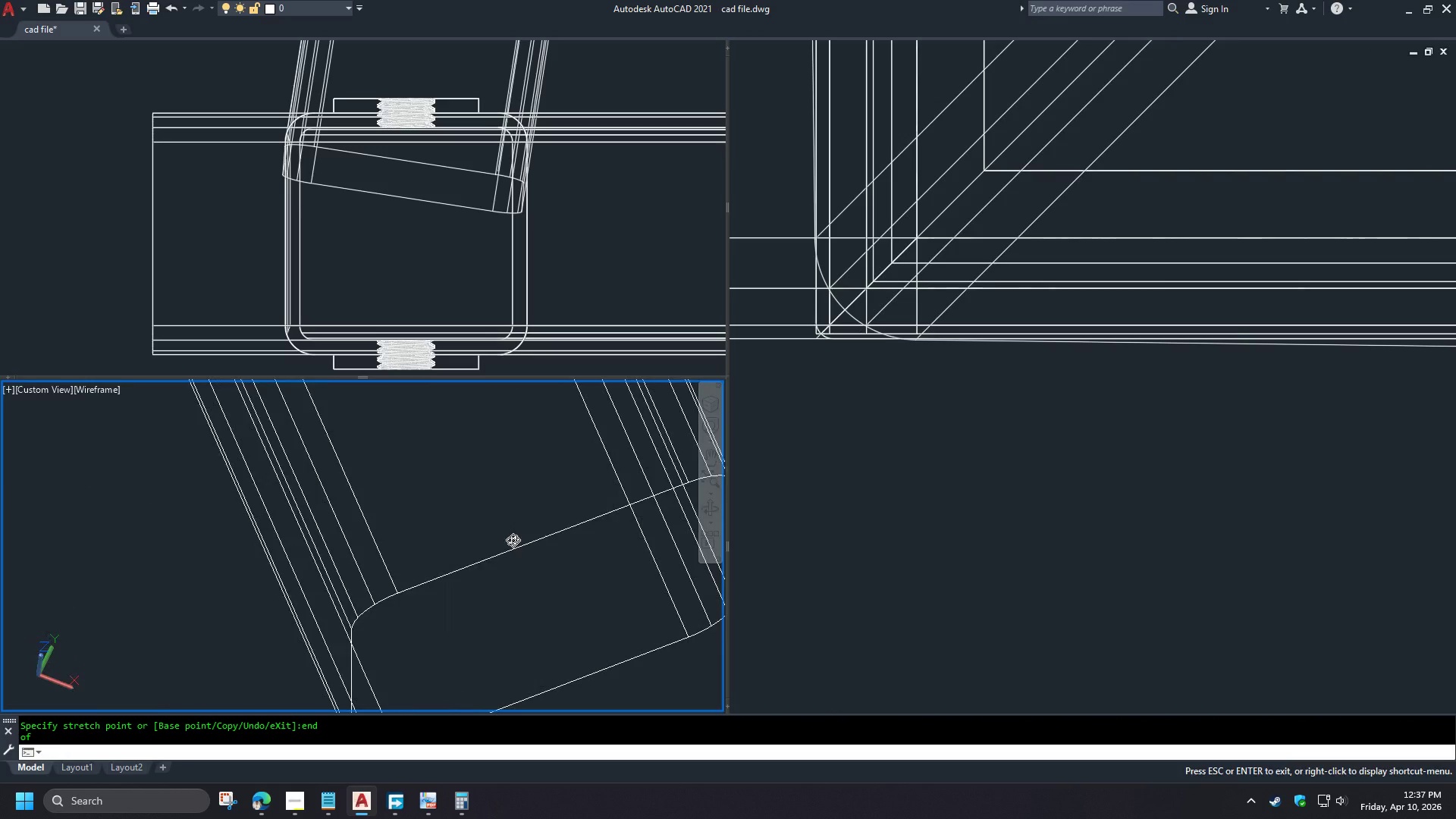 
key(Shift+ShiftLeft)
 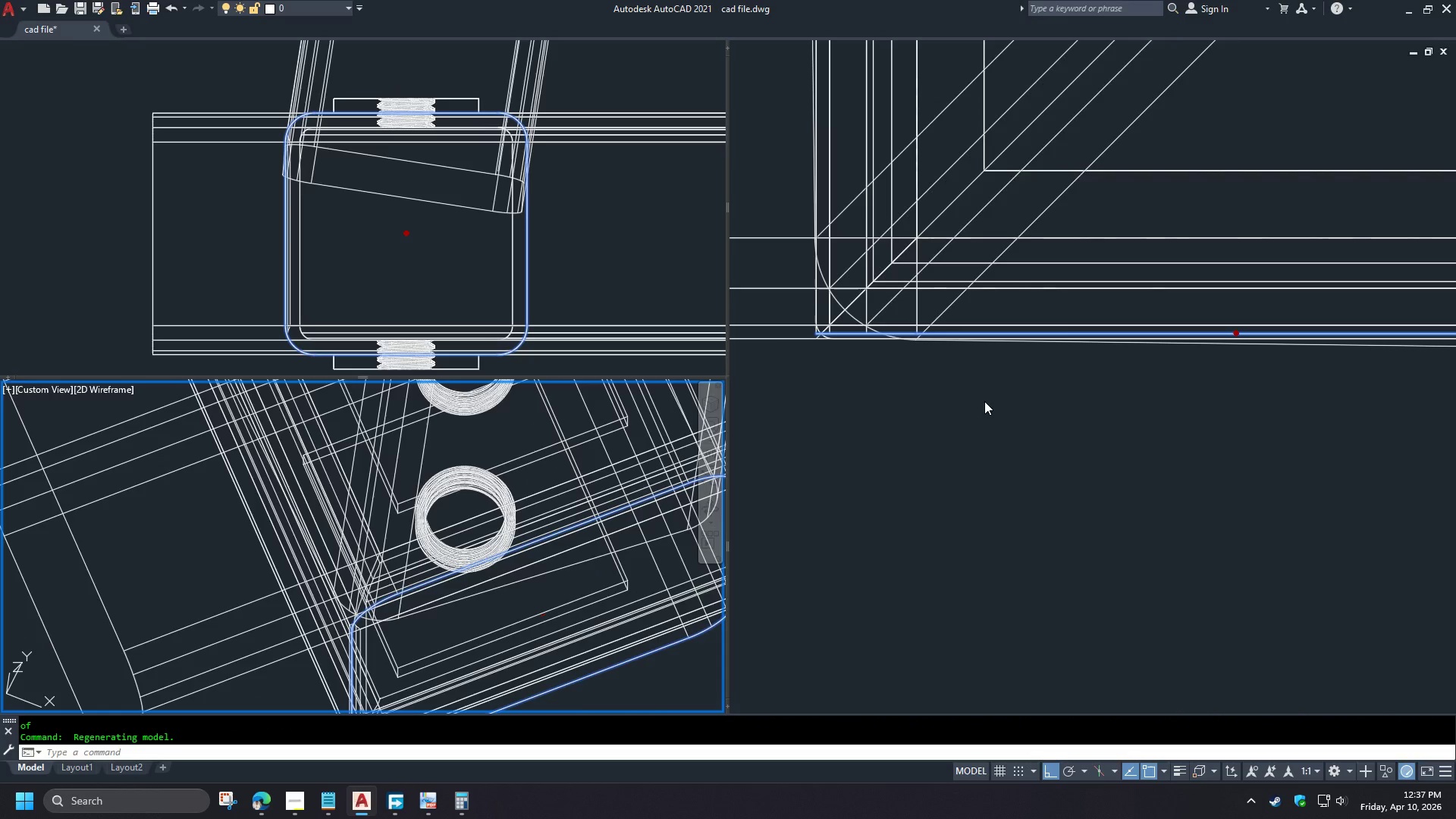 
left_click([972, 409])
 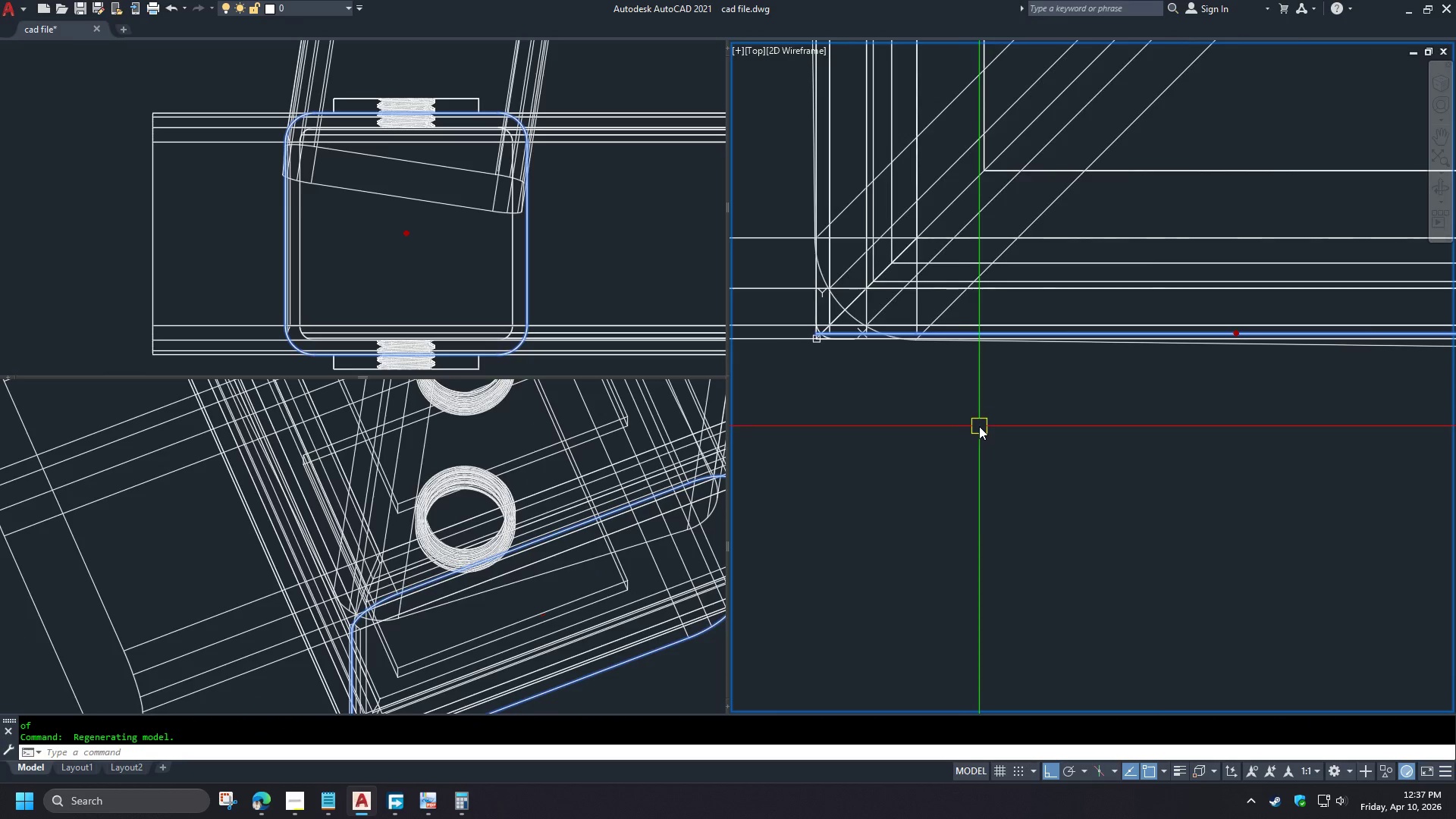 
scroll: coordinate [976, 425], scroll_direction: down, amount: 2.0
 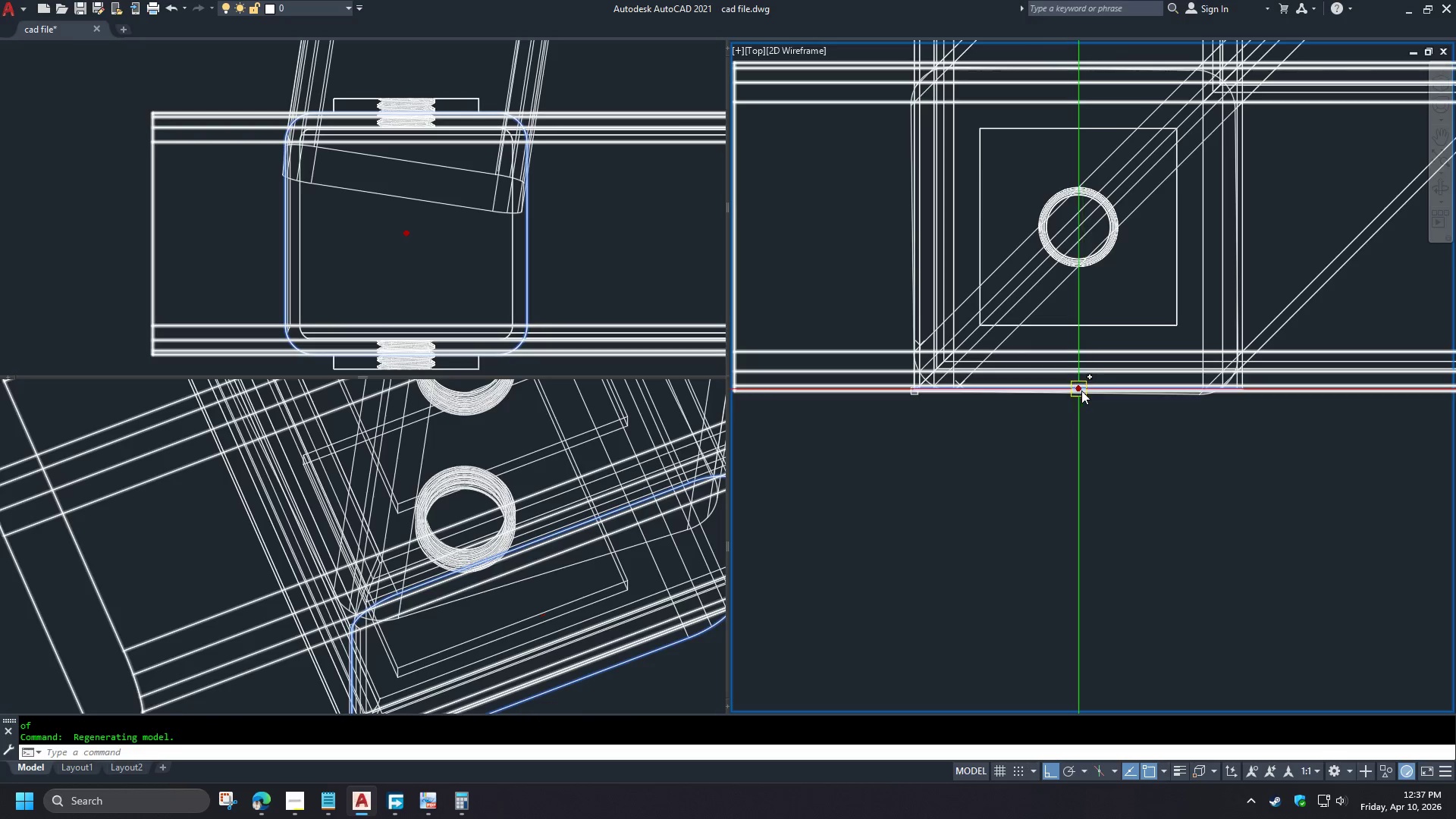 
left_click([1079, 389])
 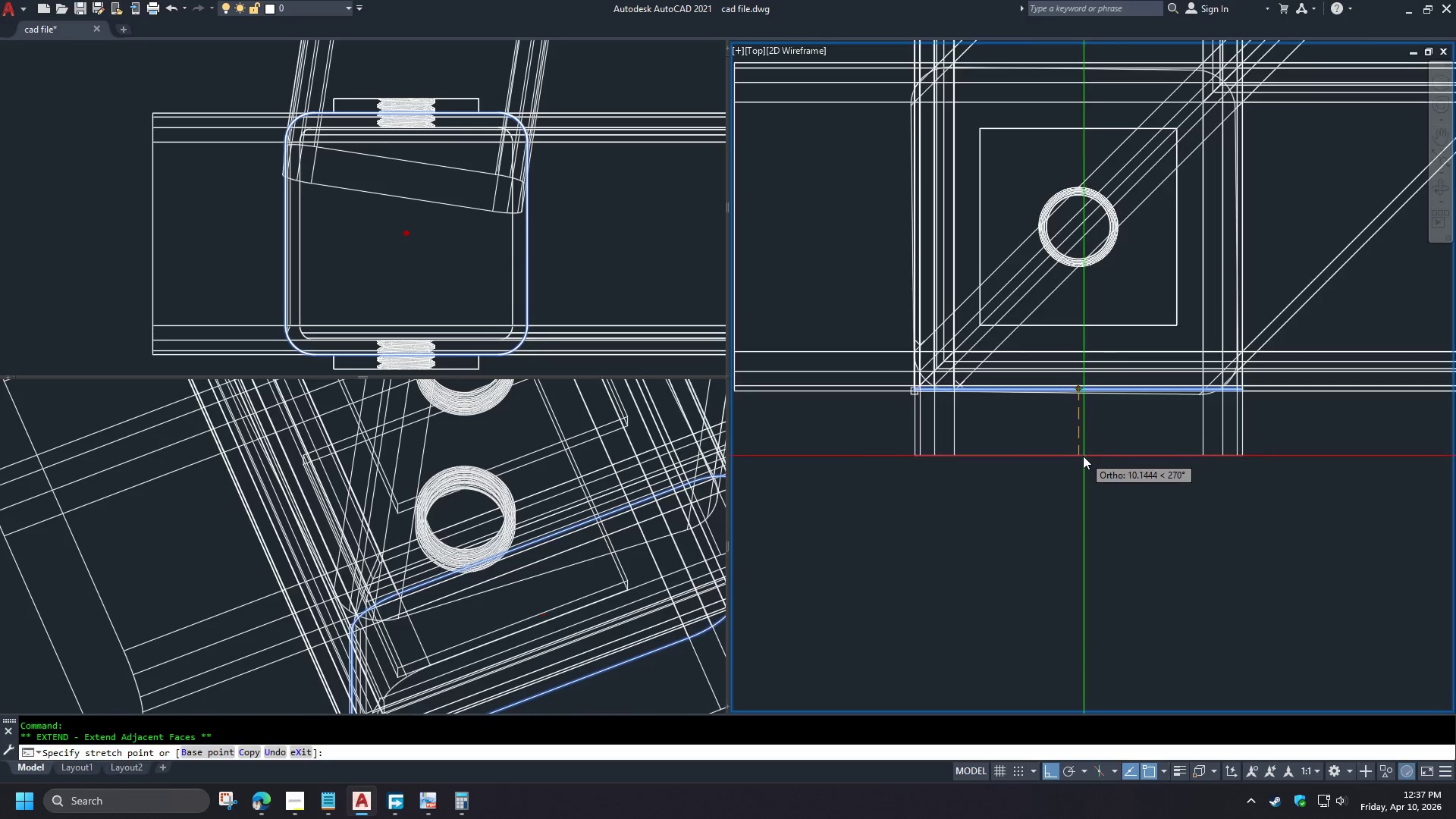 
scroll: coordinate [1080, 456], scroll_direction: down, amount: 2.0
 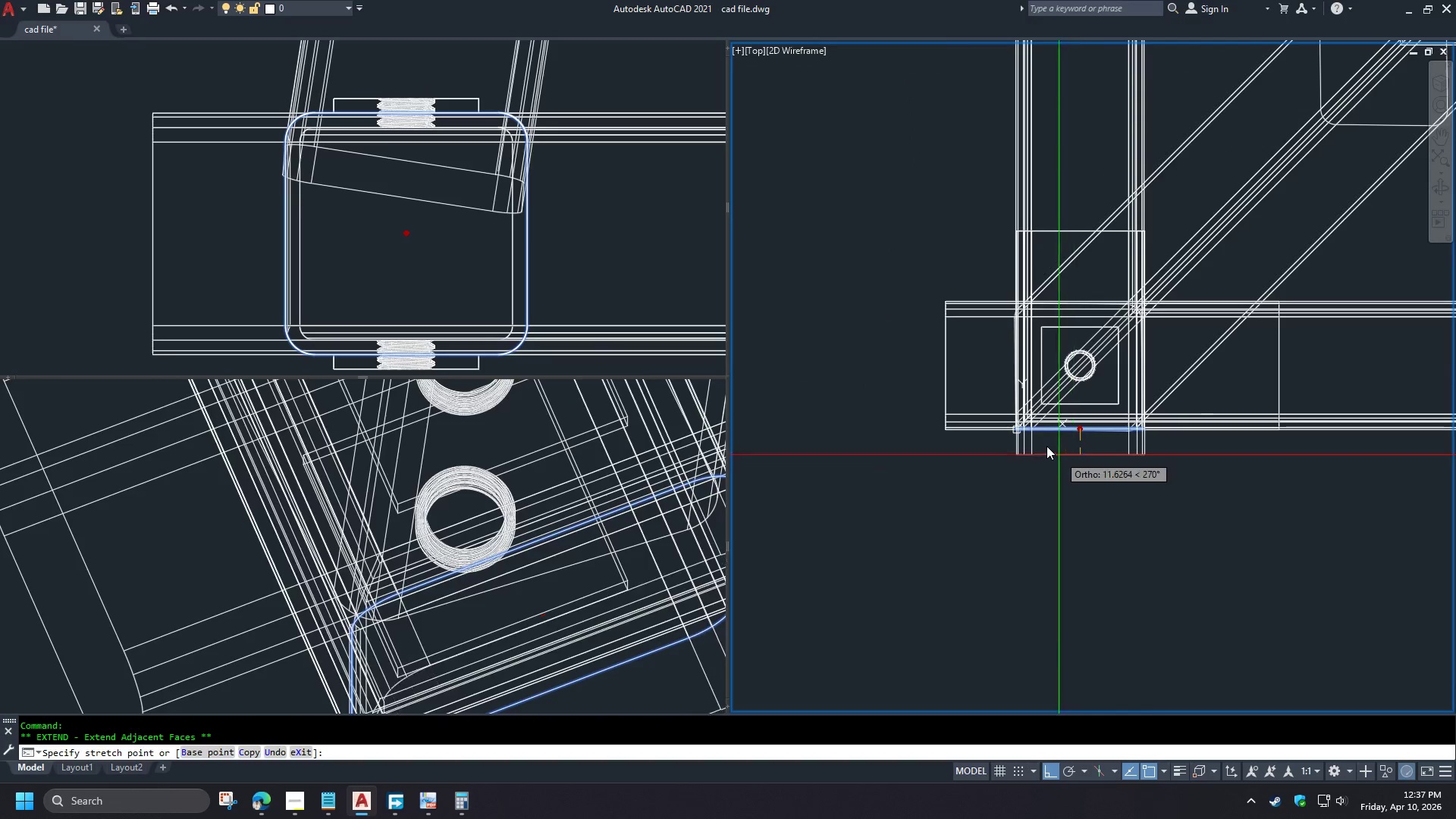 
scroll: coordinate [993, 430], scroll_direction: up, amount: 3.0
 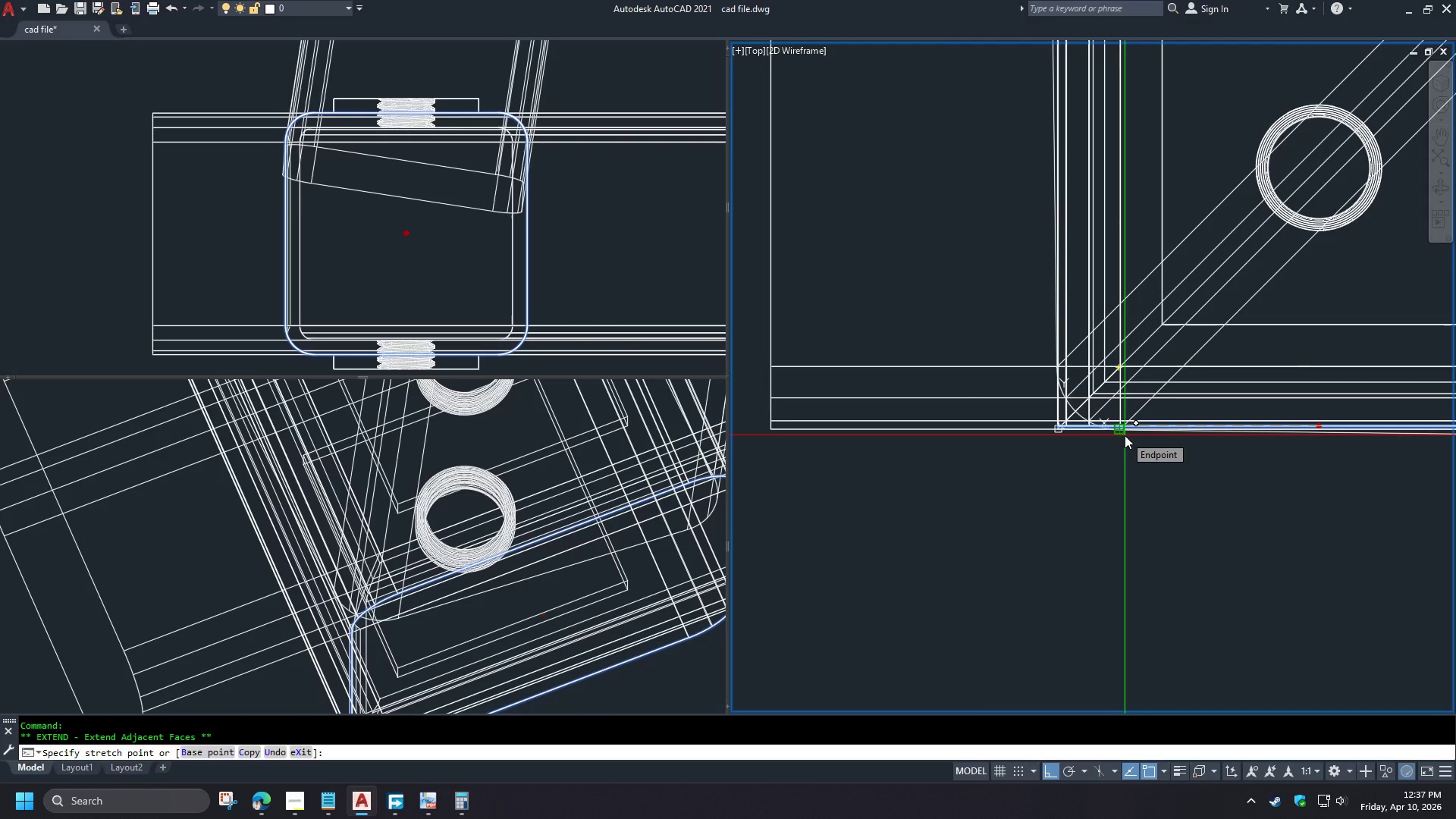 
wait(6.34)
 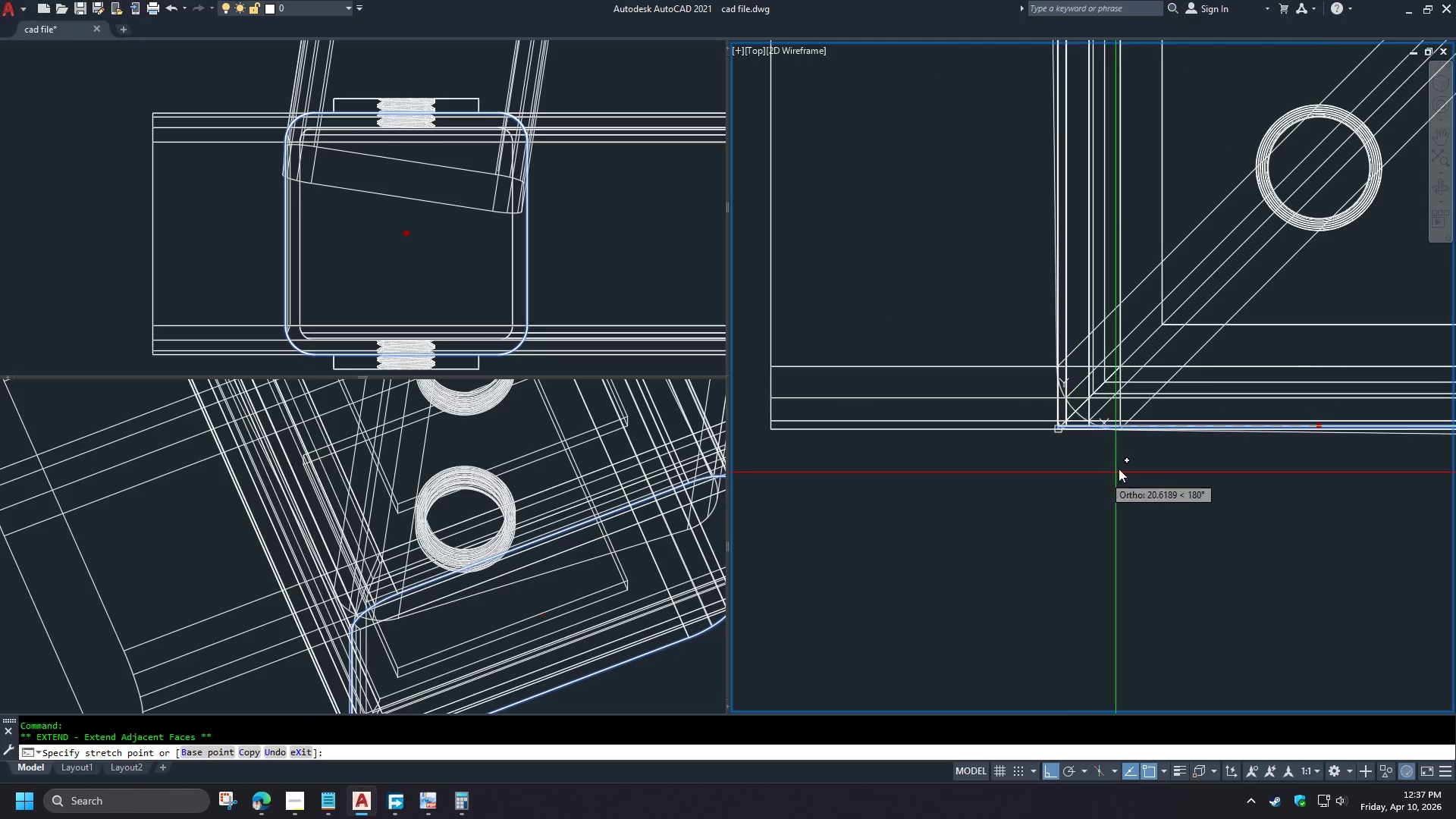 
type(end)
 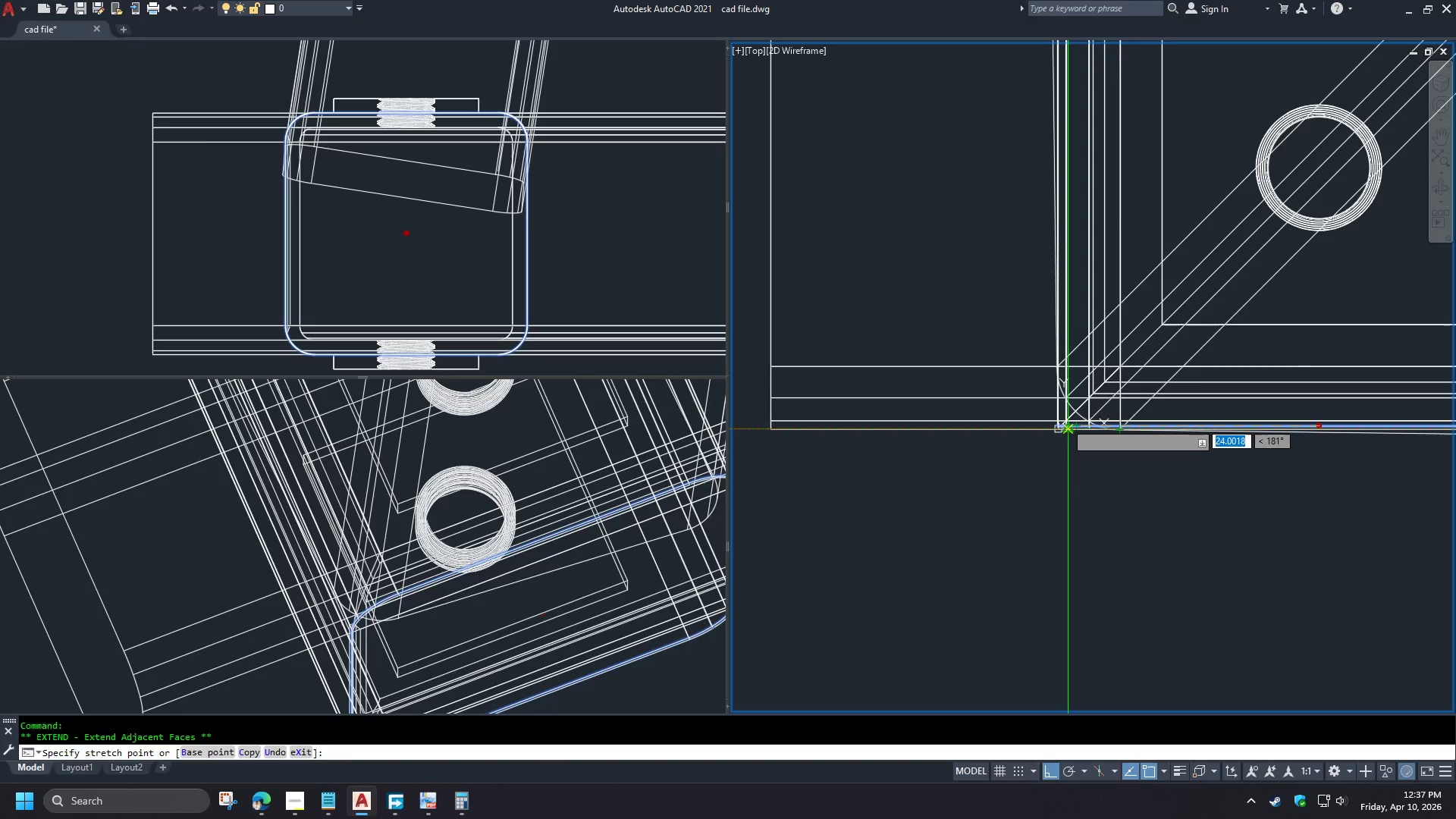 
key(Space)
 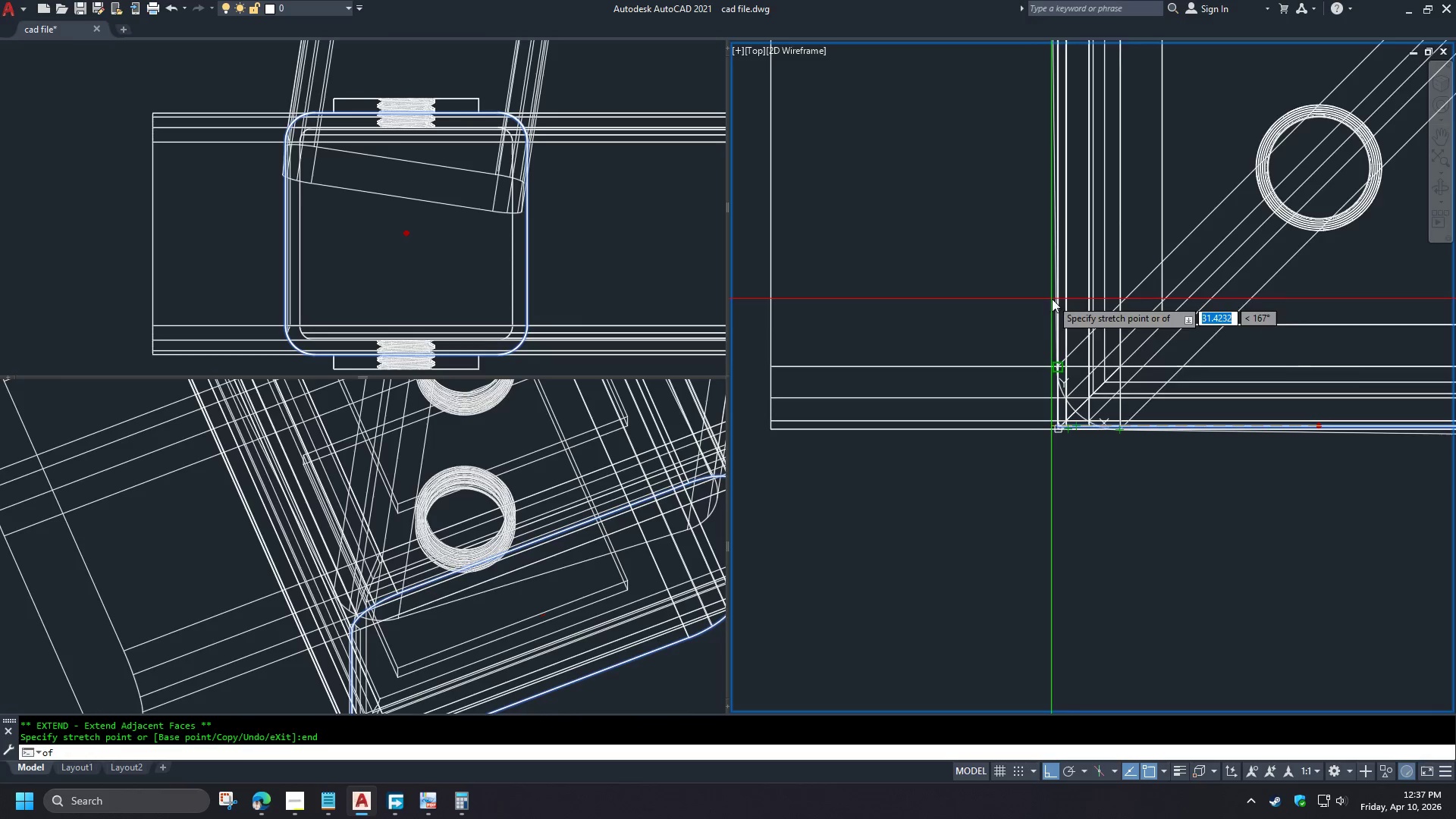 
scroll: coordinate [1064, 400], scroll_direction: up, amount: 4.0
 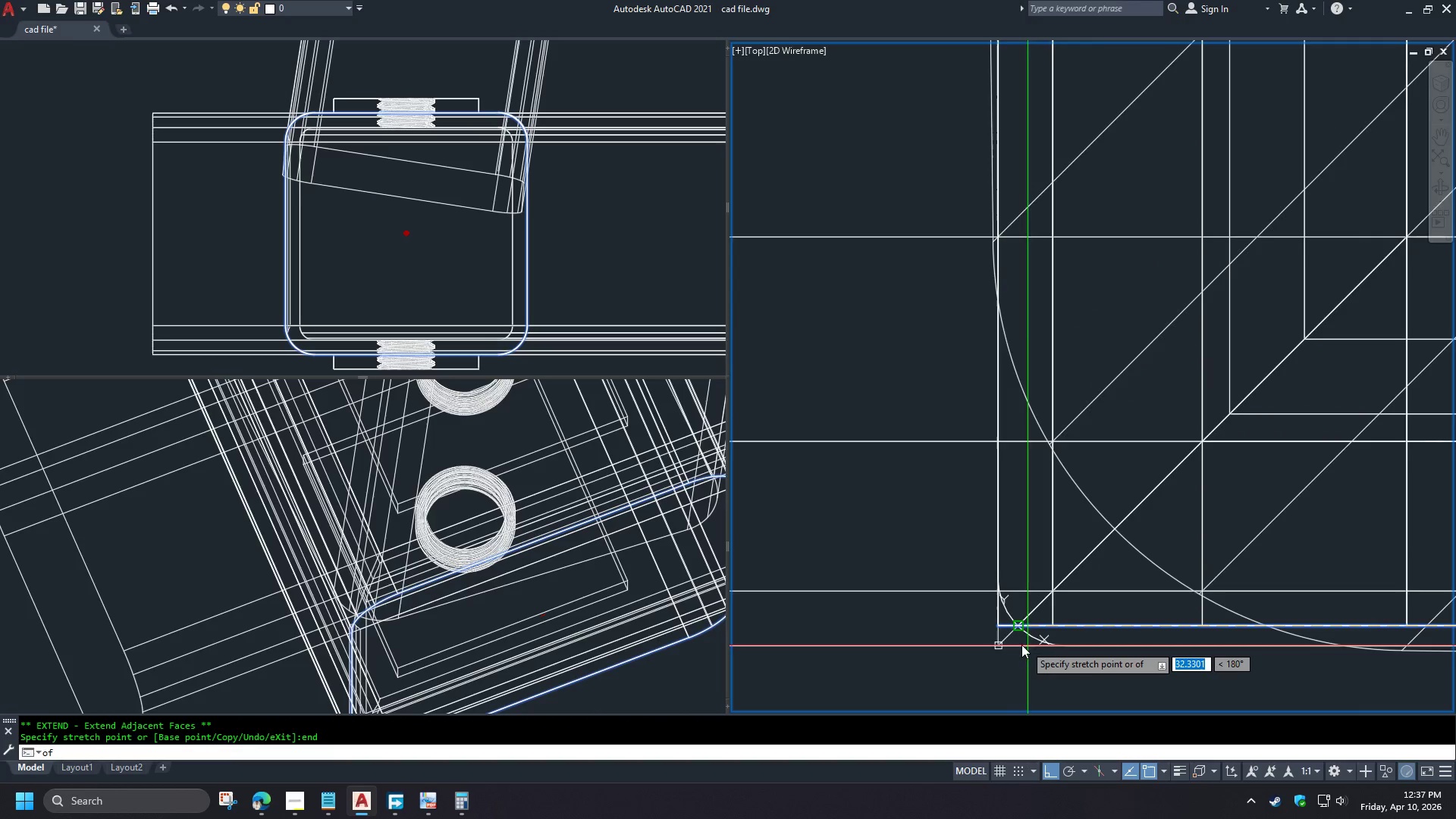 
left_click([1001, 648])
 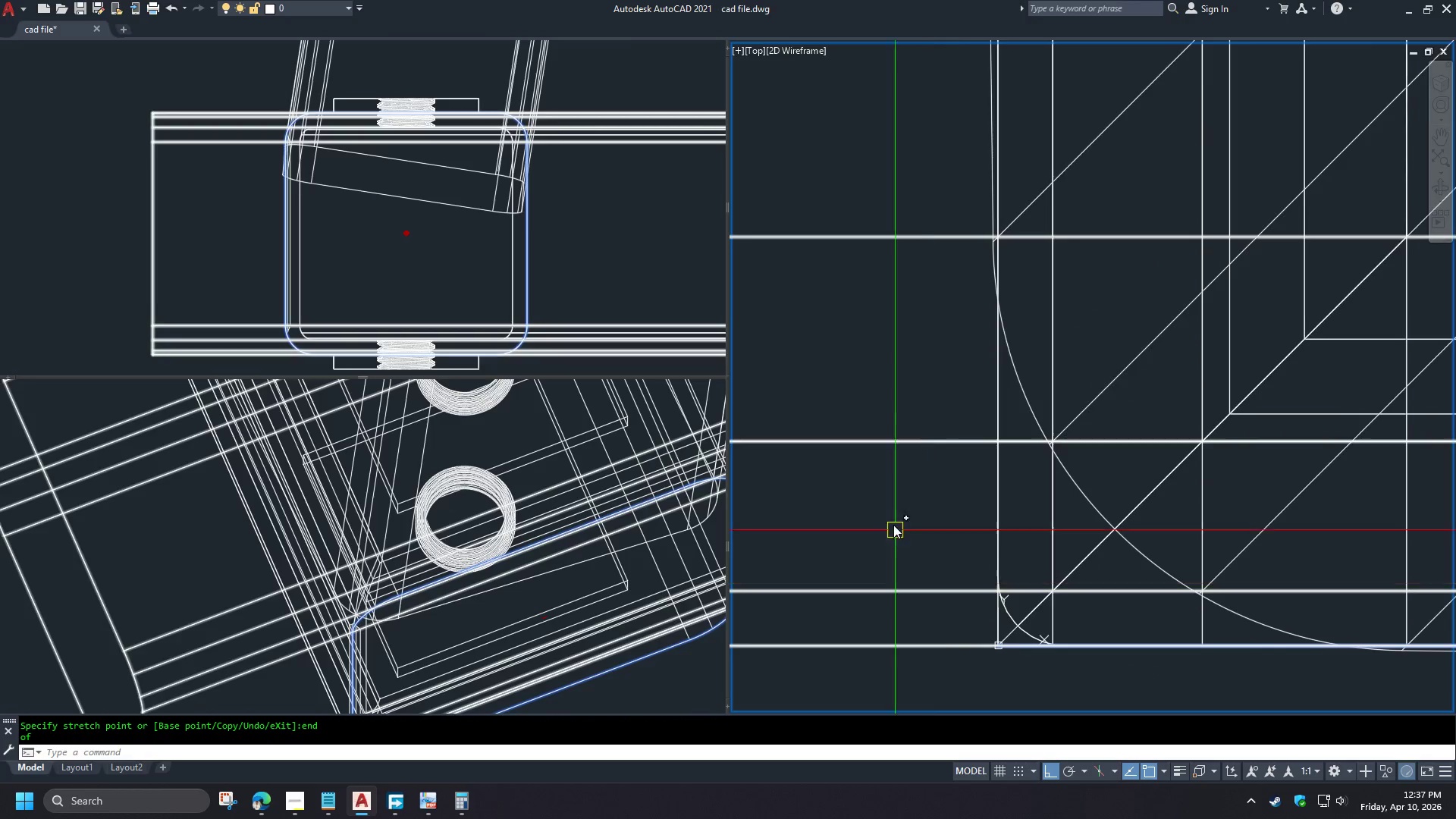 
scroll: coordinate [1078, 584], scroll_direction: down, amount: 6.0
 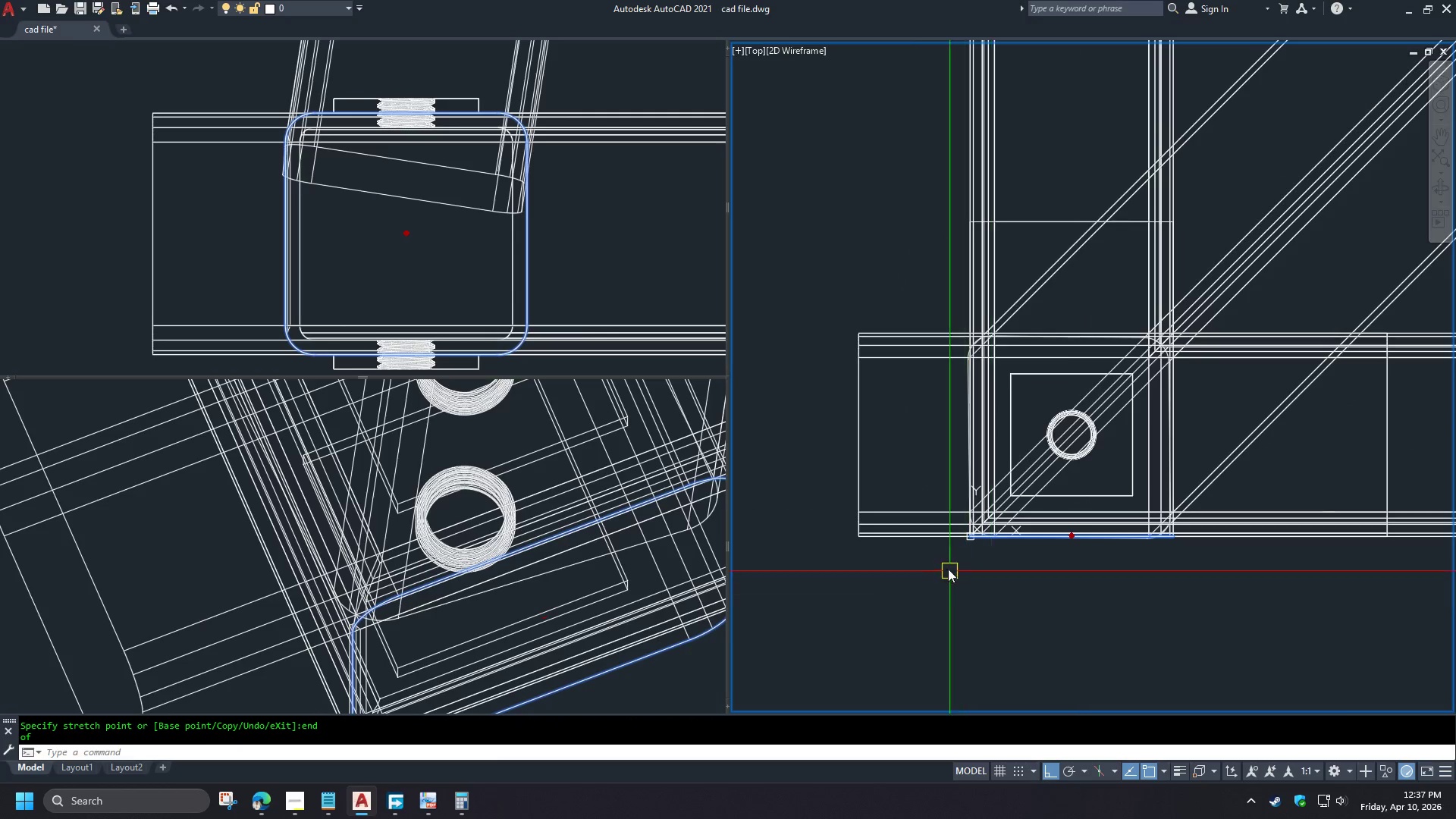 
key(Escape)
 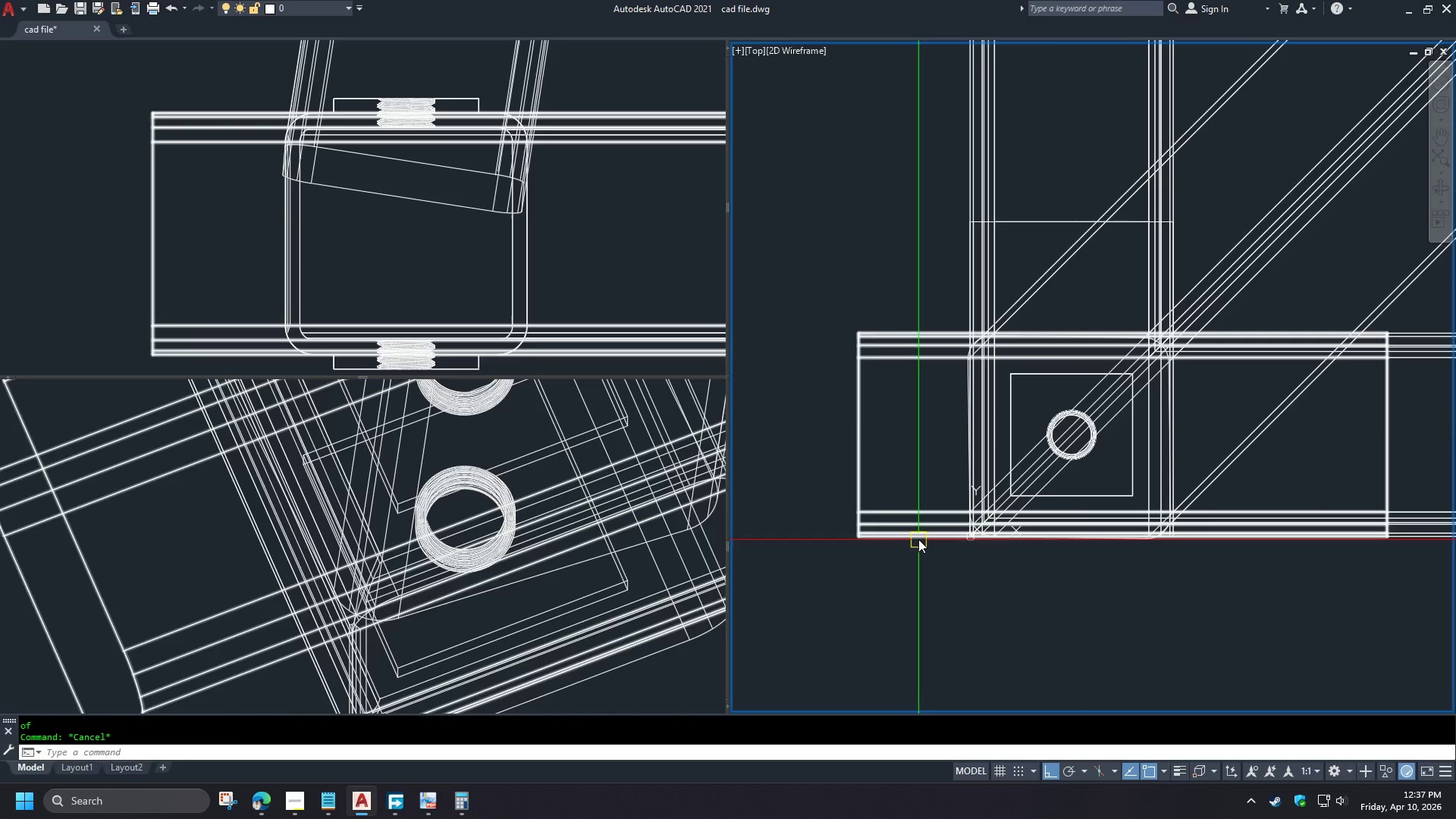 
left_click([915, 535])
 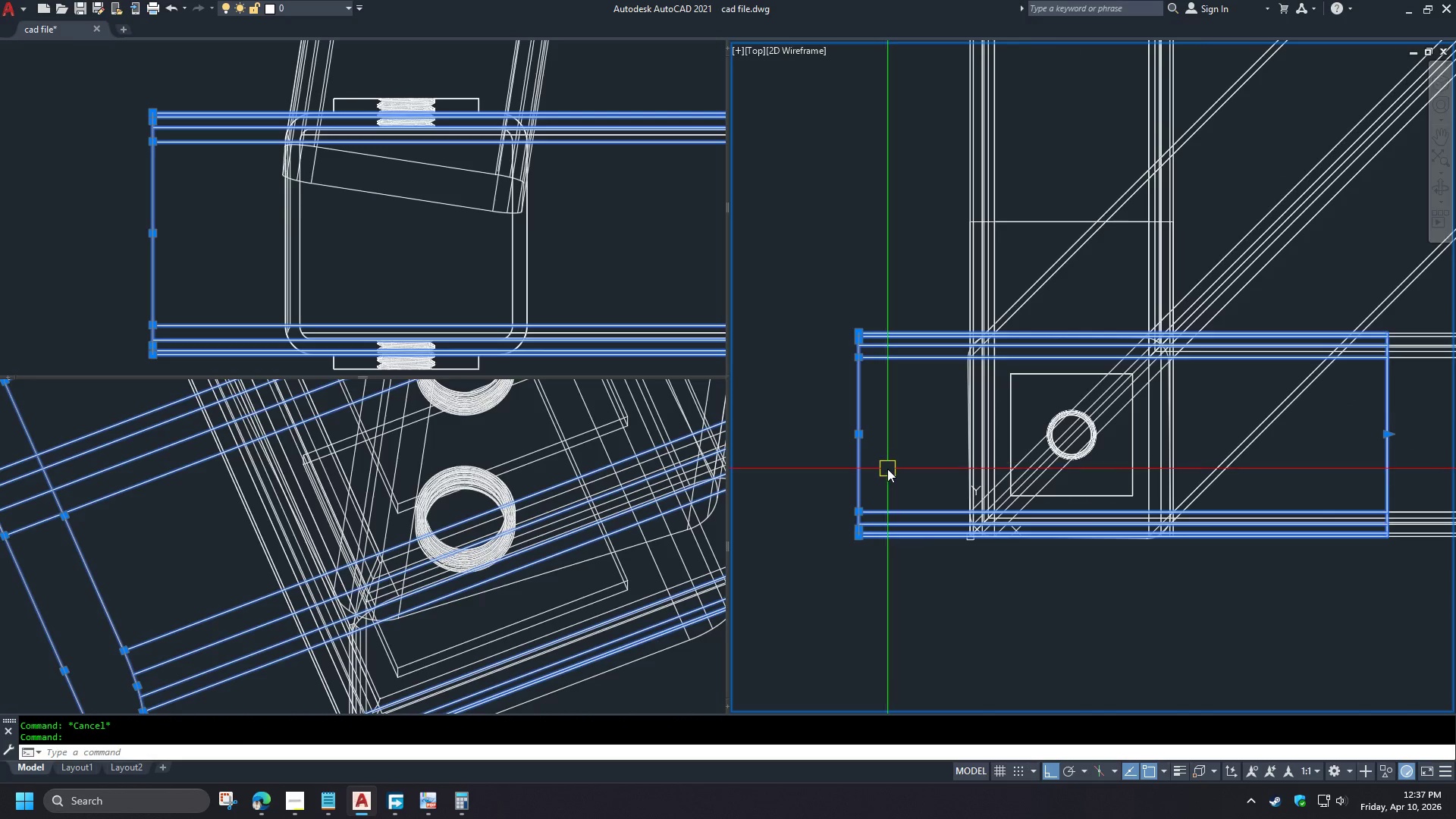 
key(Escape)
 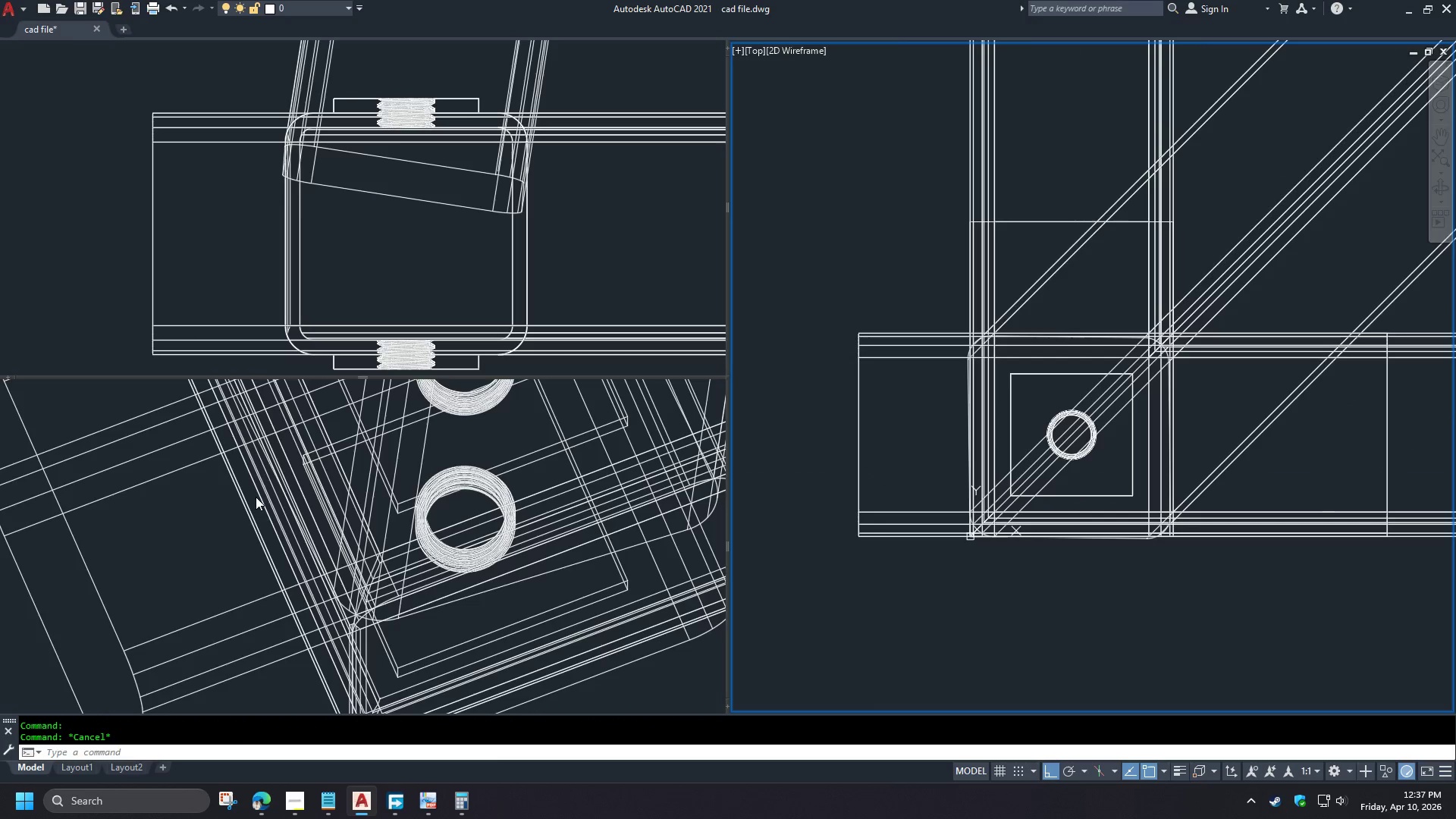 
left_click([209, 541])
 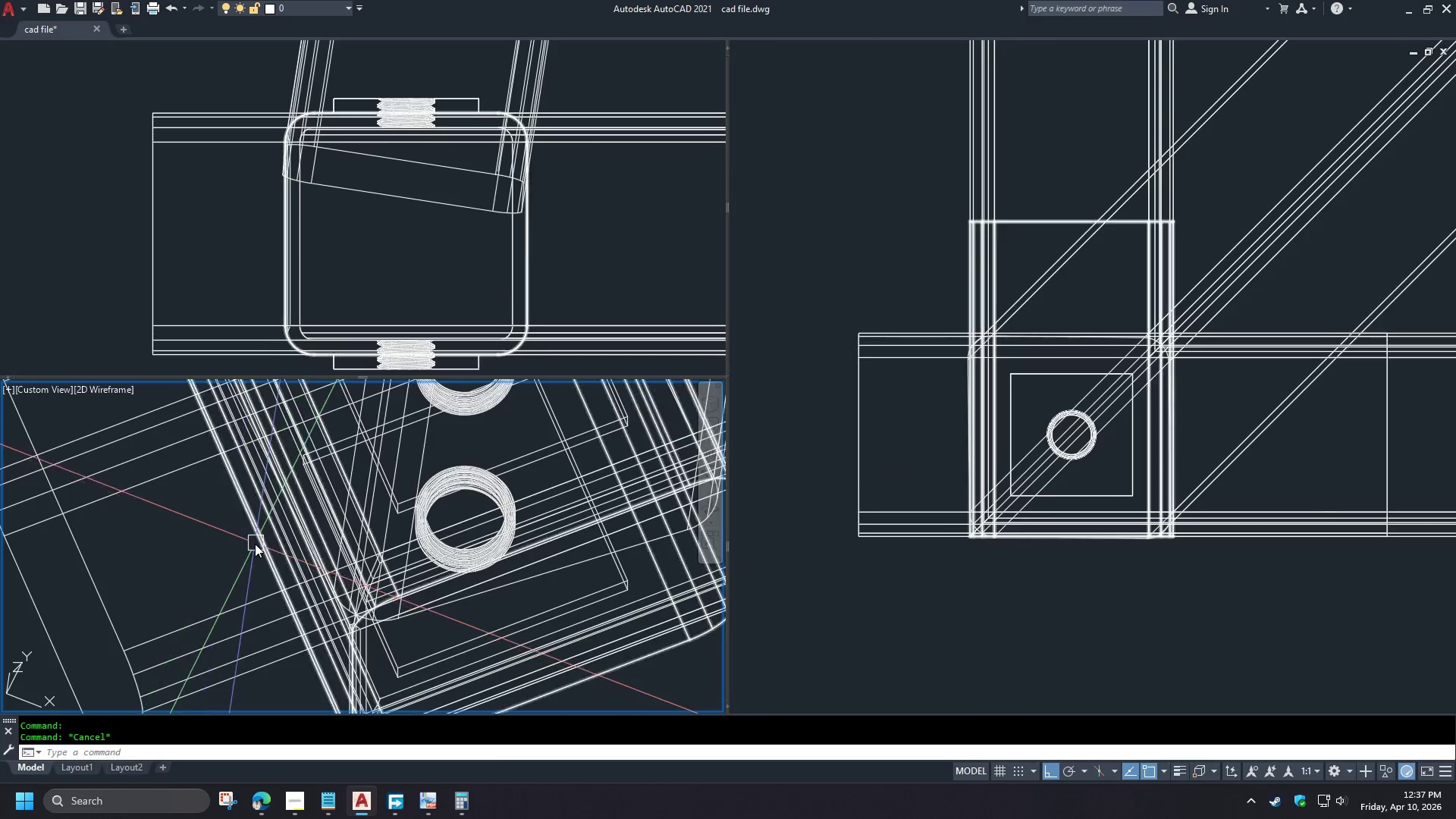 
hold_key(key=ControlLeft, duration=0.53)
left_click([128, 573])
 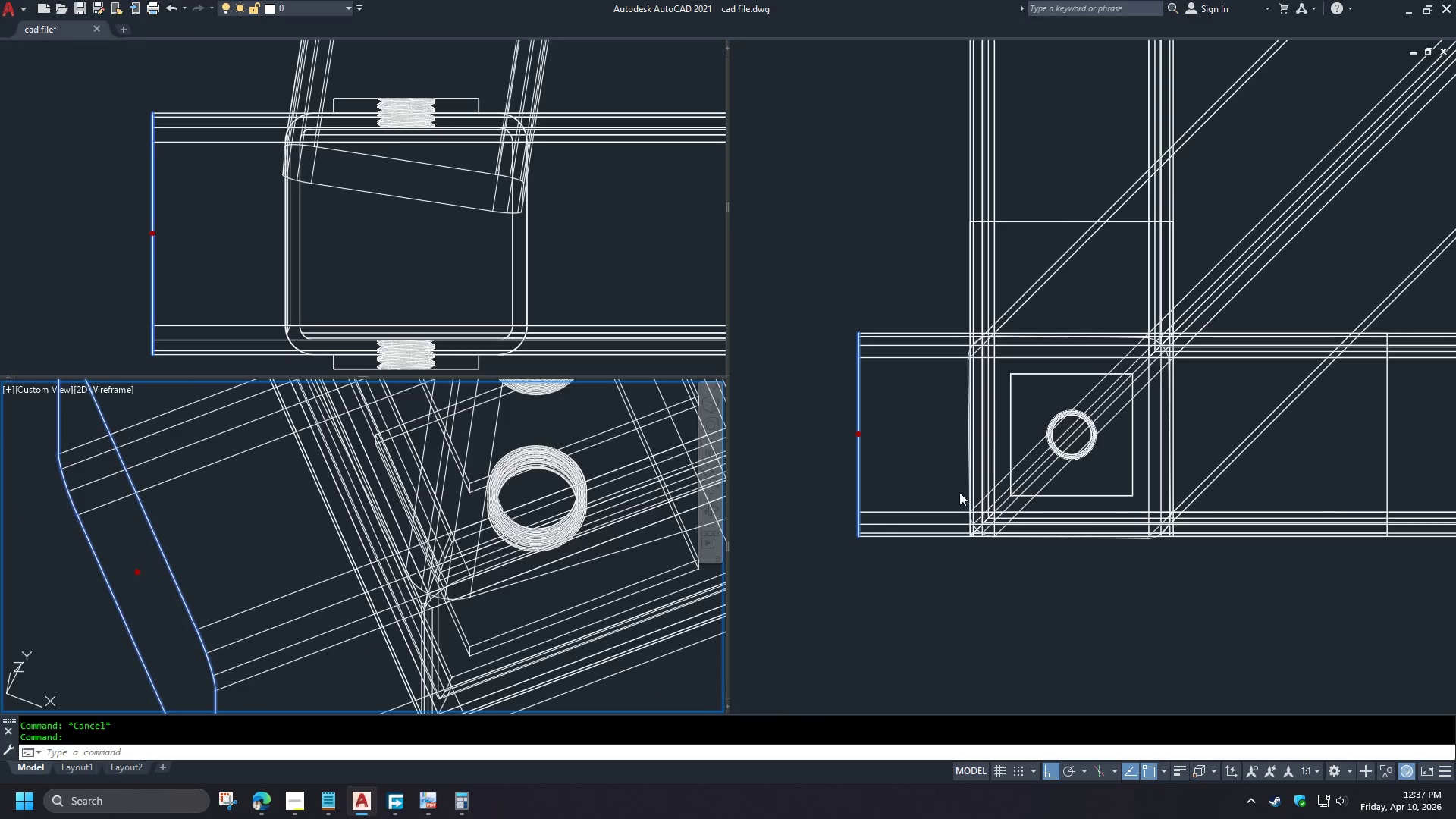 
scroll: coordinate [130, 581], scroll_direction: none, amount: 0.0
 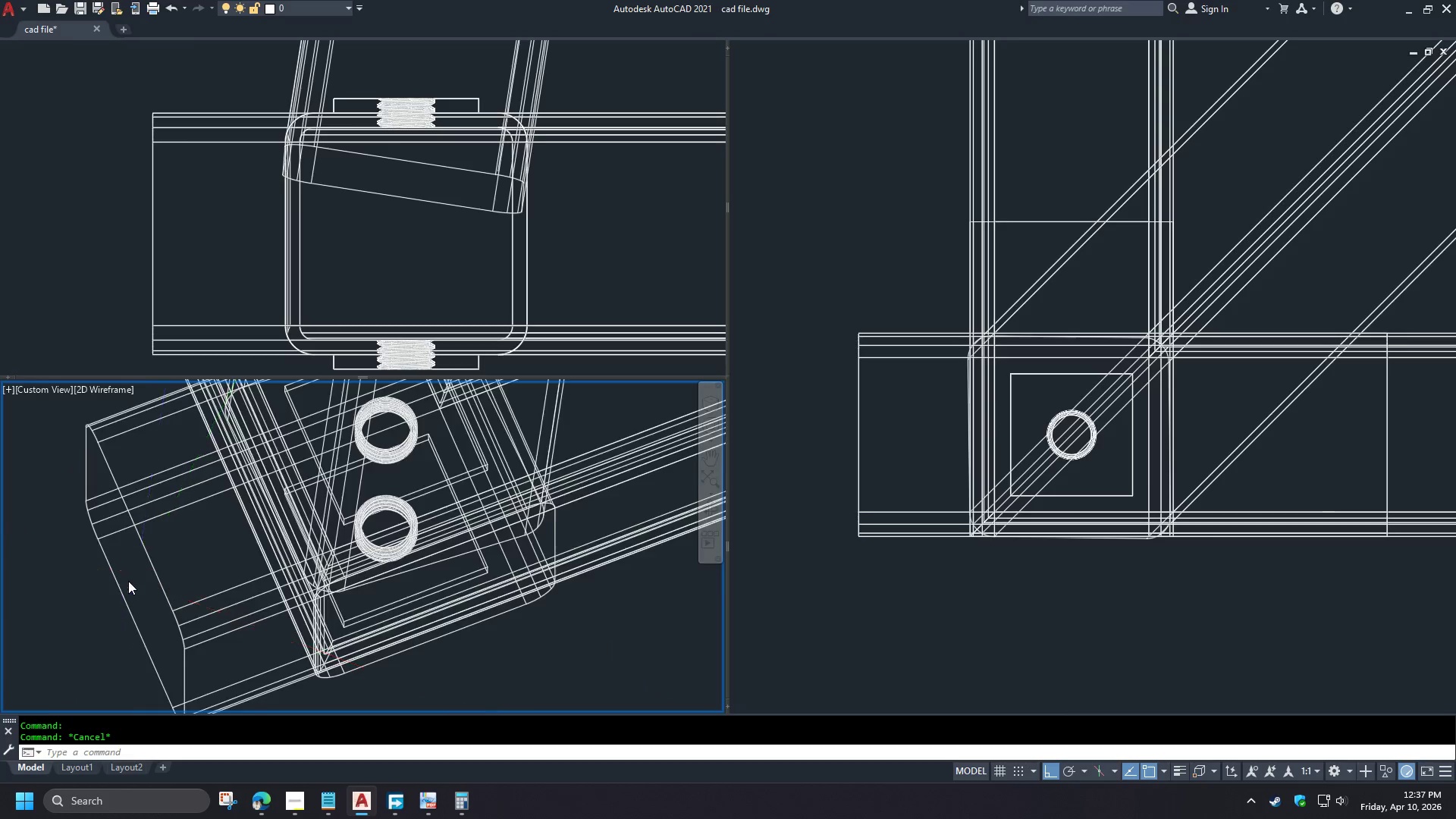 
left_click([893, 440])
 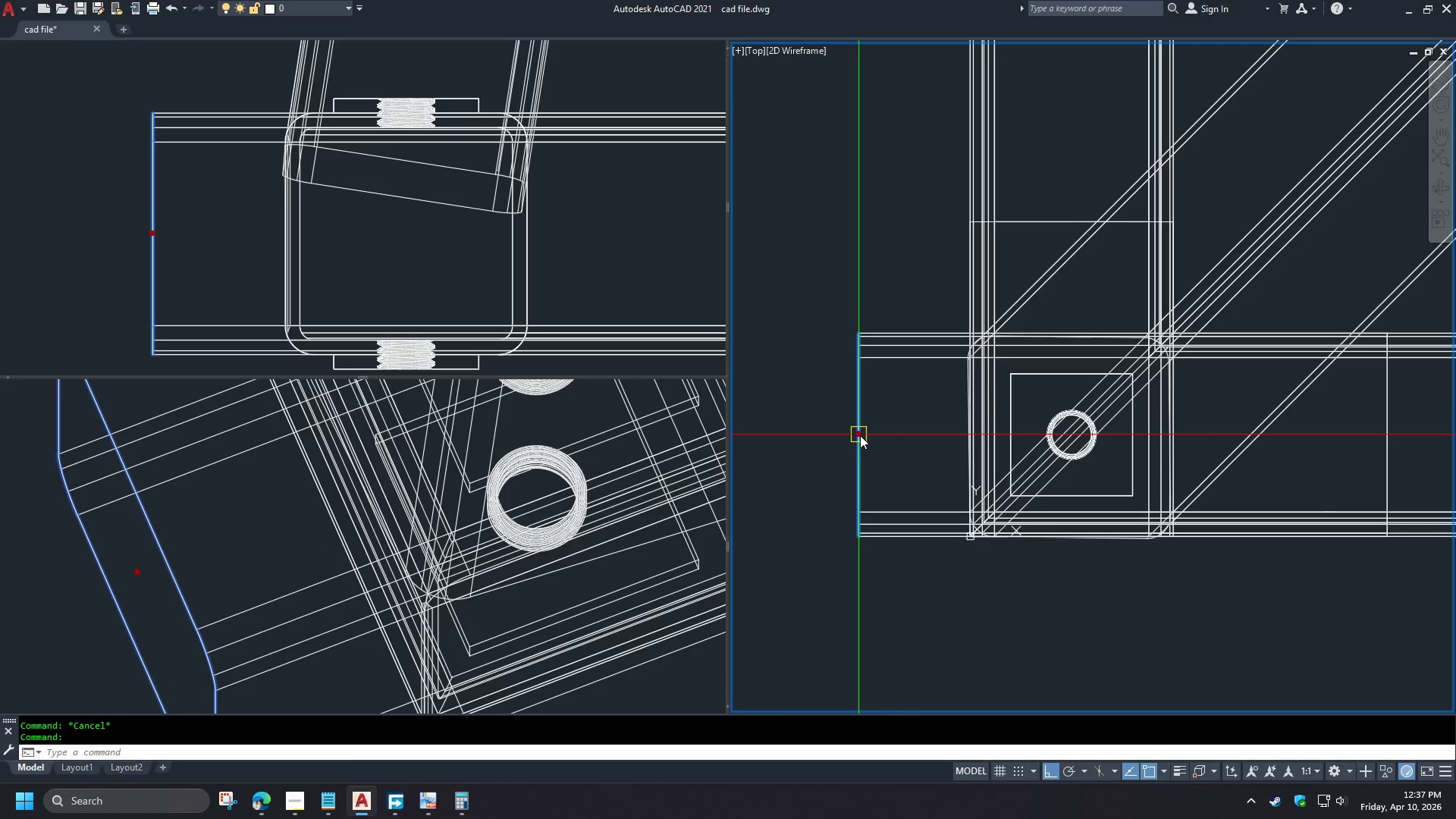 
left_click([859, 435])
 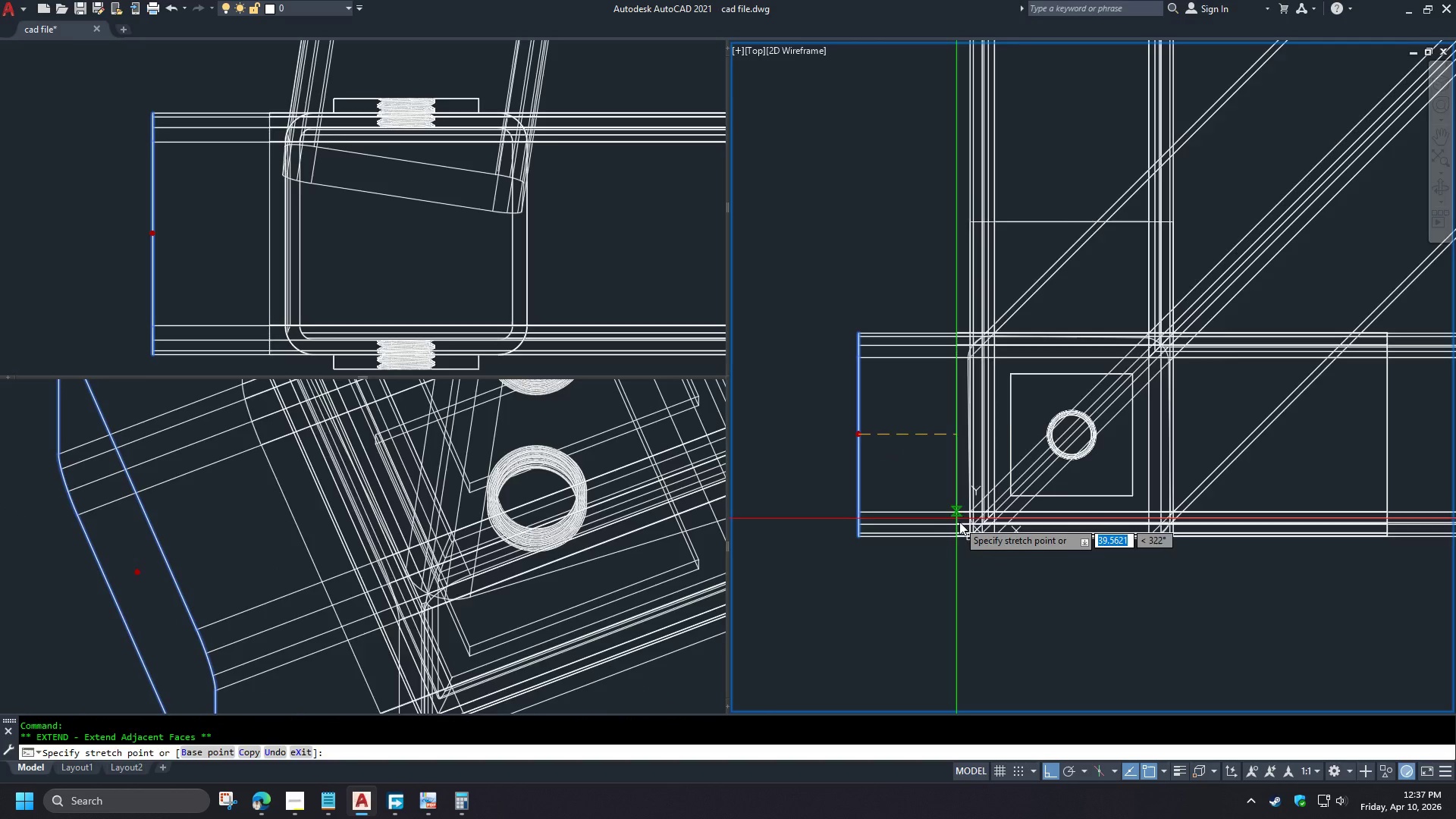 
scroll: coordinate [974, 545], scroll_direction: up, amount: 4.0
 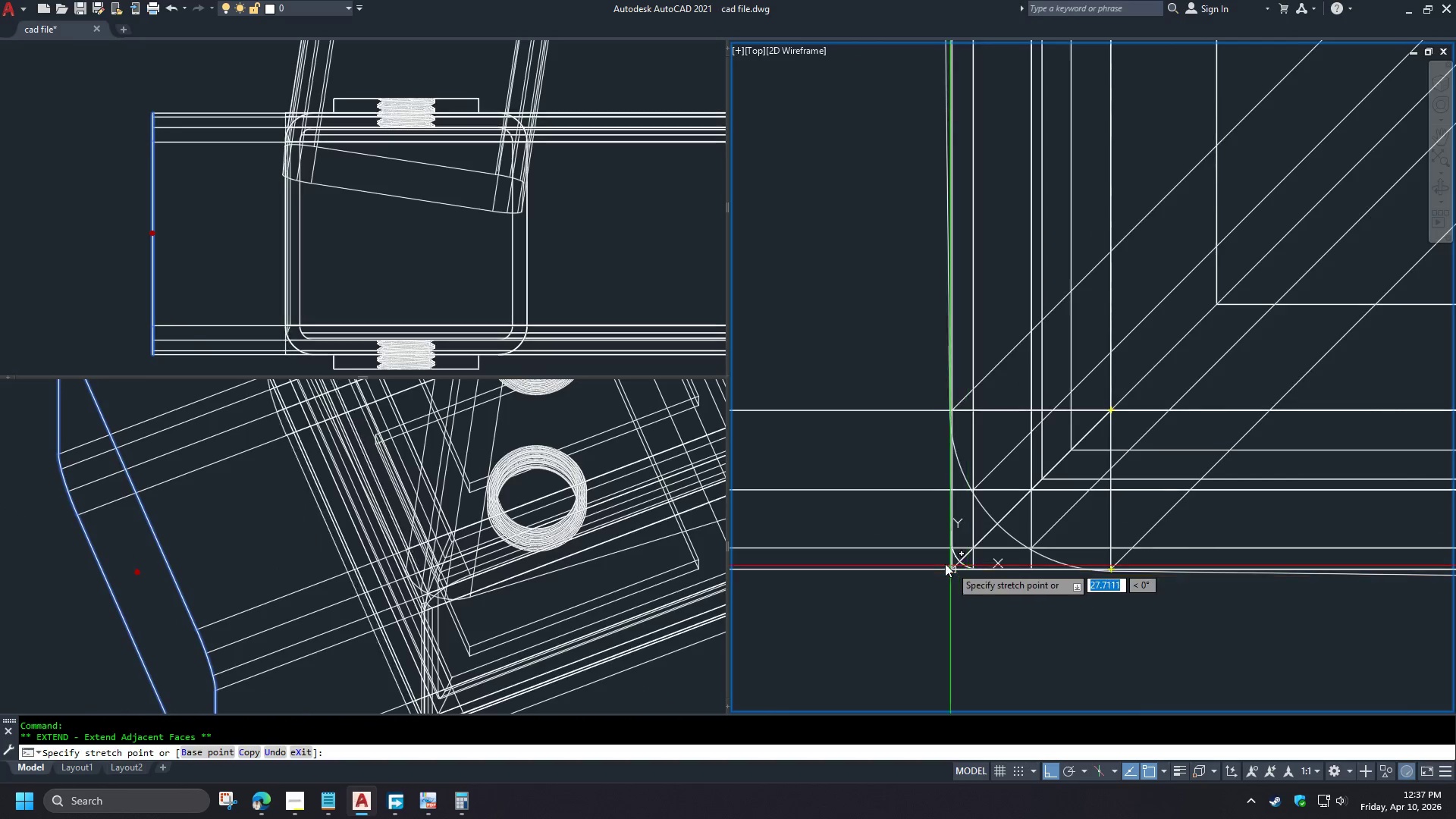 
type(end )
 